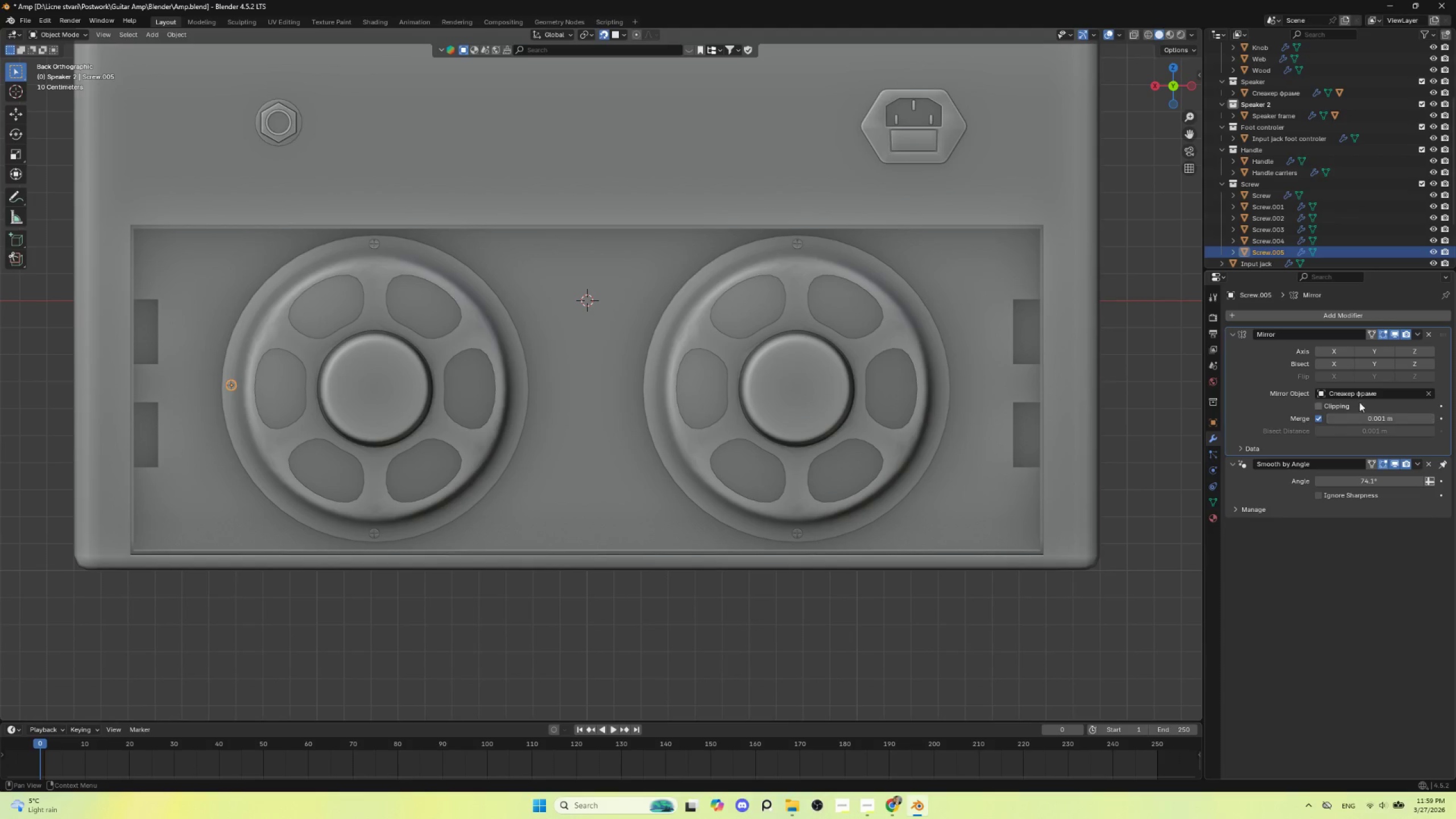 
wait(6.97)
 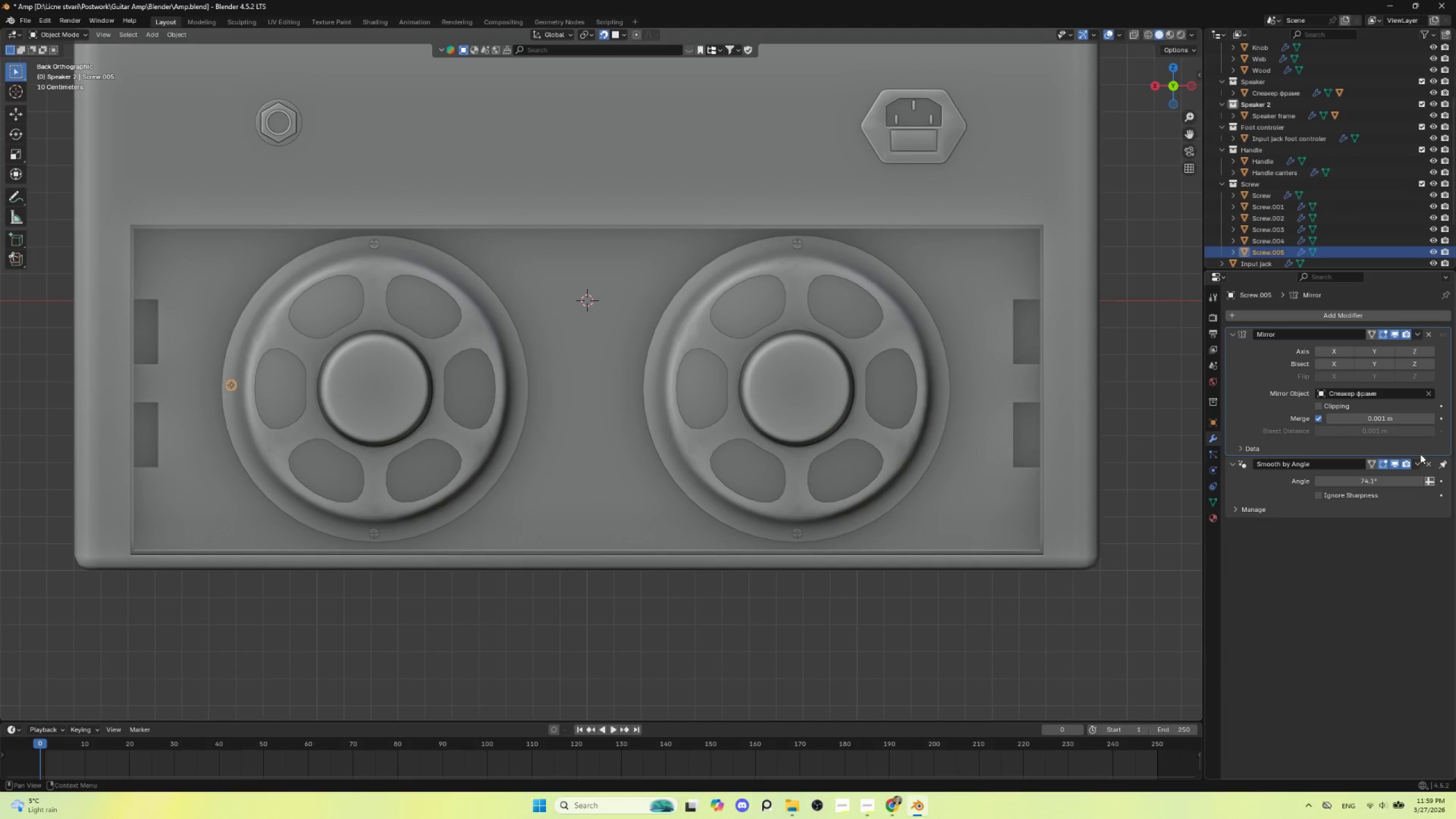 
left_click([1432, 394])
 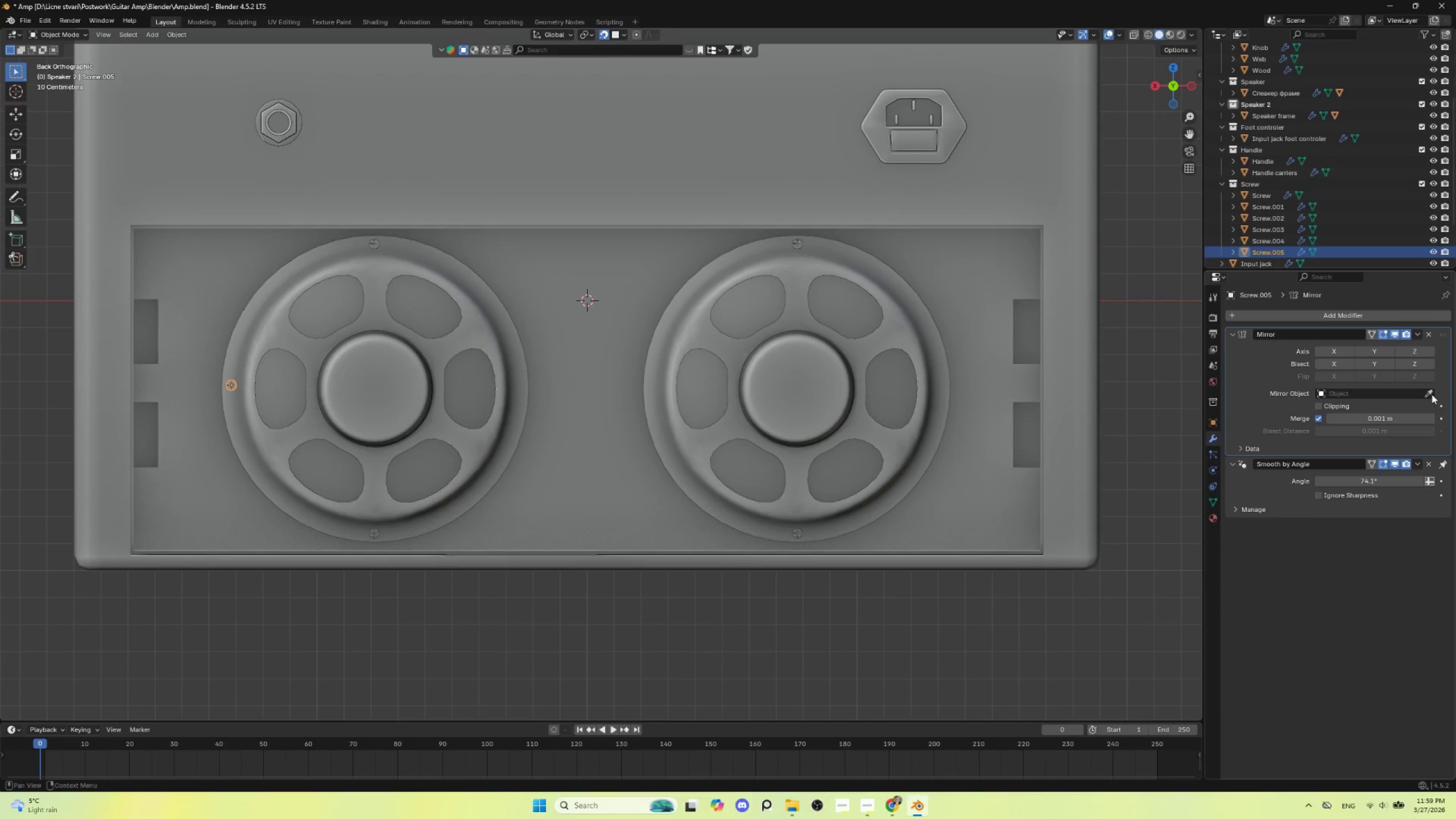 
left_click([1425, 393])
 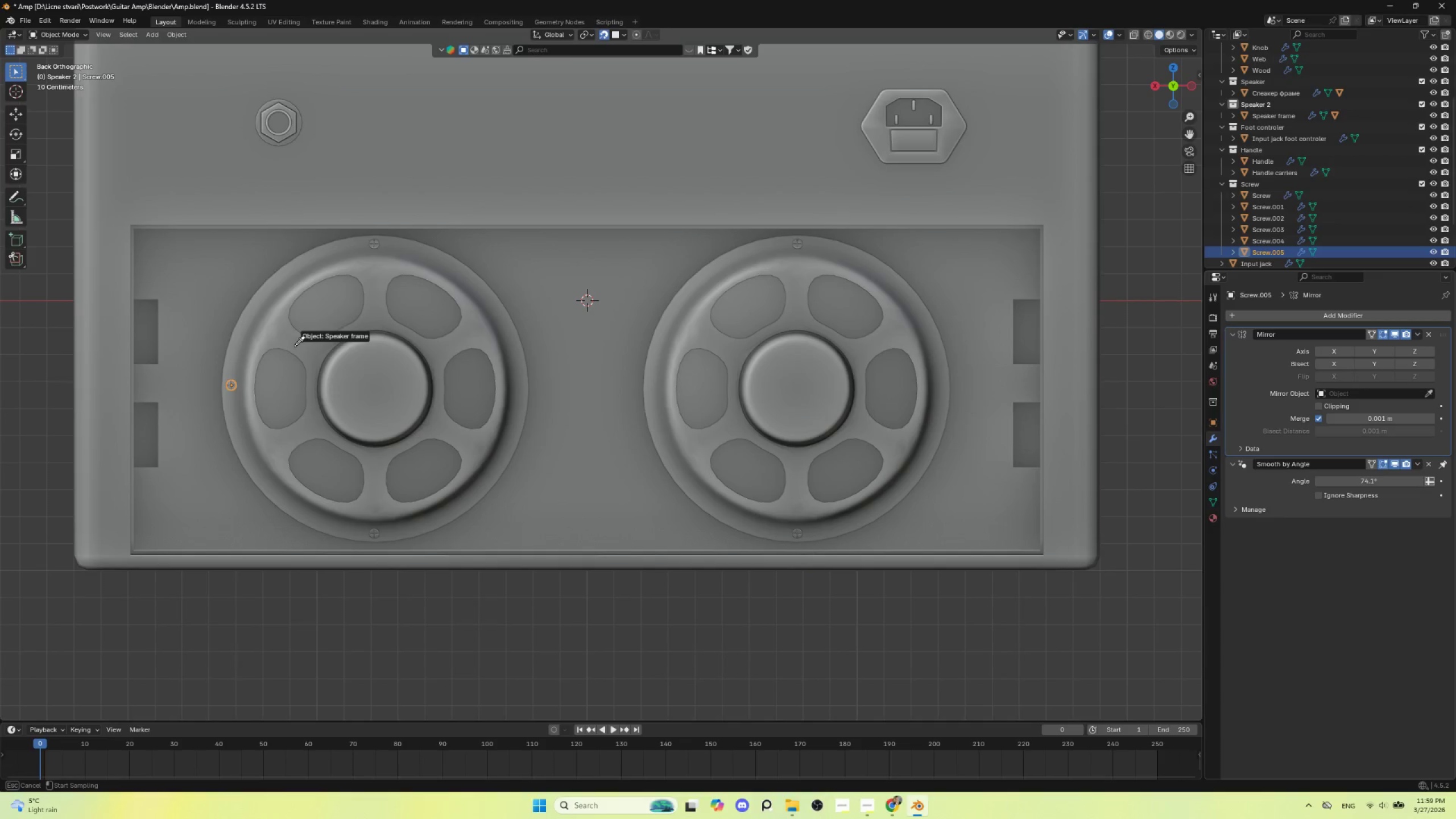 
left_click([264, 324])
 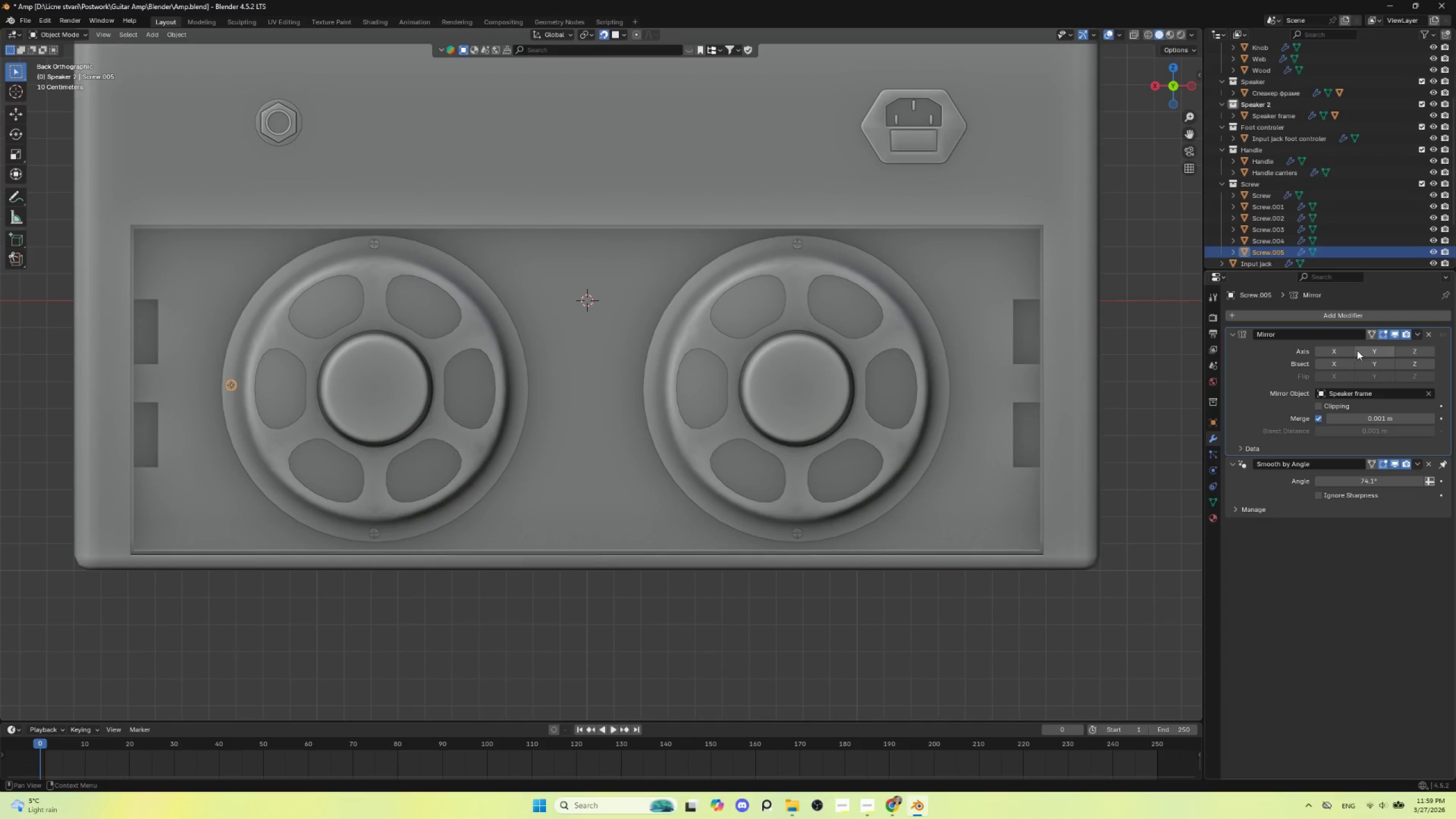 
left_click([1371, 348])
 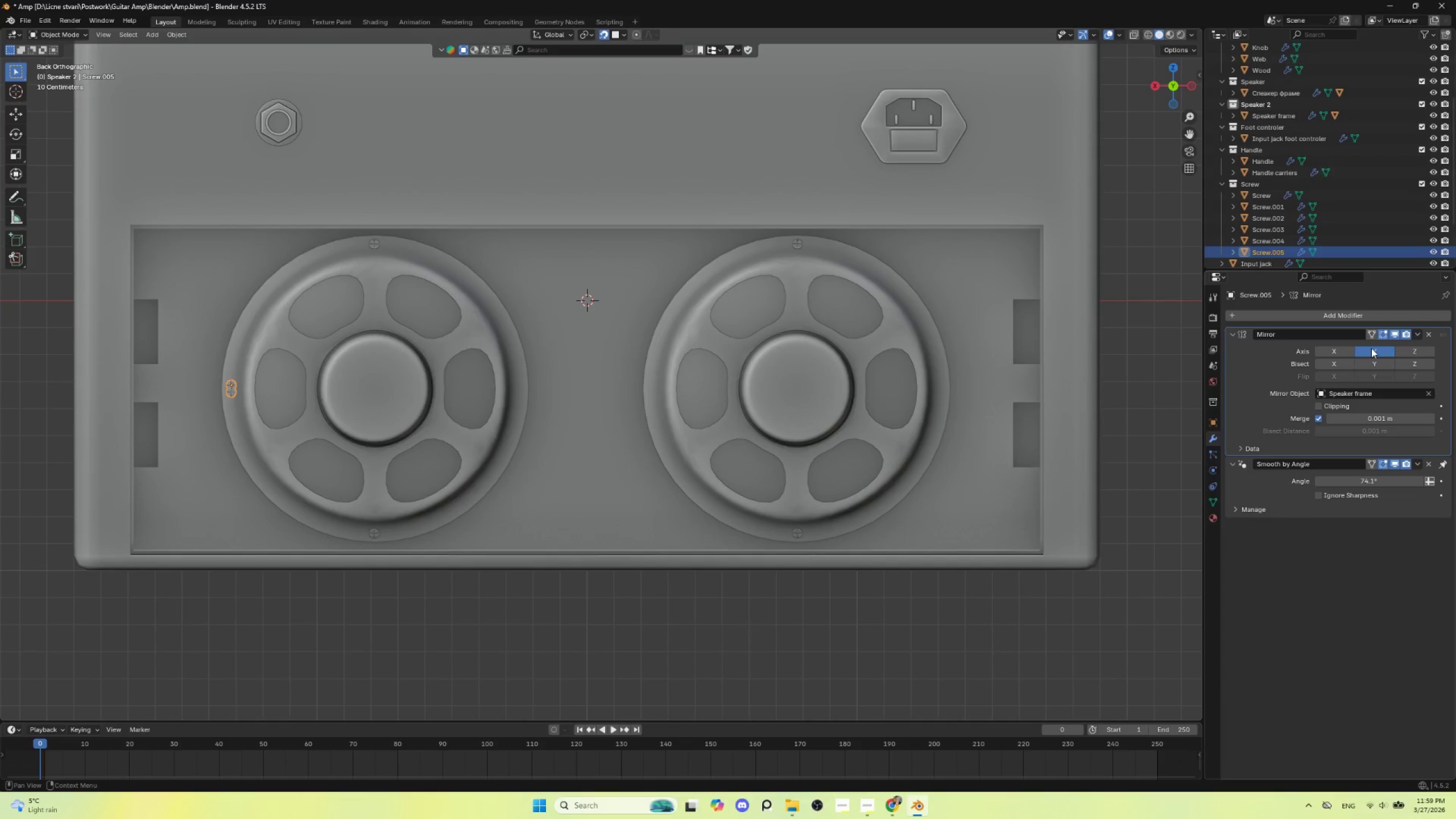 
left_click([1371, 348])
 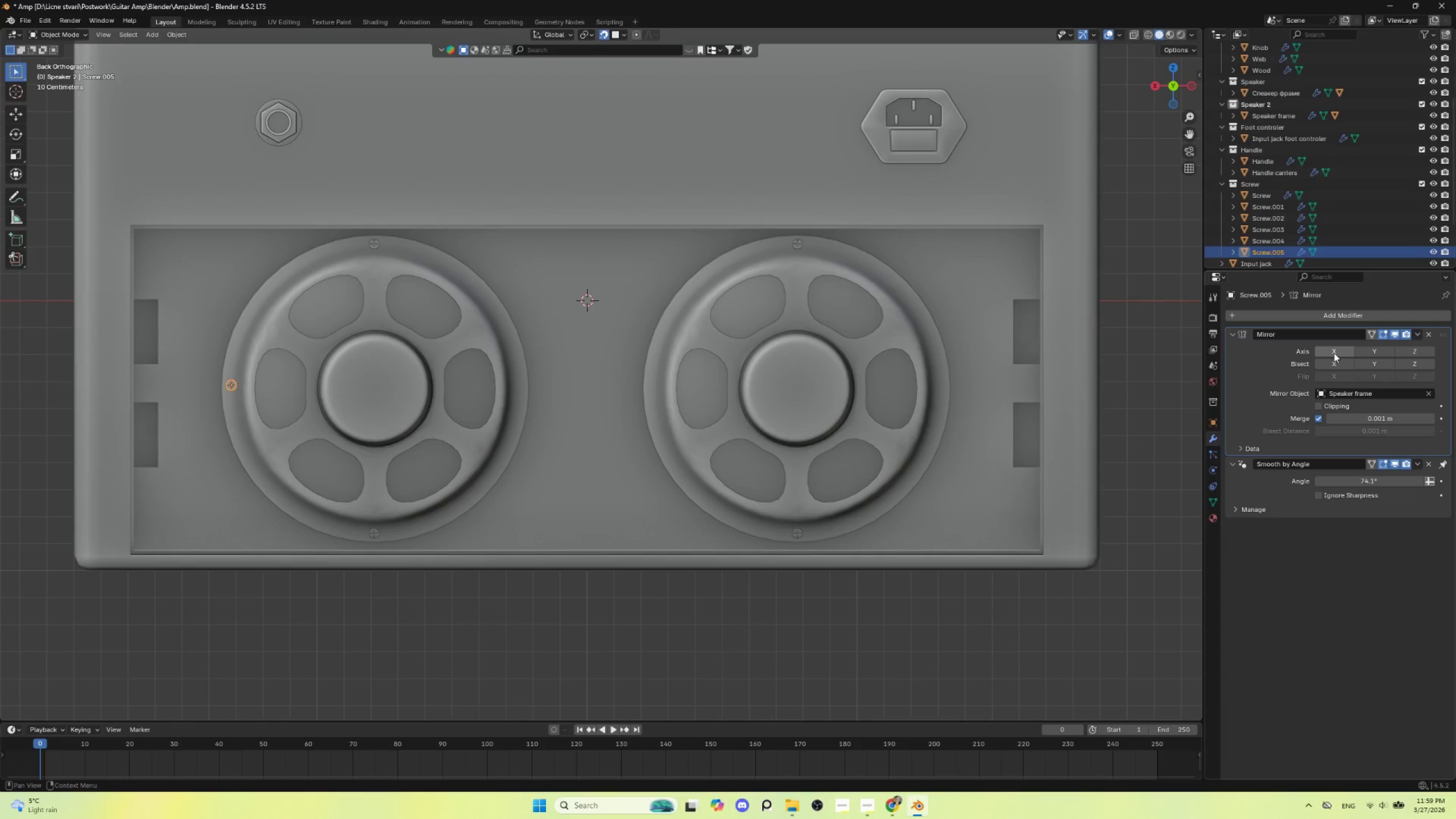 
left_click([1333, 353])
 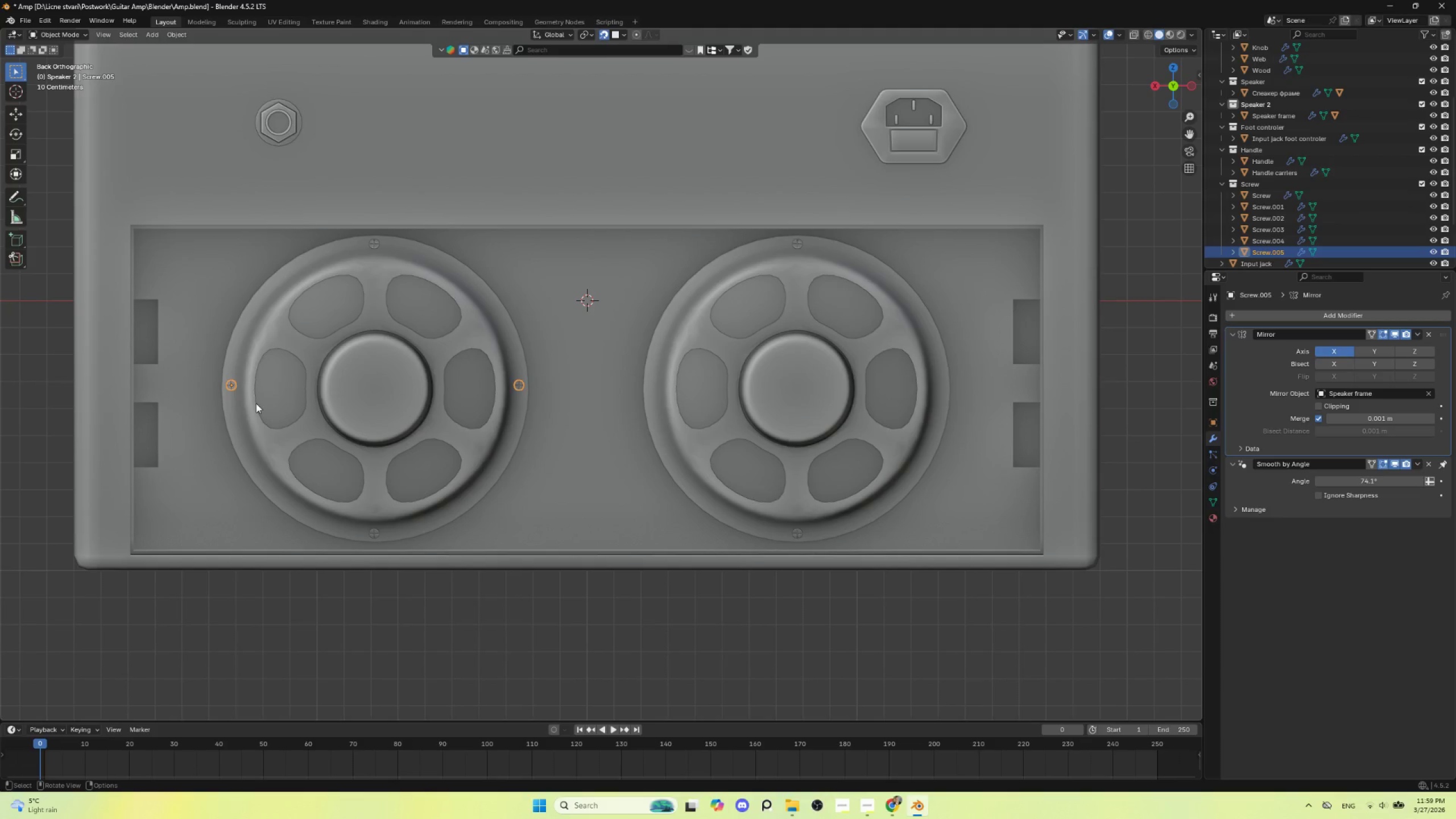 
key(G)
 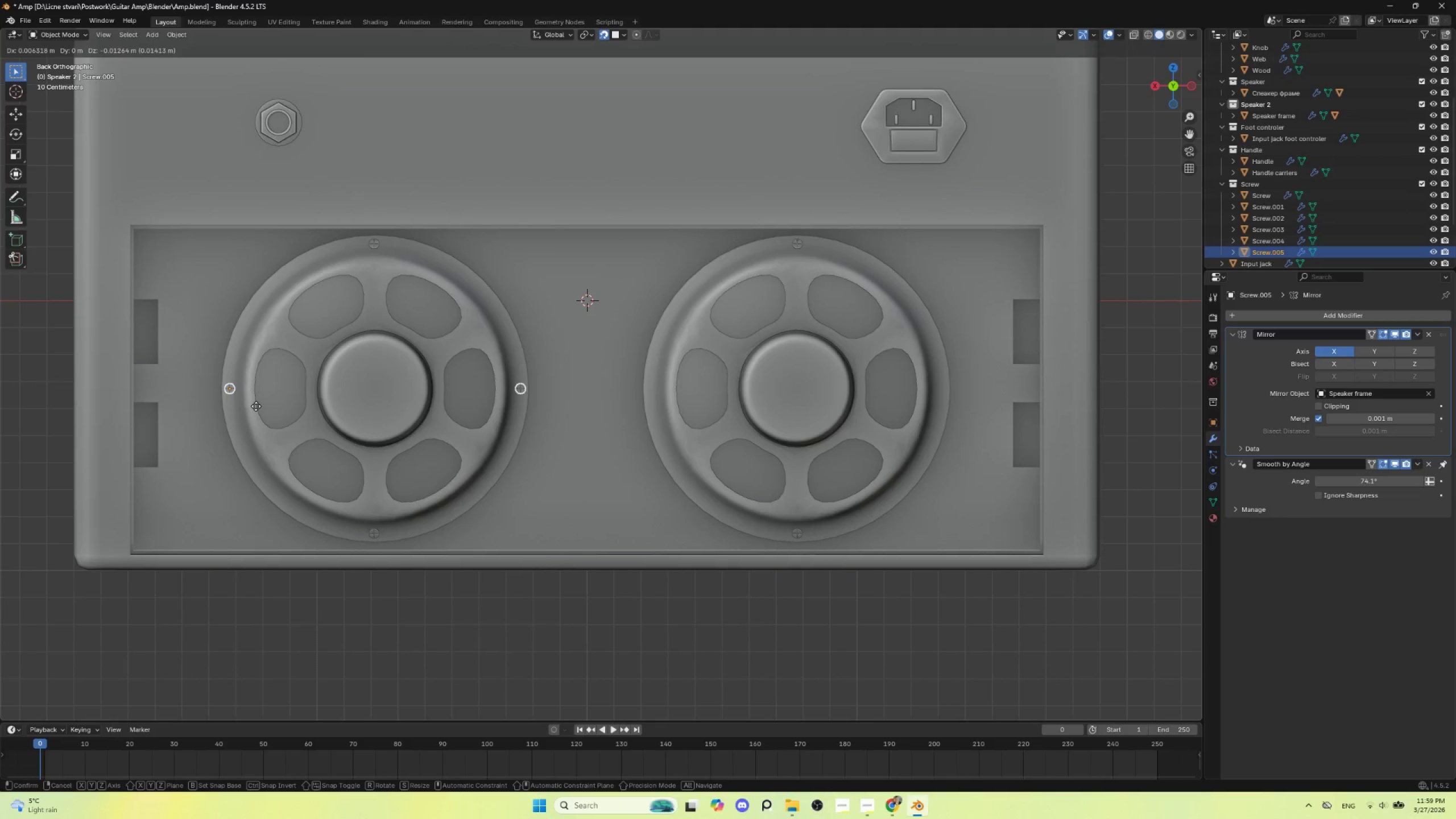 
left_click([256, 406])
 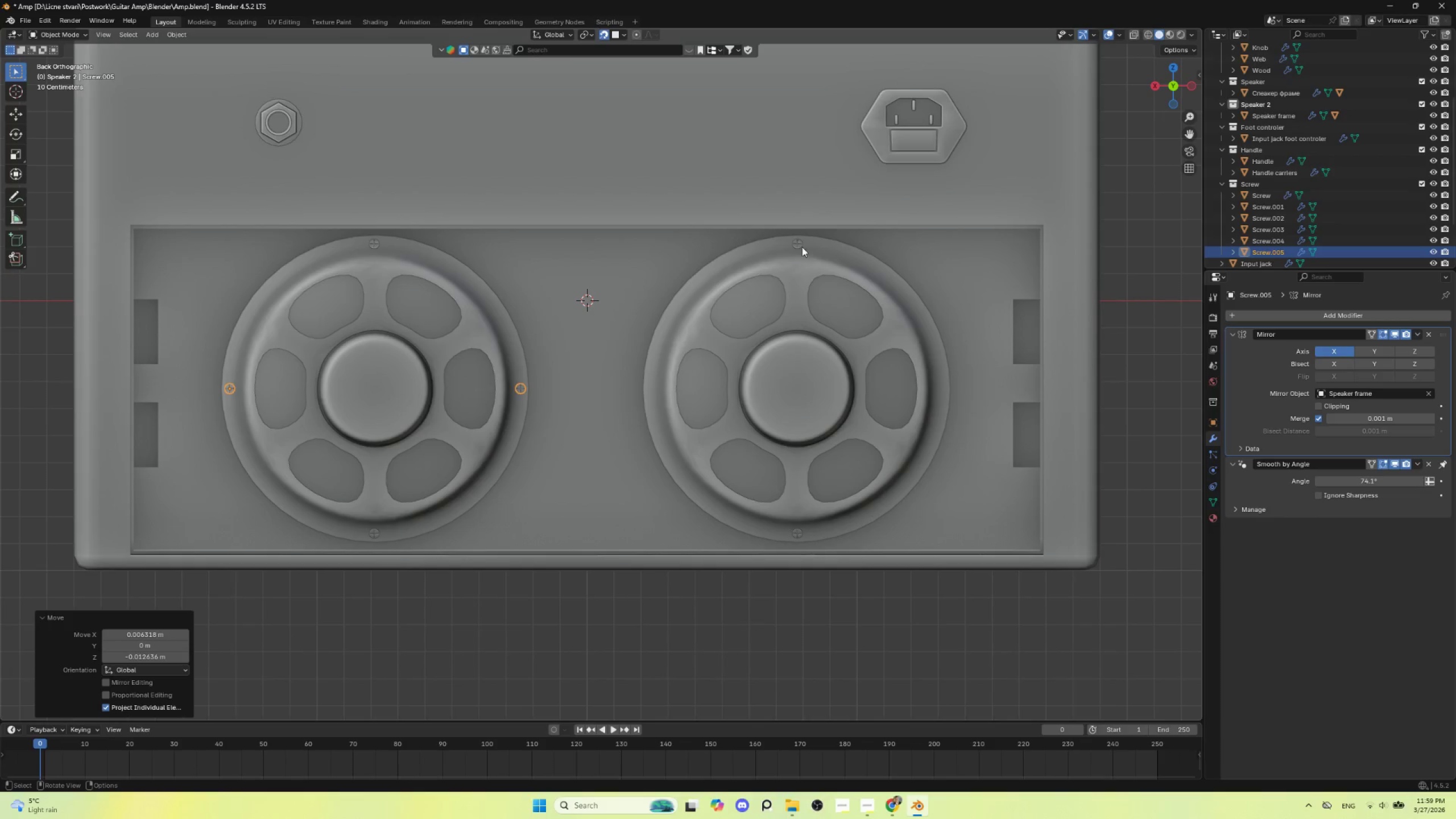 
left_click([801, 246])
 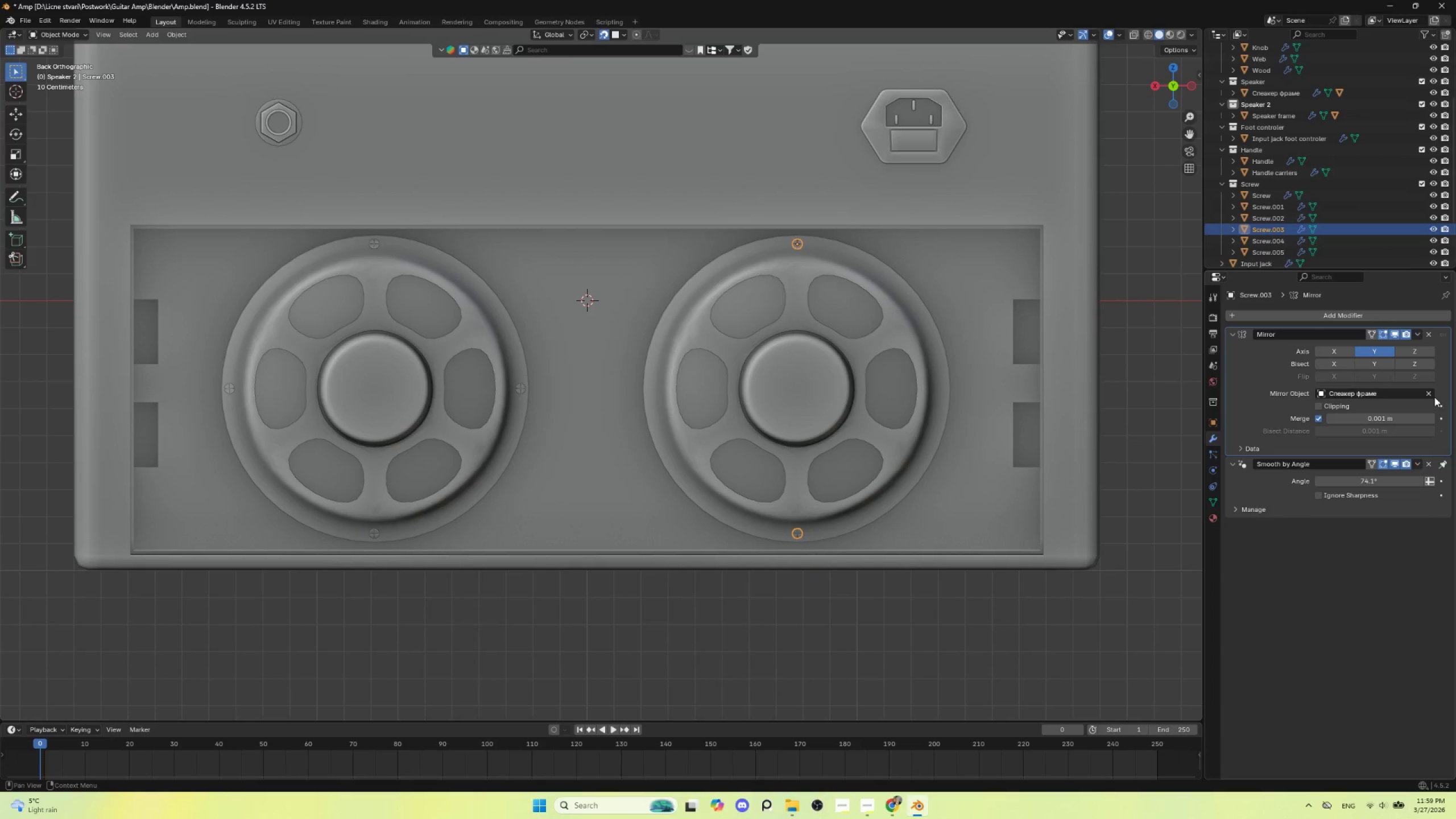 
left_click([1429, 393])
 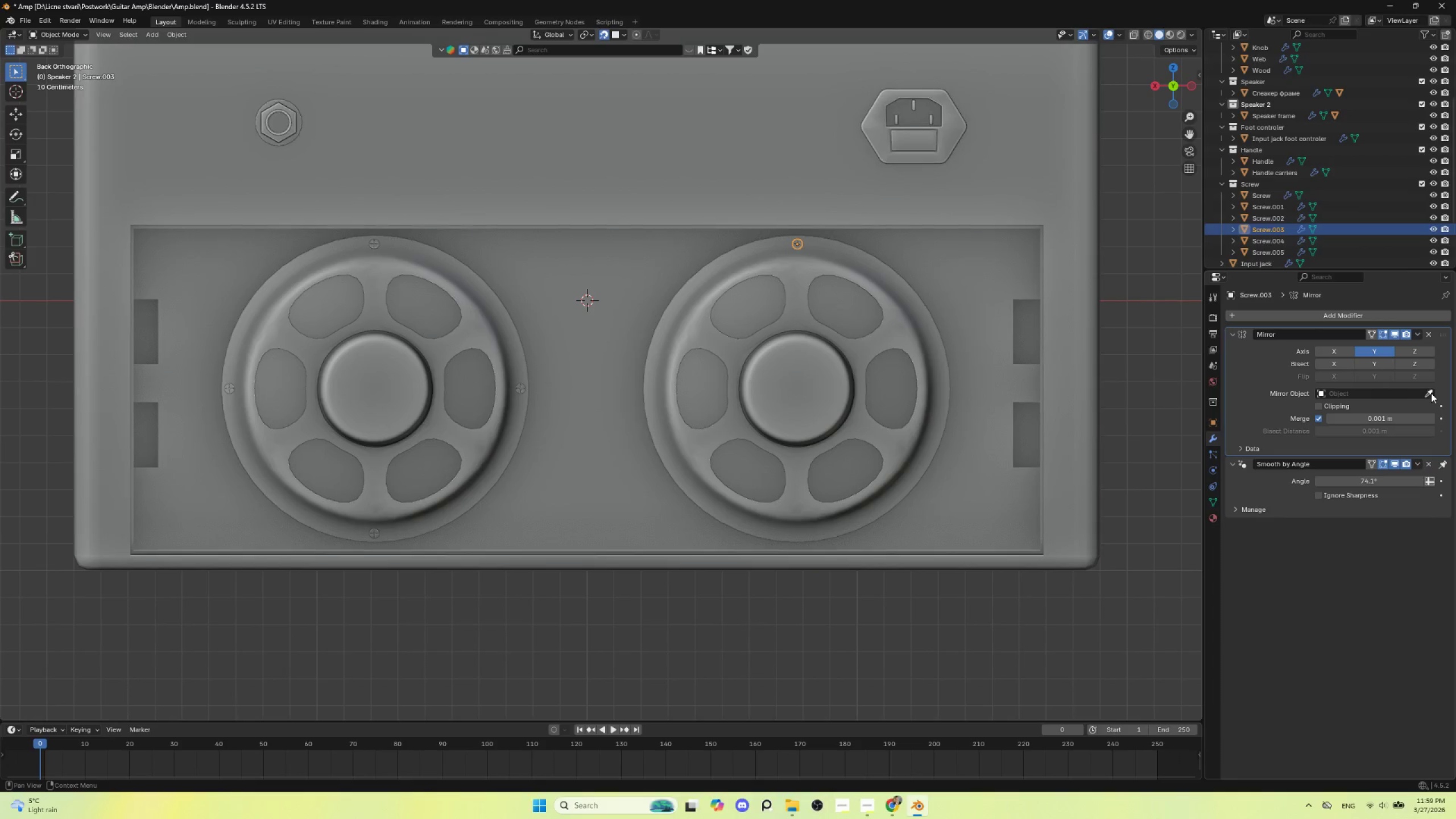 
left_click([1431, 393])
 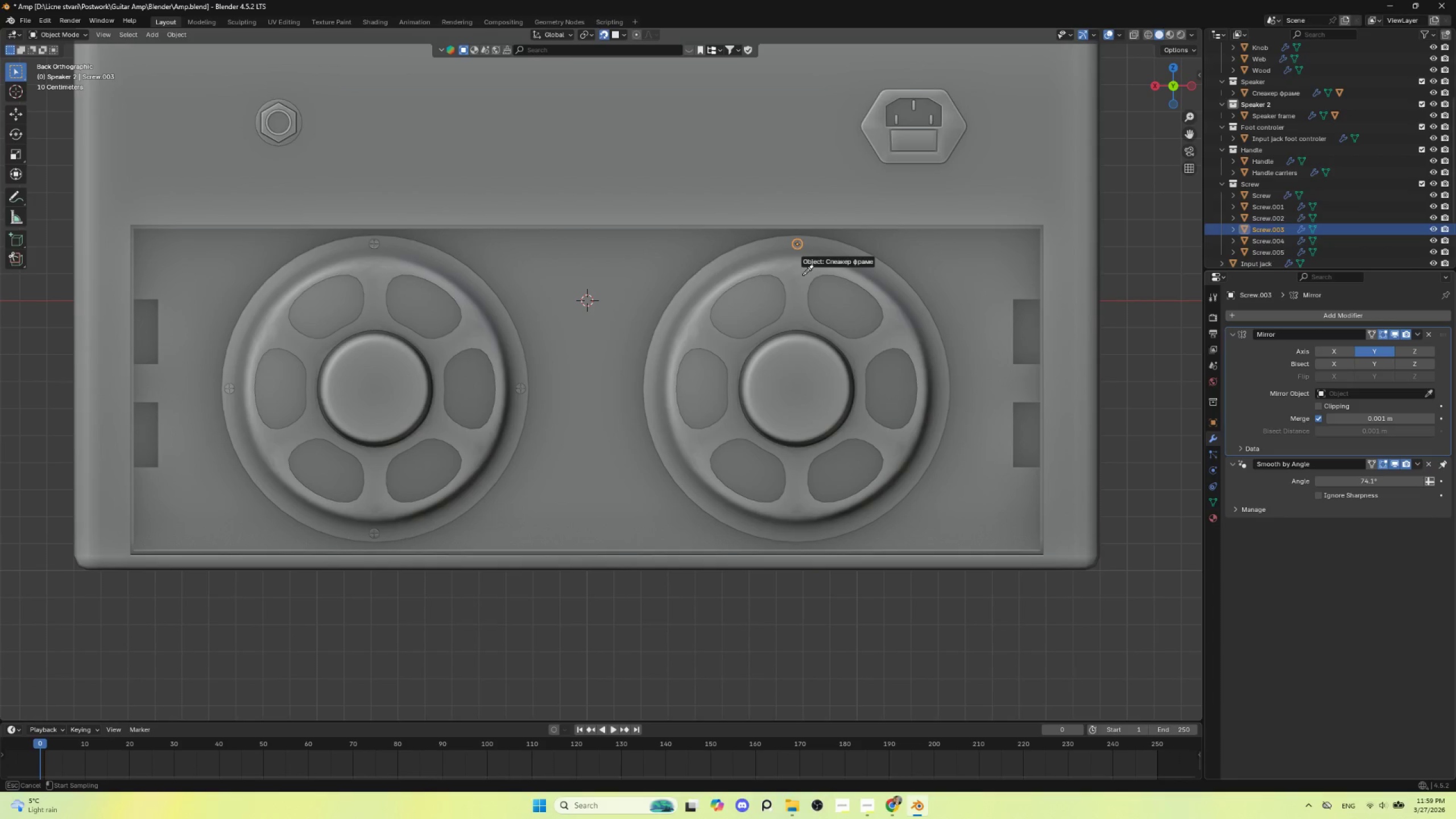 
left_click([803, 275])
 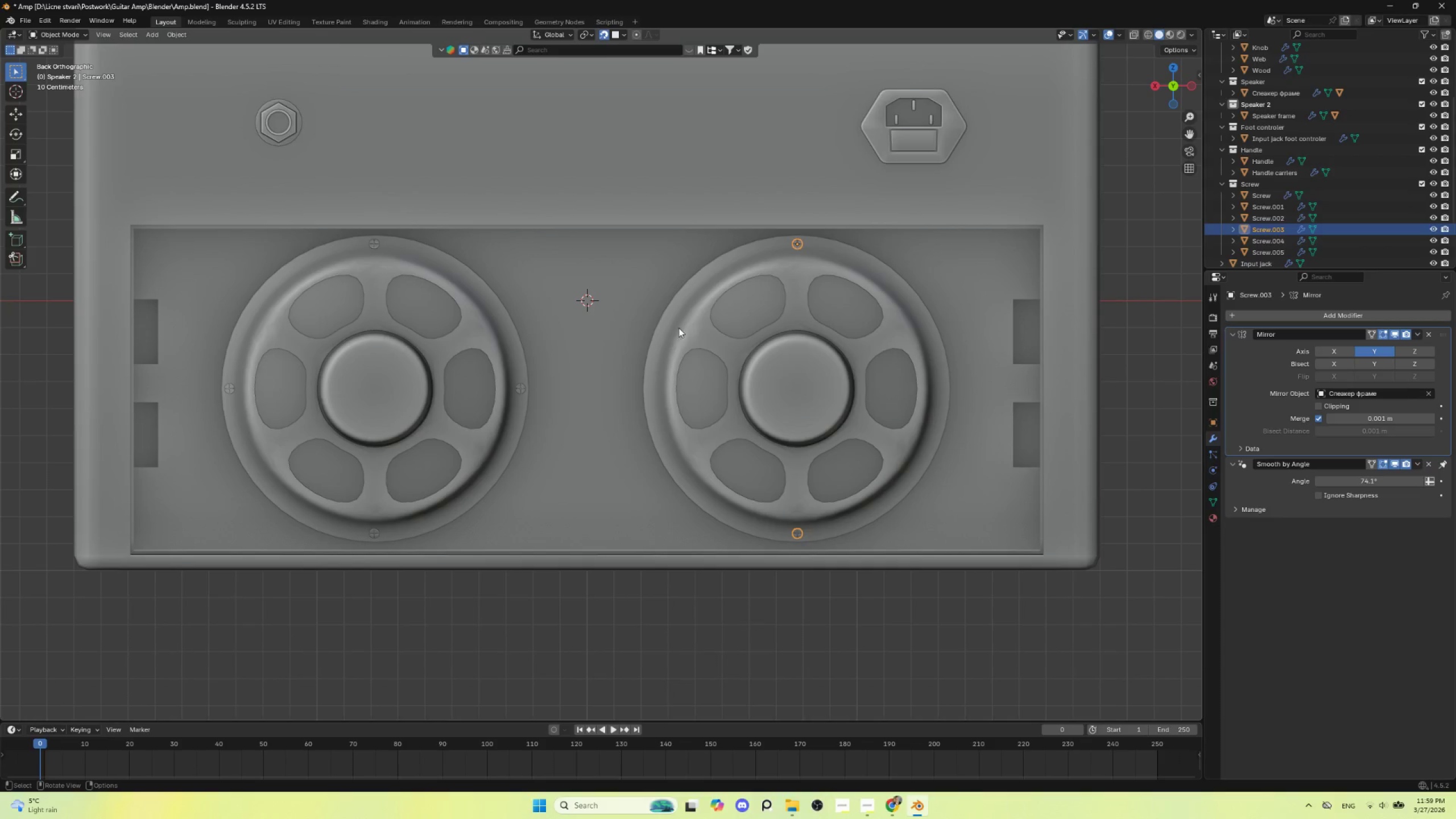 
key(Shift+D)
 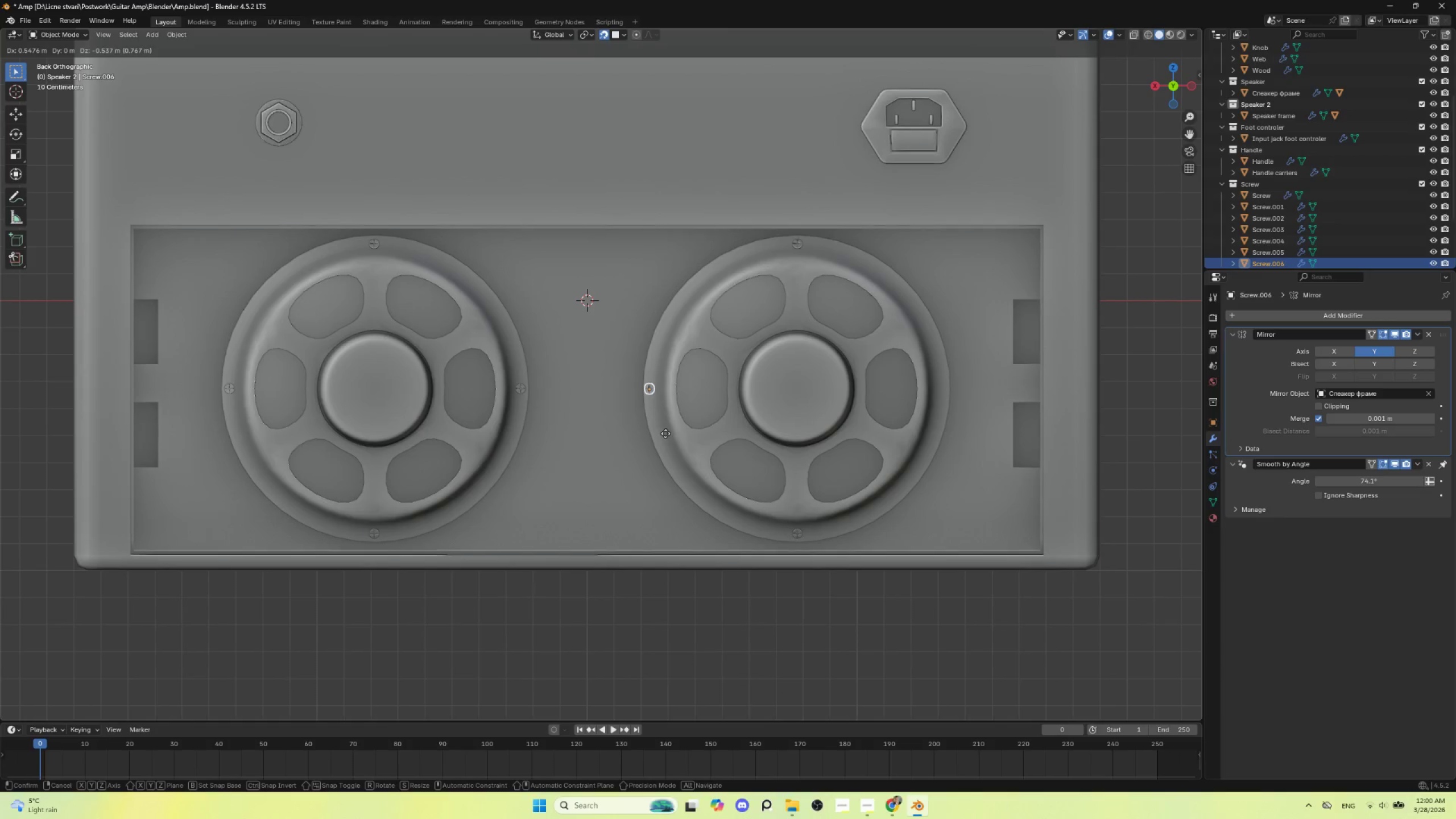 
left_click([667, 432])
 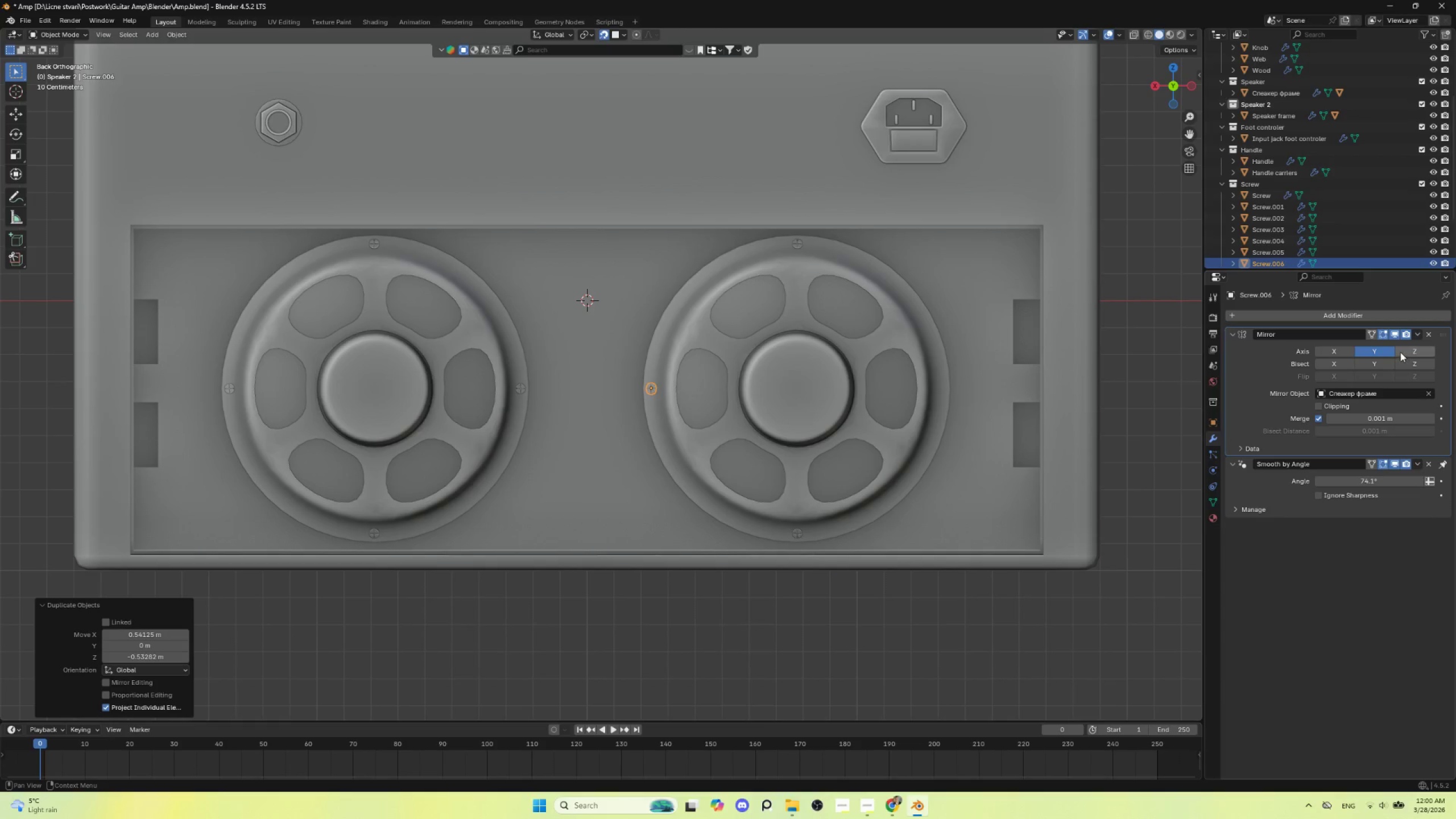 
double_click([1345, 354])
 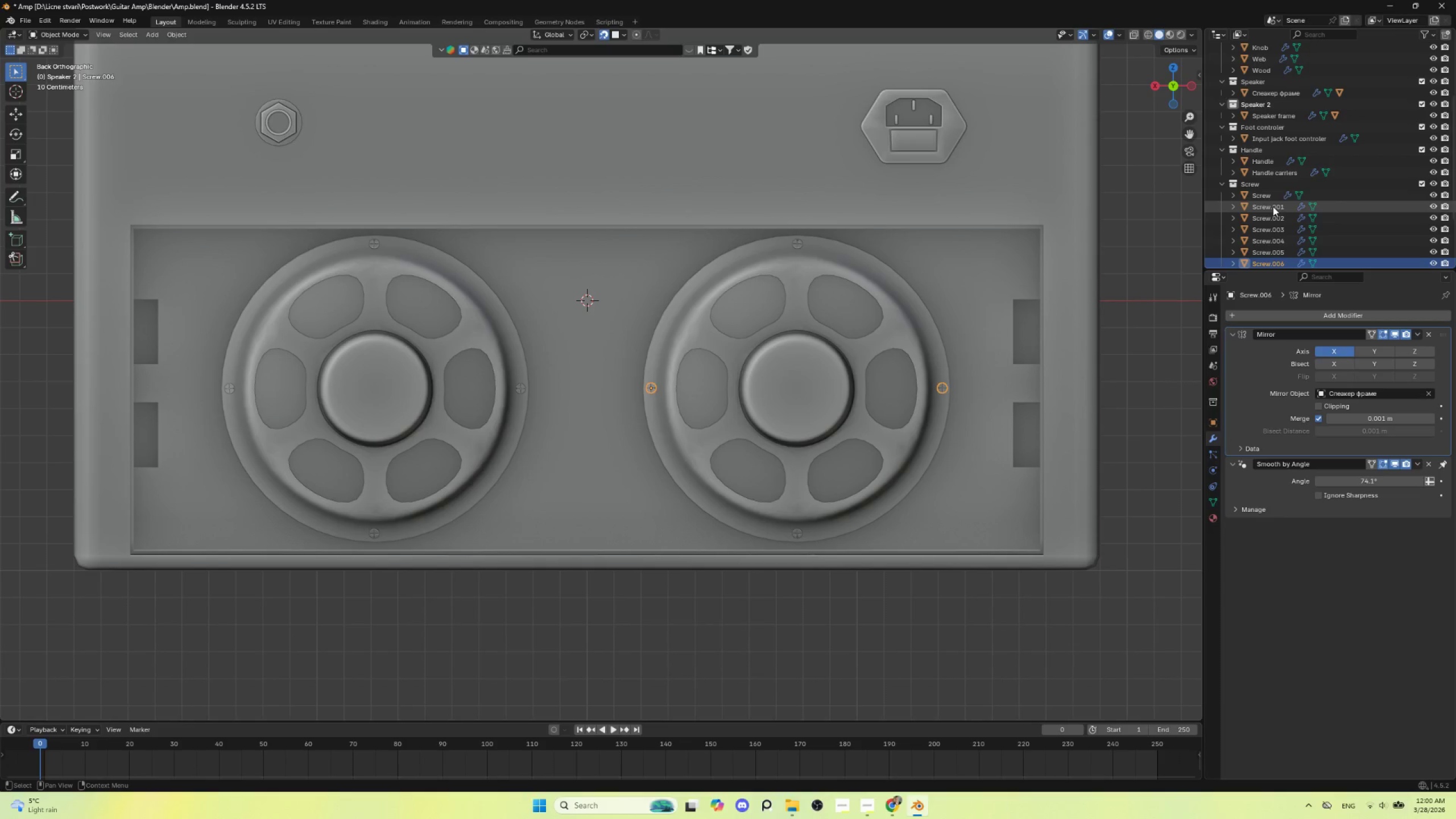 
left_click([837, 266])
 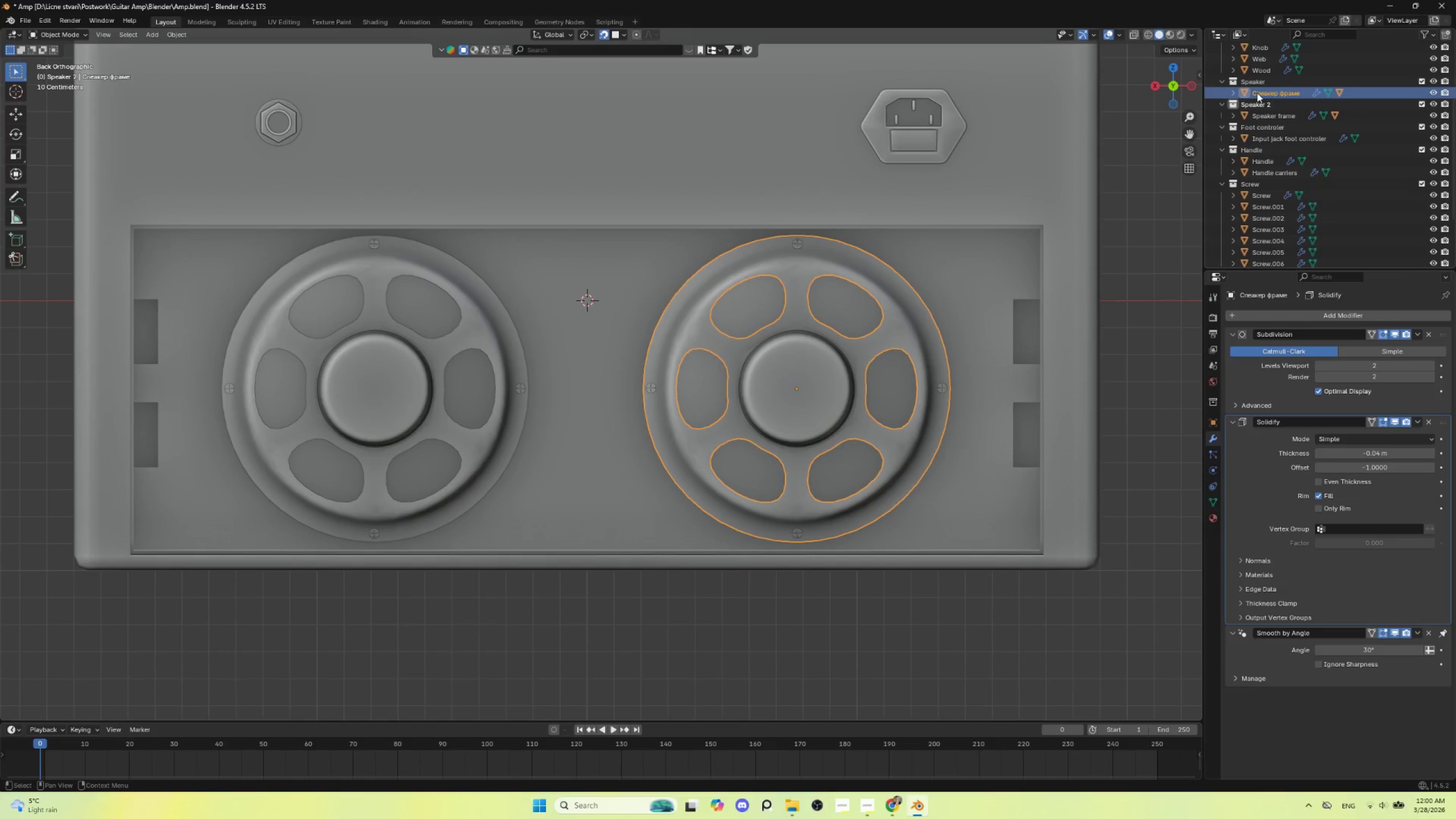 
double_click([1257, 93])
 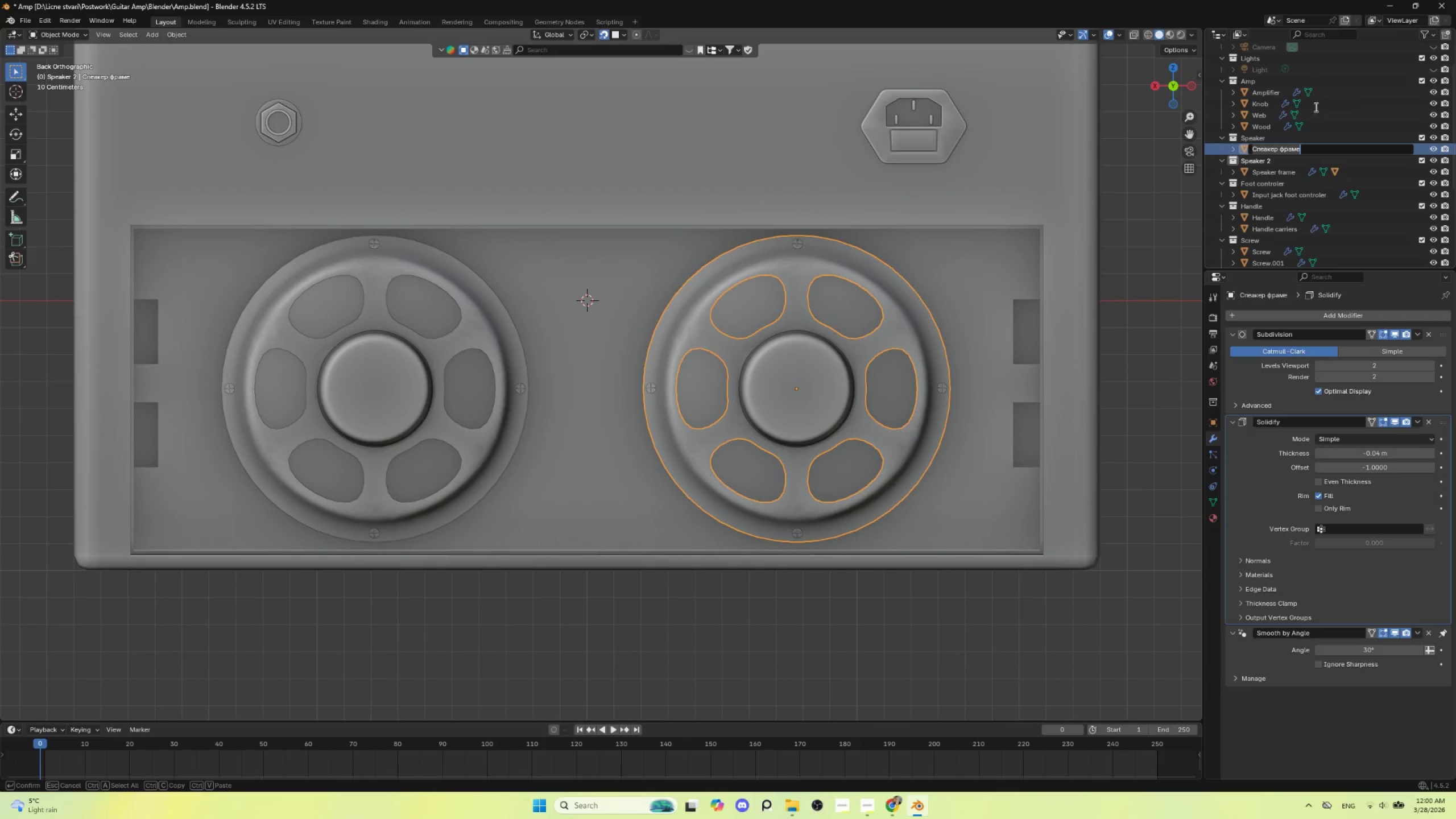 
type(Speaker frame)
 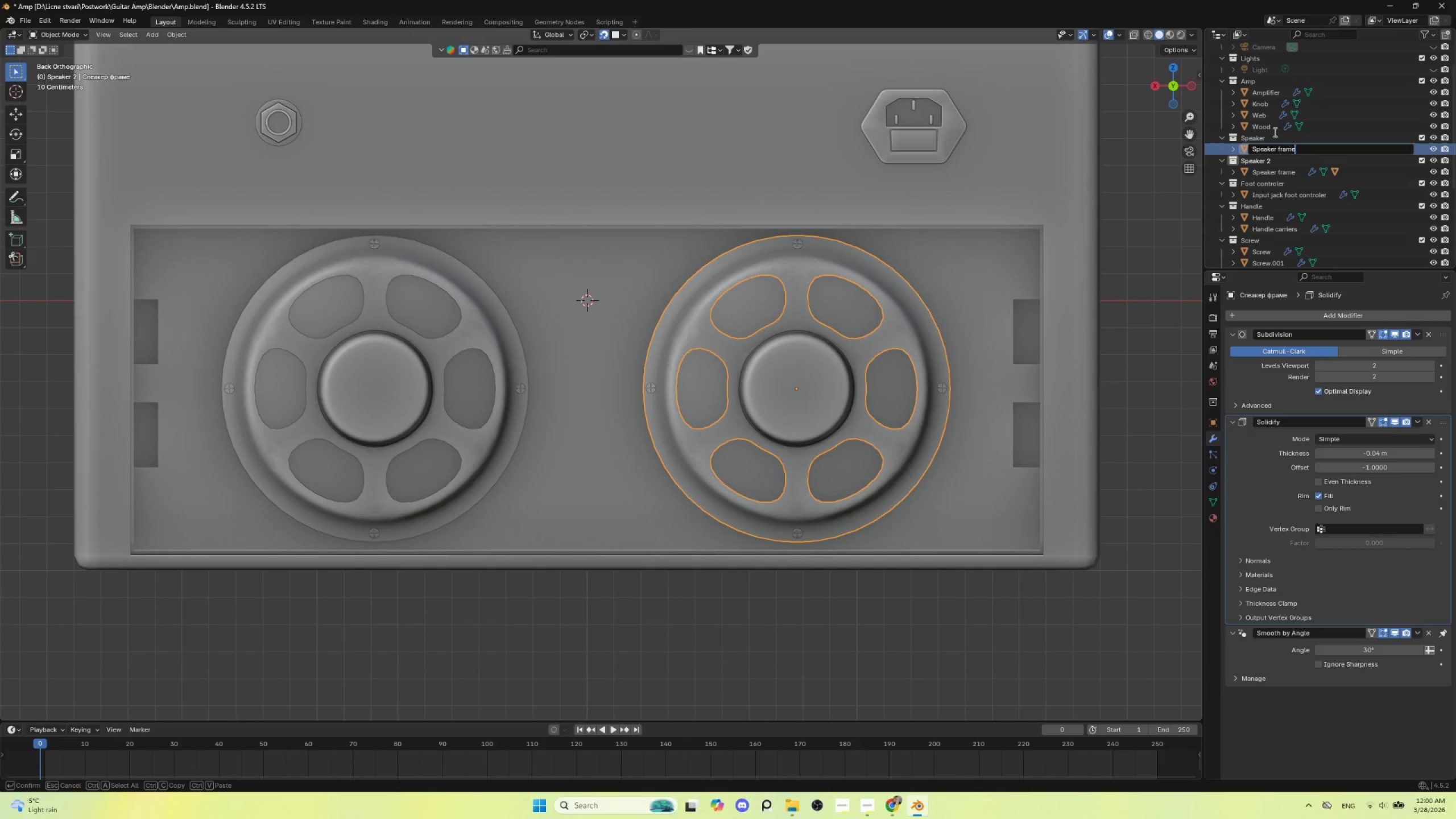 
left_click([1269, 134])
 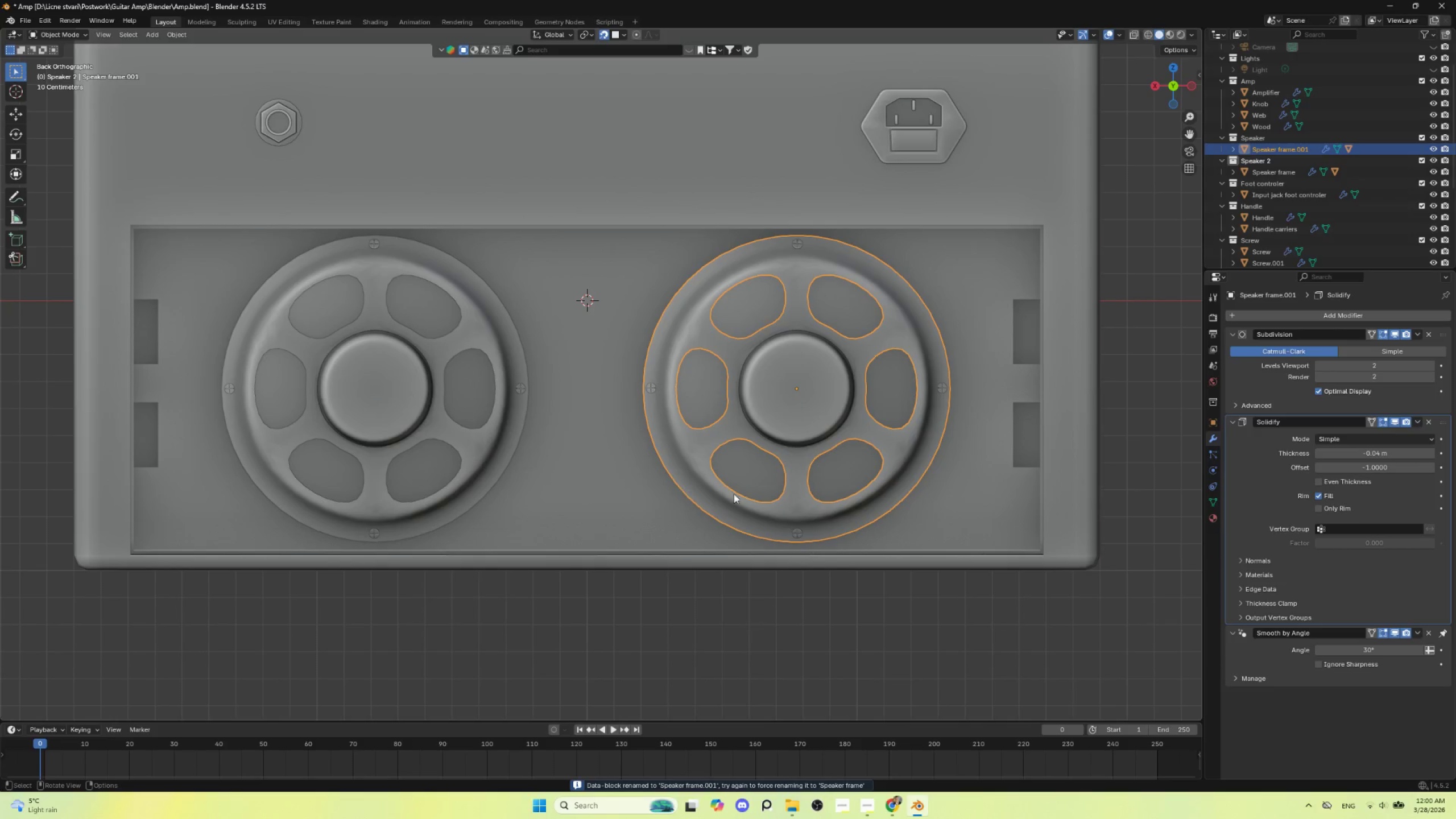 
scroll: coordinate [751, 456], scroll_direction: down, amount: 4.0
 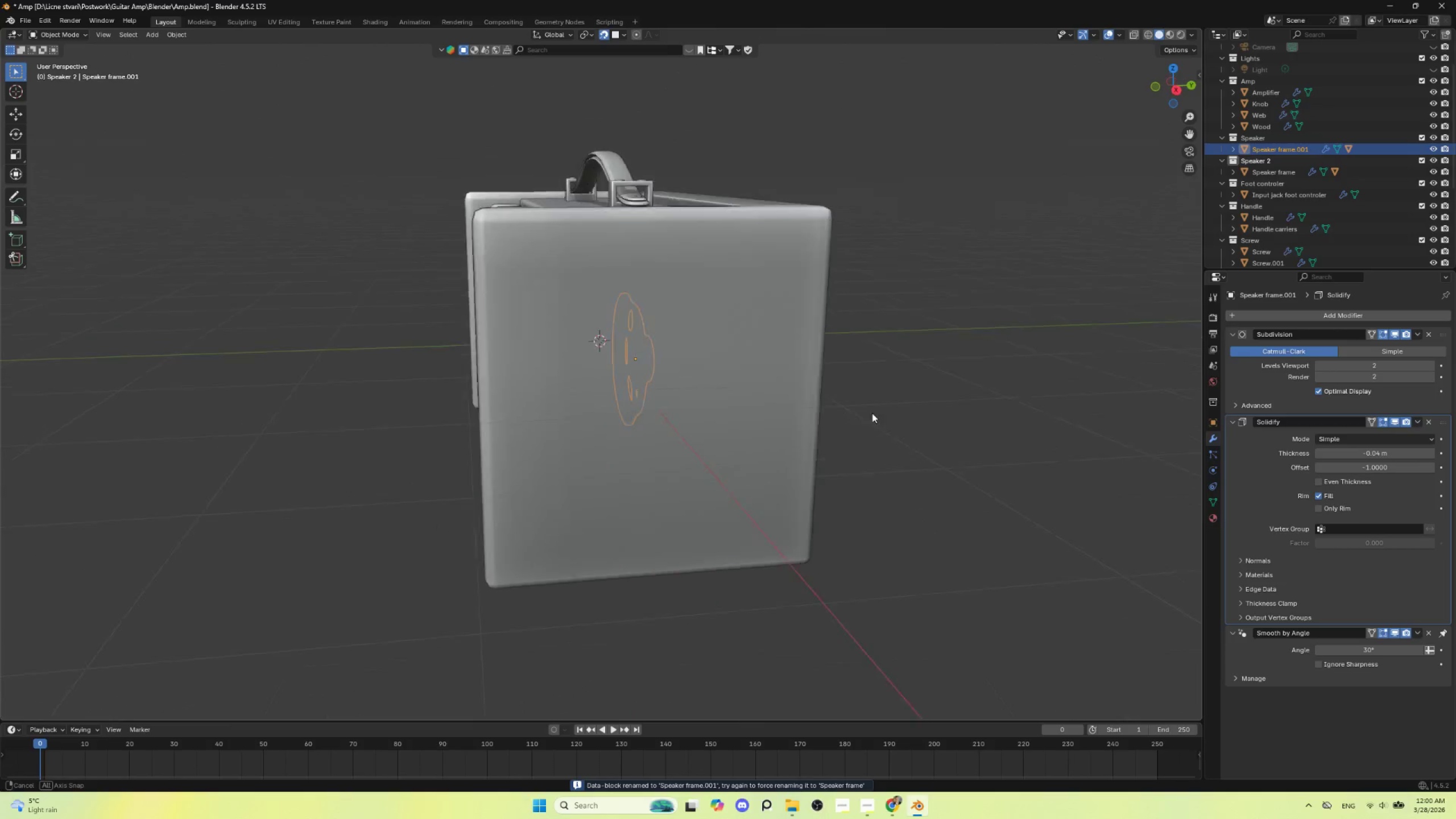 
hold_key(key=AltLeft, duration=0.41)
 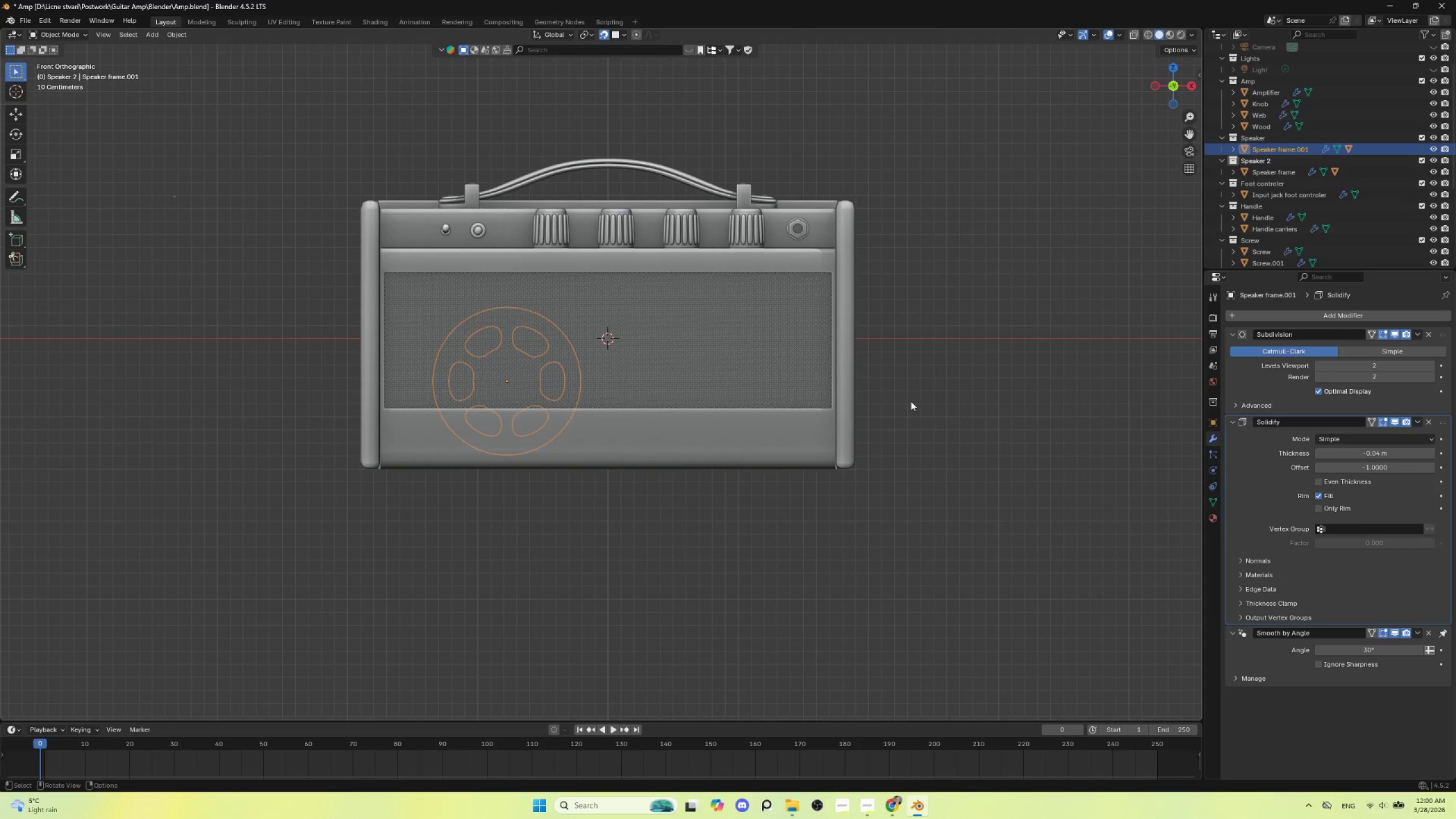 
wait(10.3)
 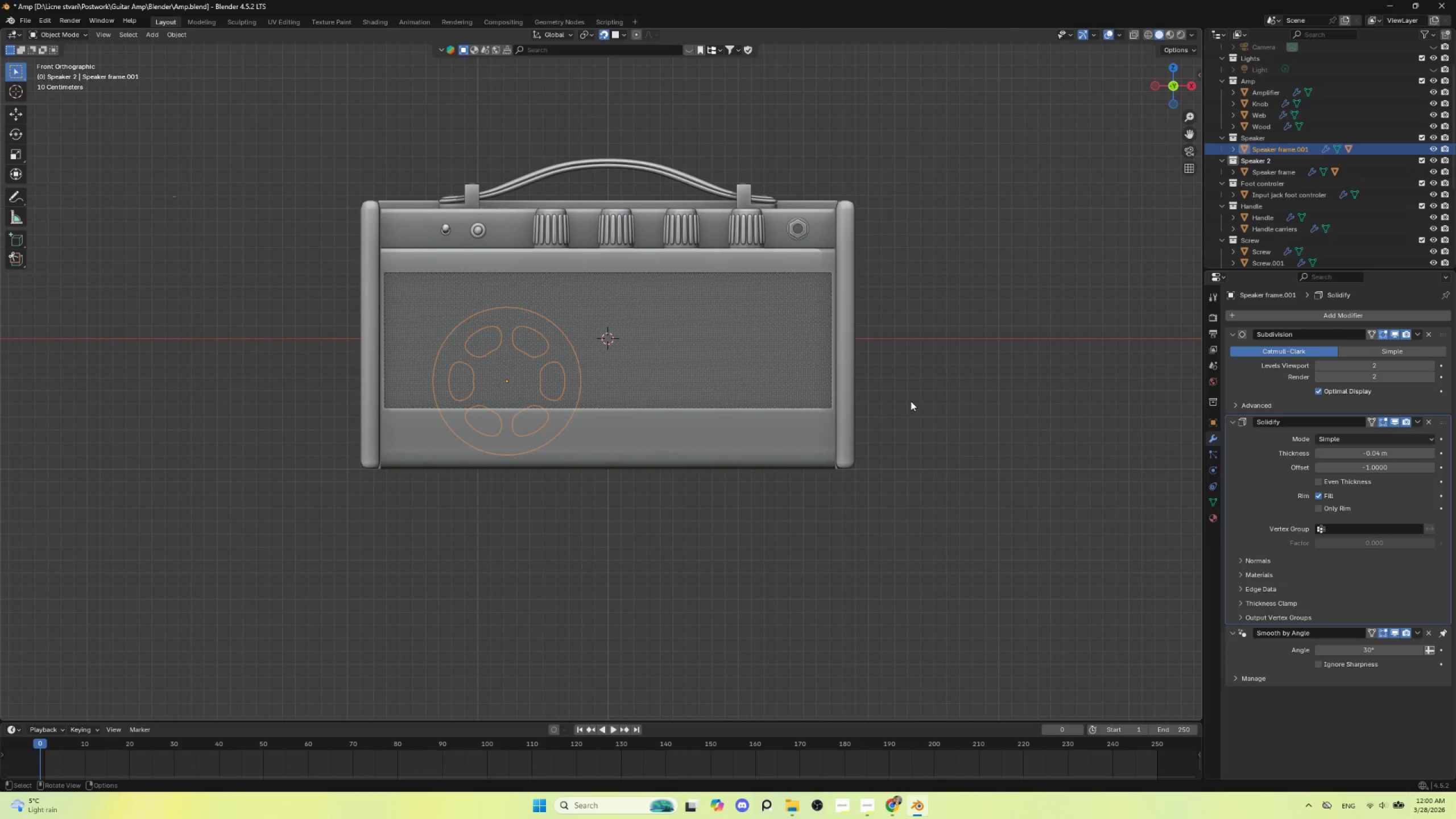 
left_click([1009, 262])
 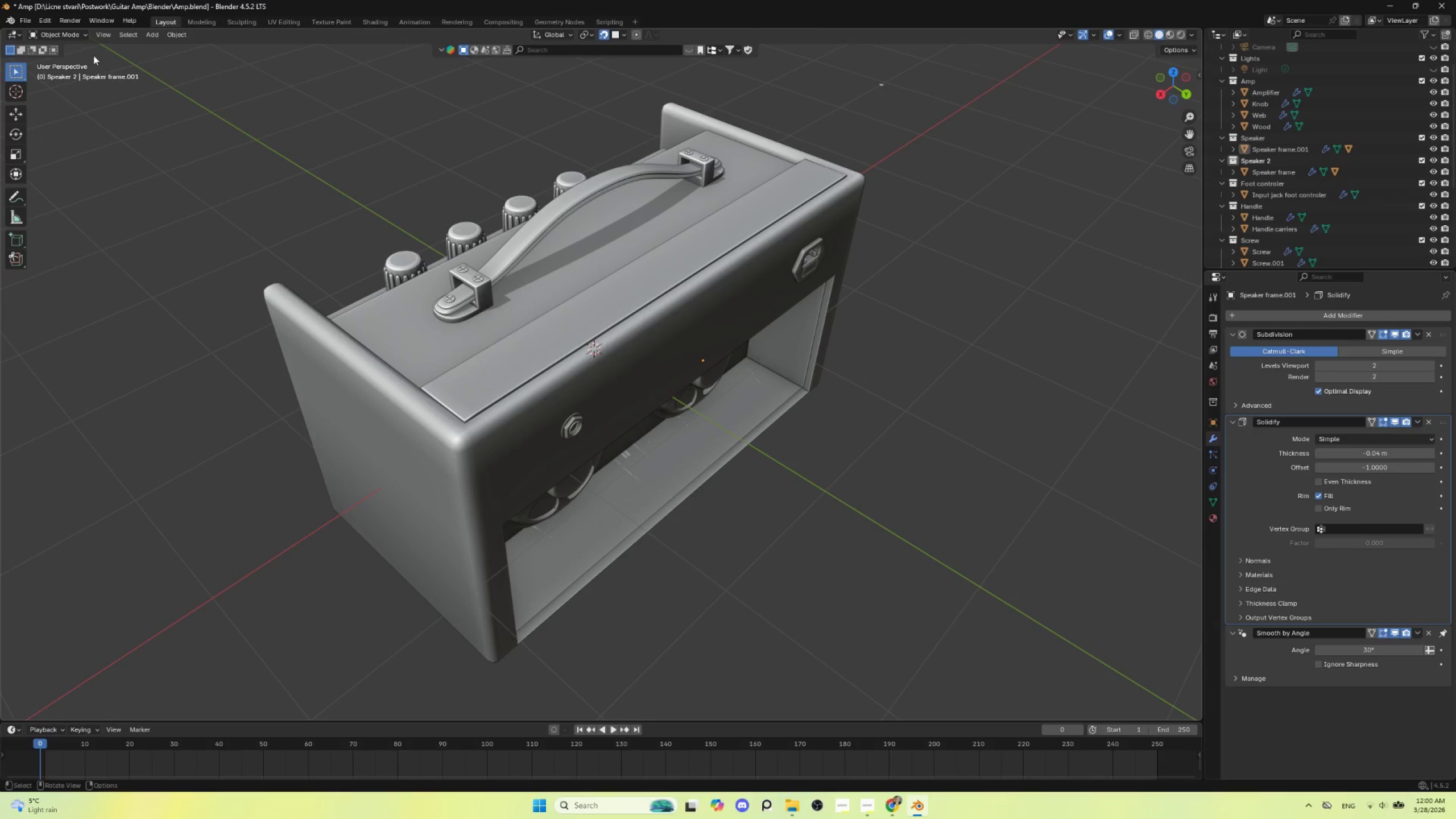 
left_click([22, 18])
 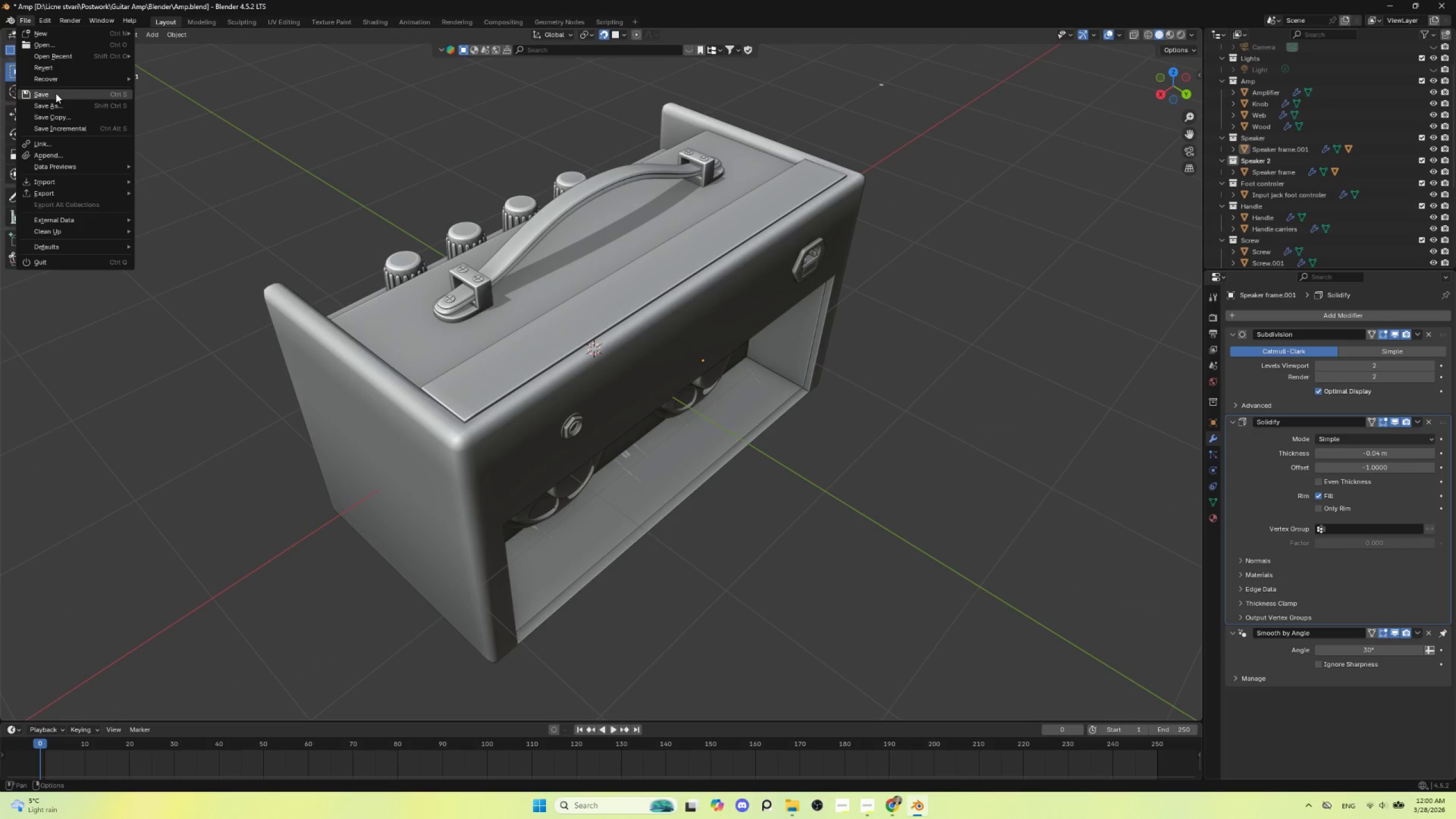 
left_click([56, 93])
 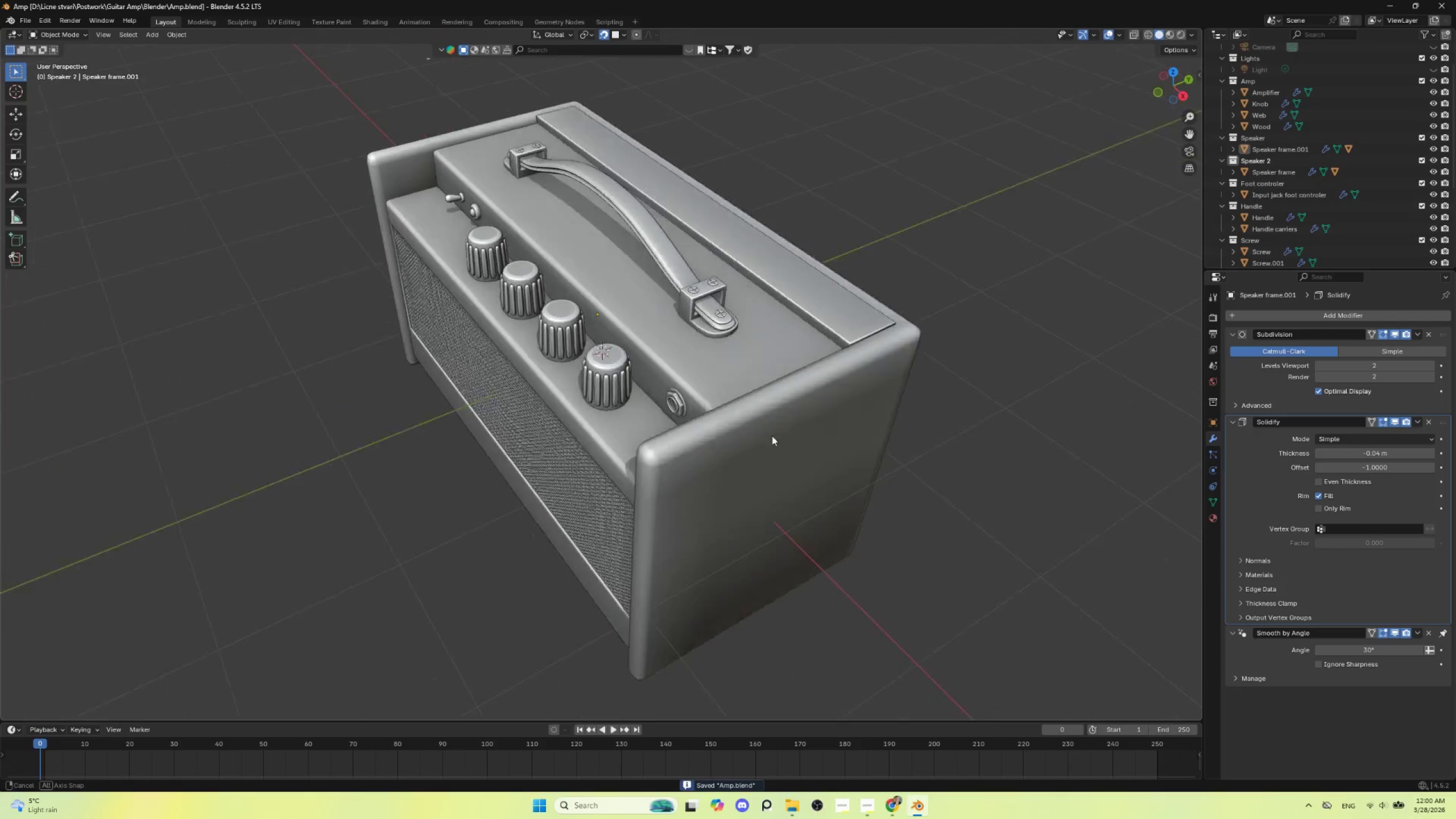 
wait(5.34)
 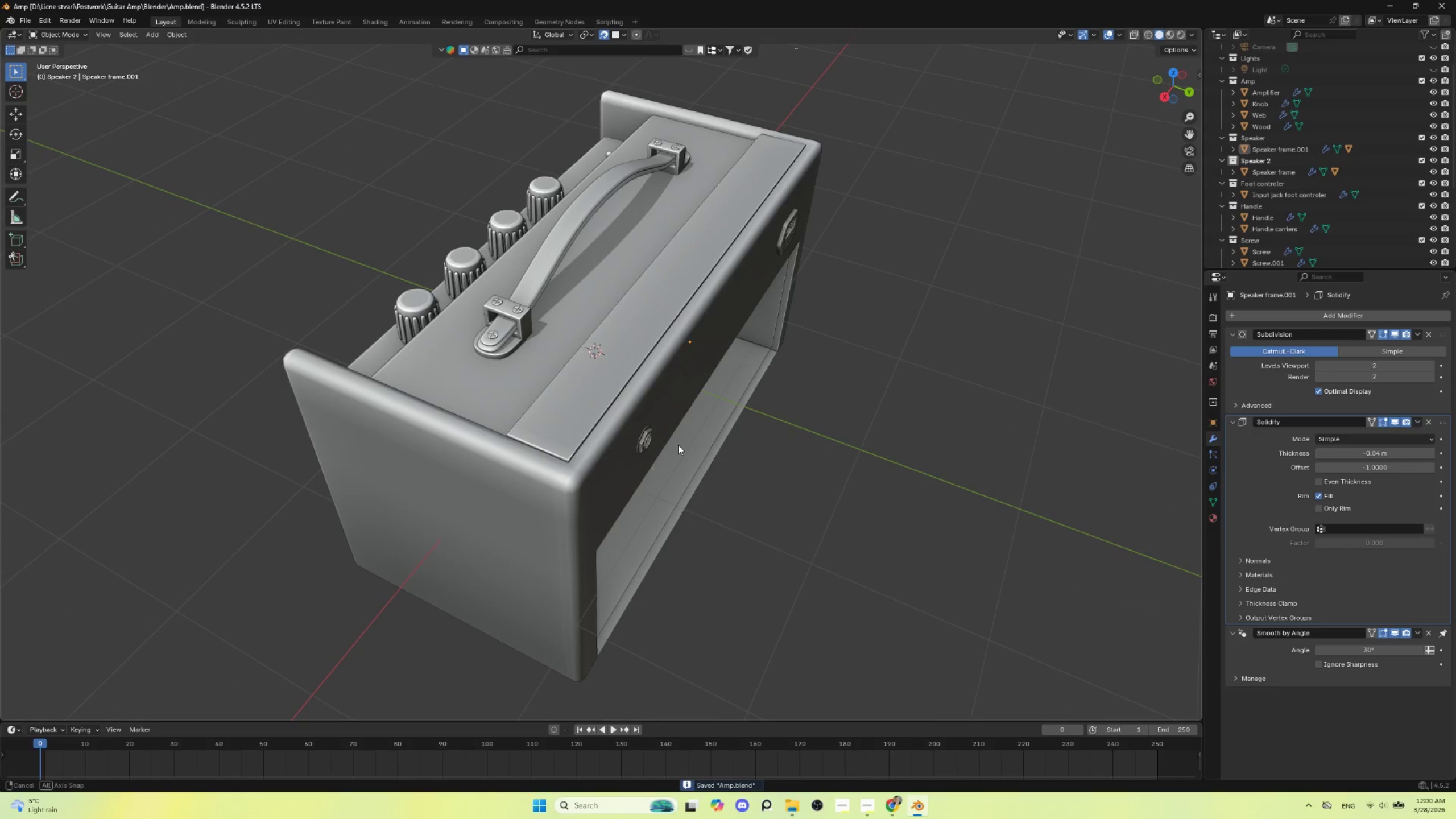 
scroll: coordinate [834, 438], scroll_direction: down, amount: 3.0
 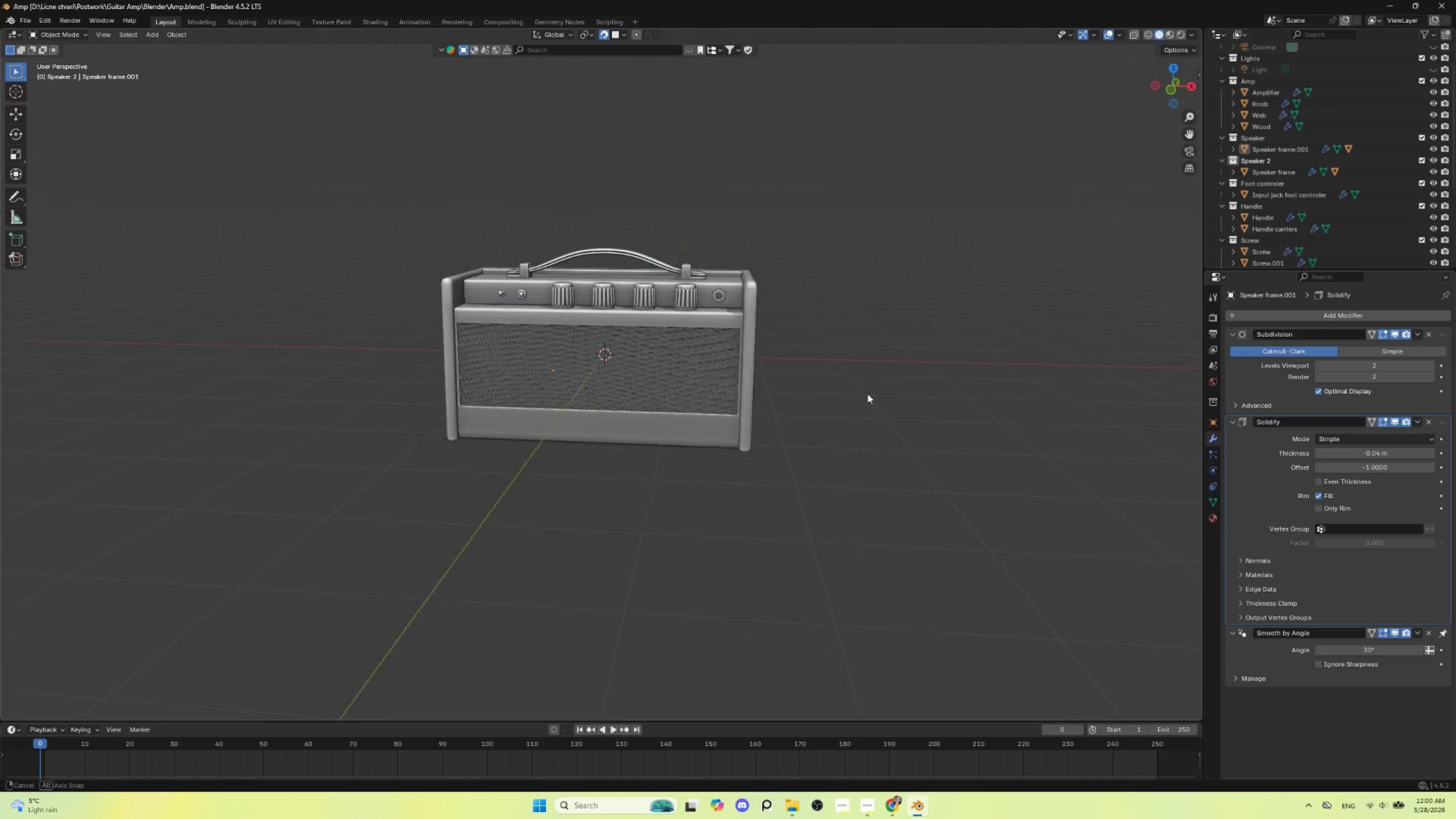 
hold_key(key=AltLeft, duration=0.34)
 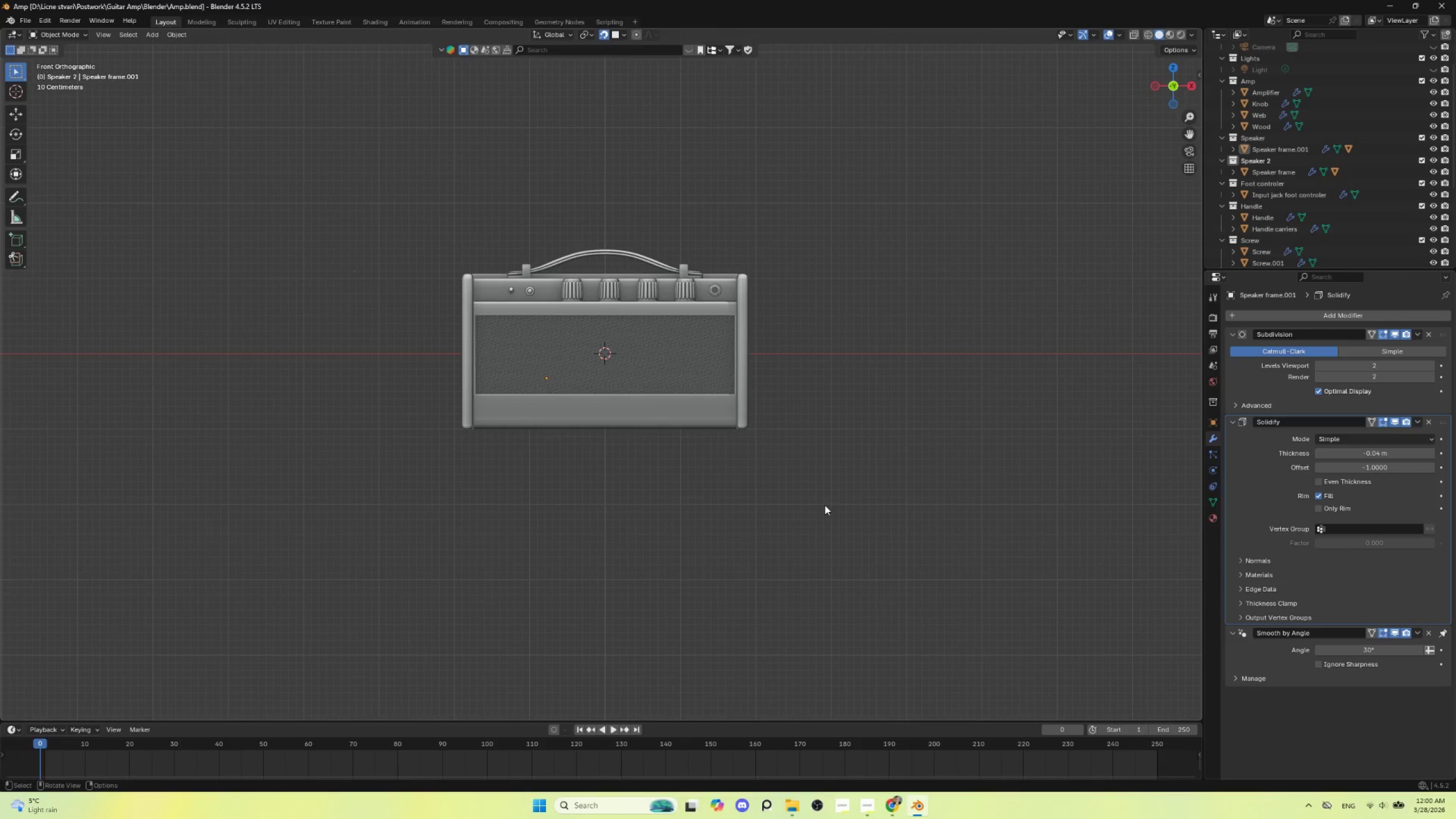 
hold_key(key=ShiftLeft, duration=0.48)
 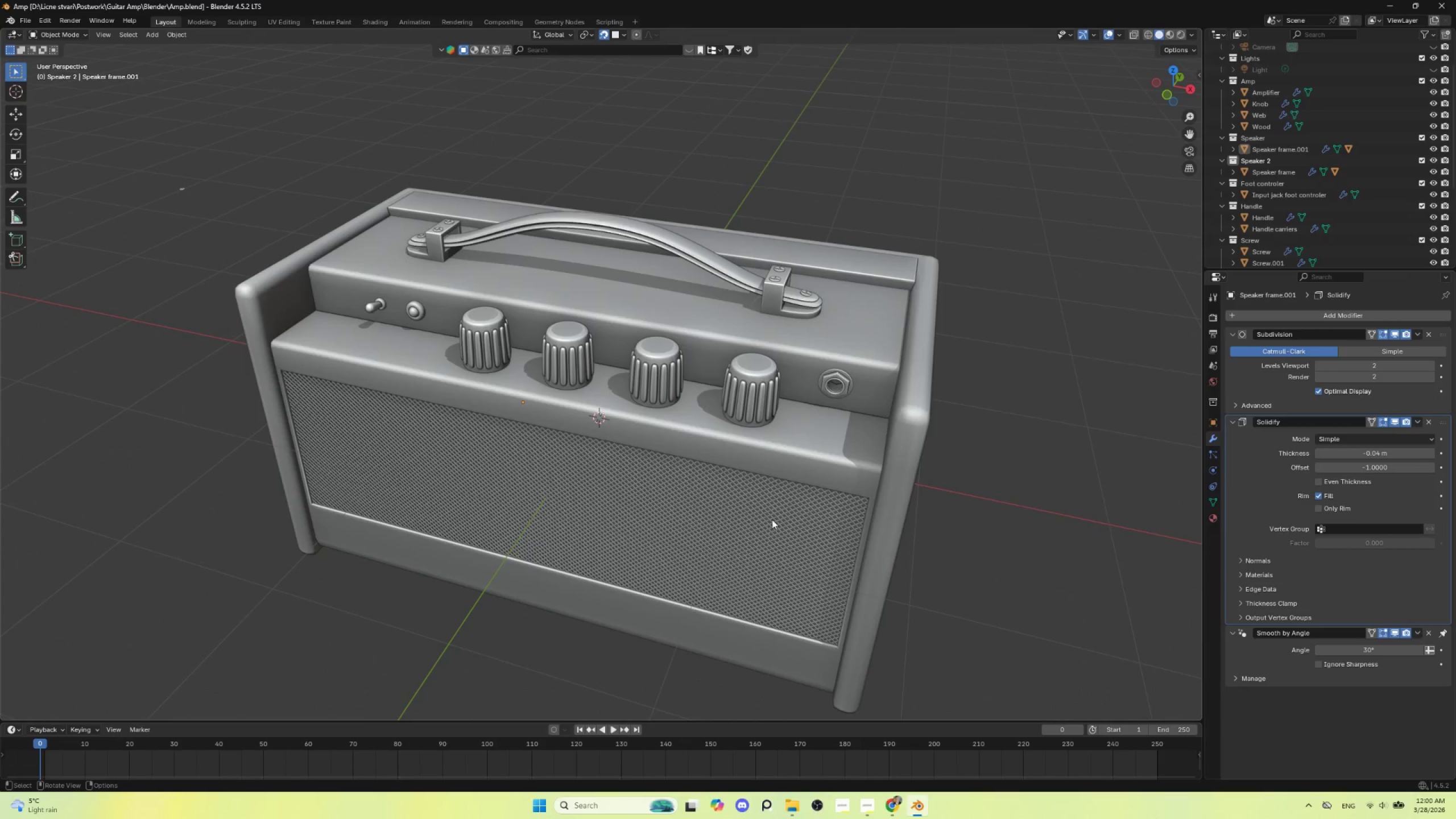 
scroll: coordinate [816, 500], scroll_direction: up, amount: 4.0
 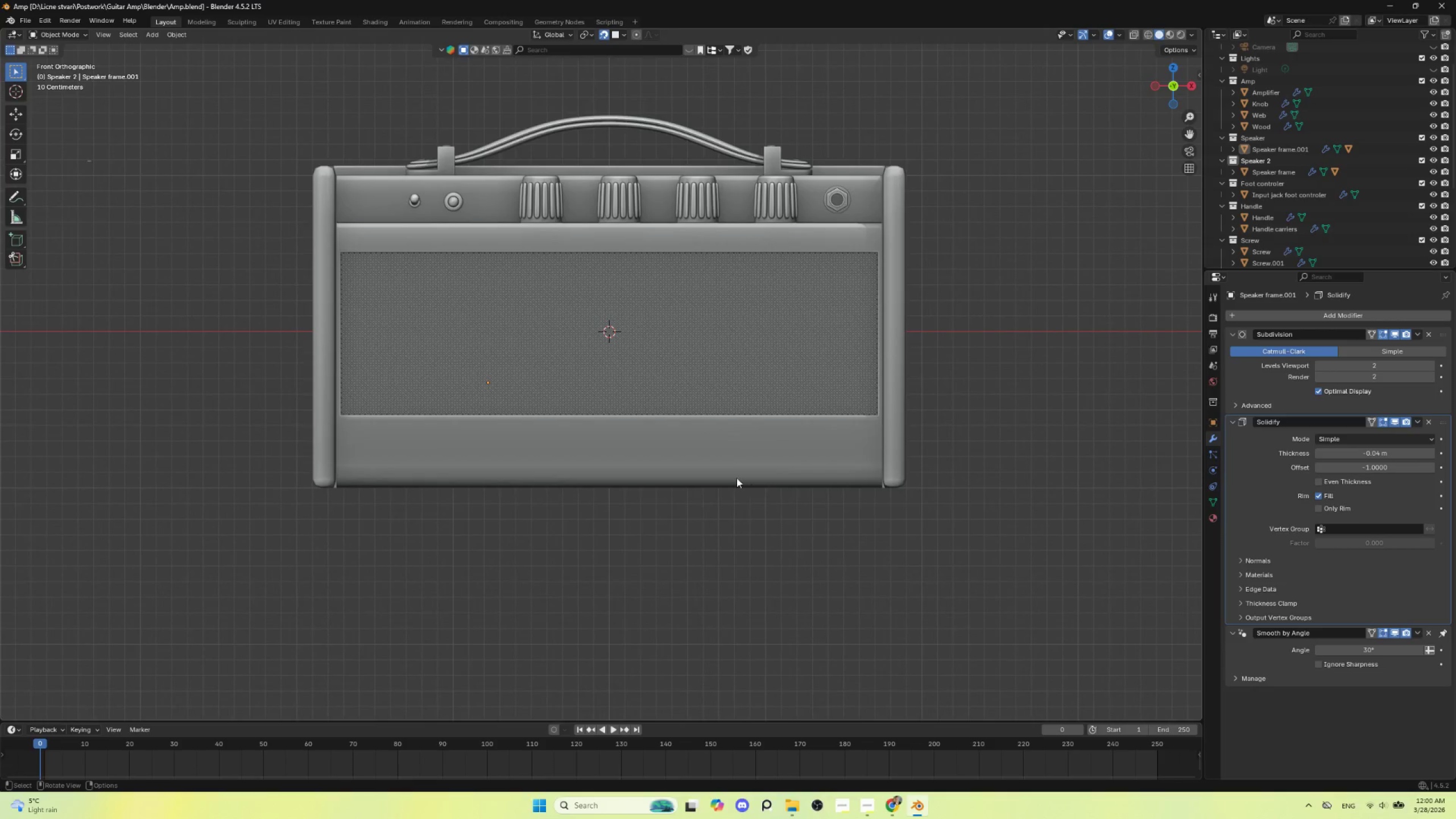 
scroll: coordinate [808, 512], scroll_direction: down, amount: 2.0
 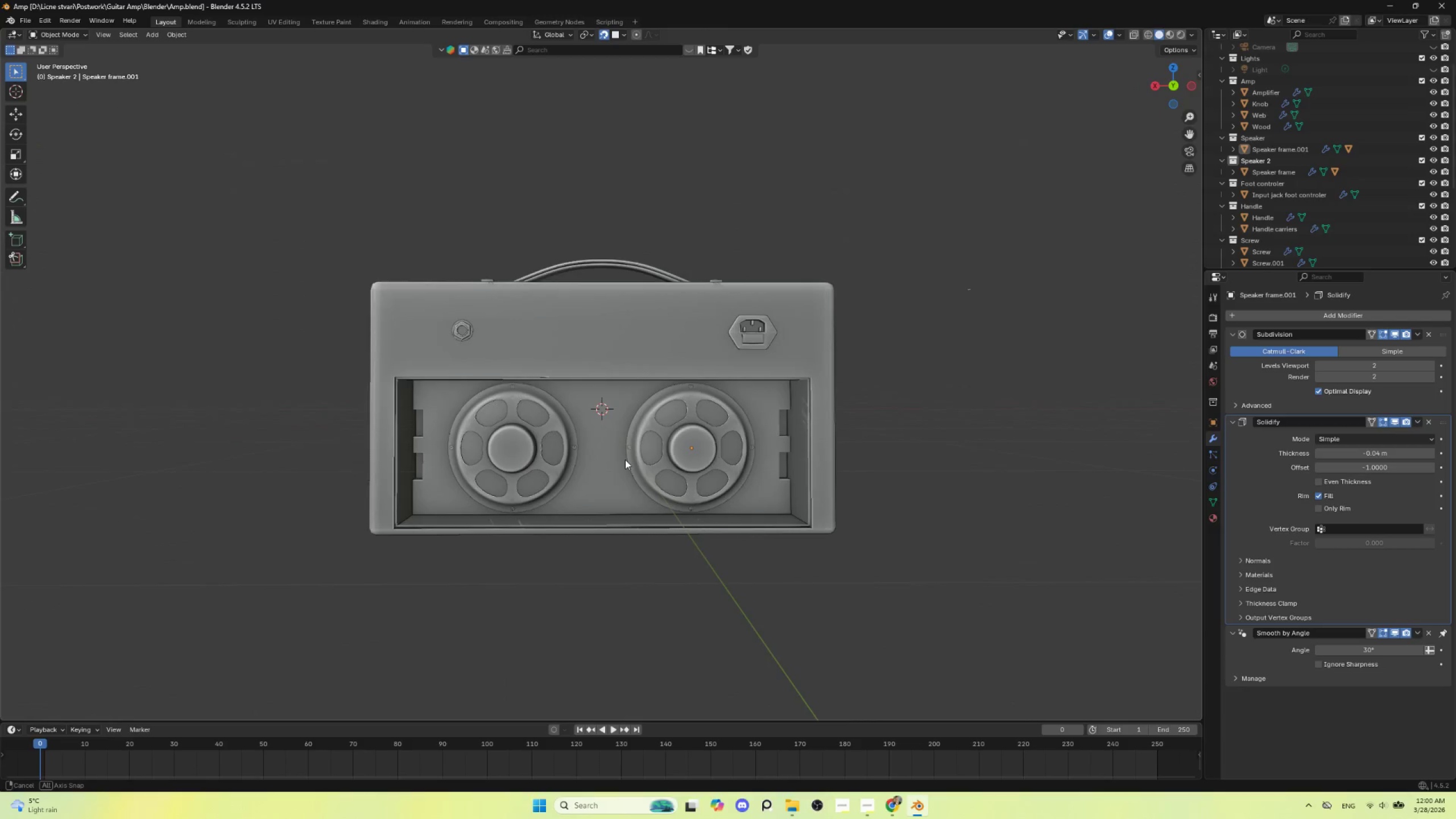 
hold_key(key=AltLeft, duration=0.34)
 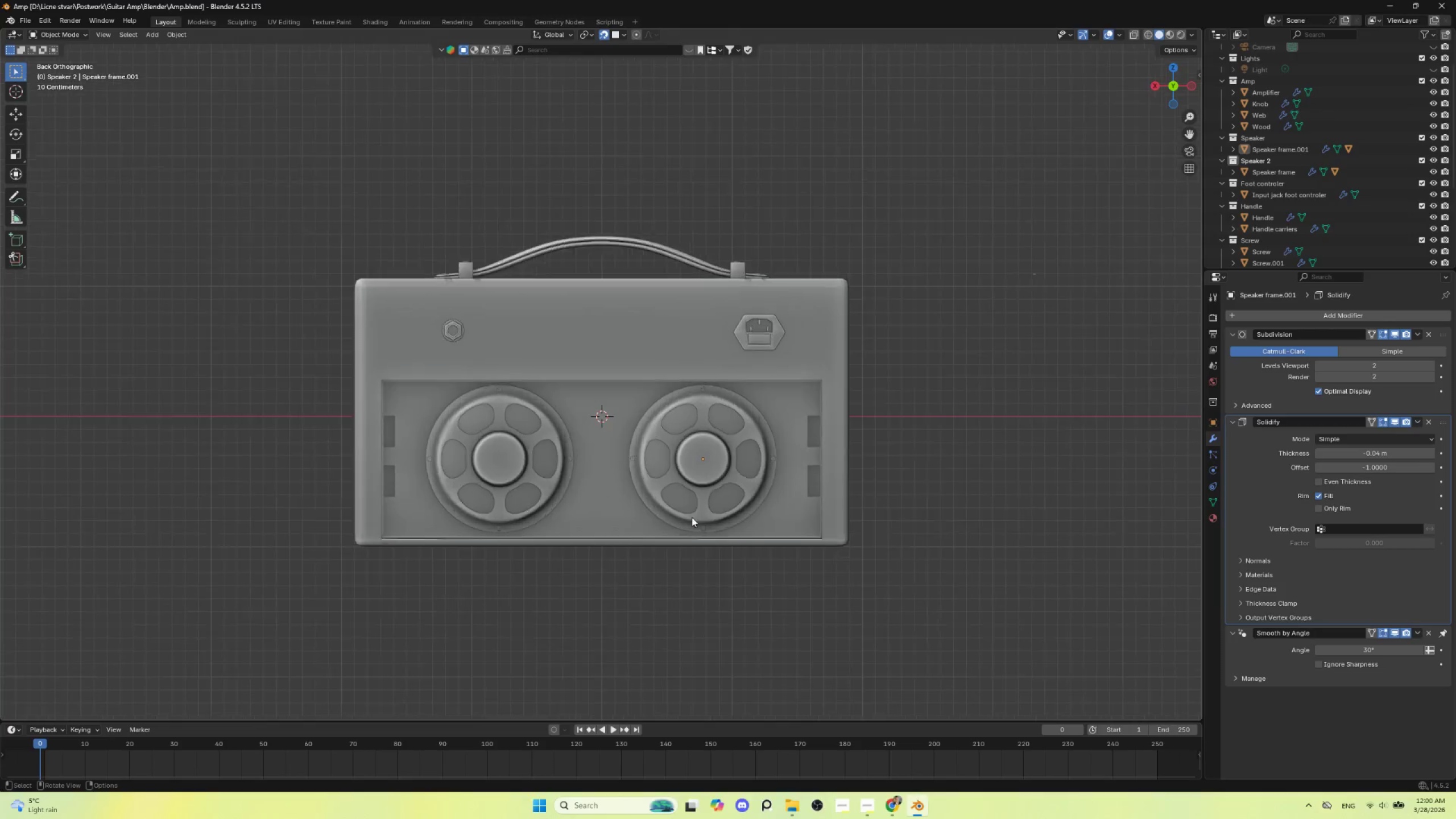 
hold_key(key=ShiftLeft, duration=0.64)
 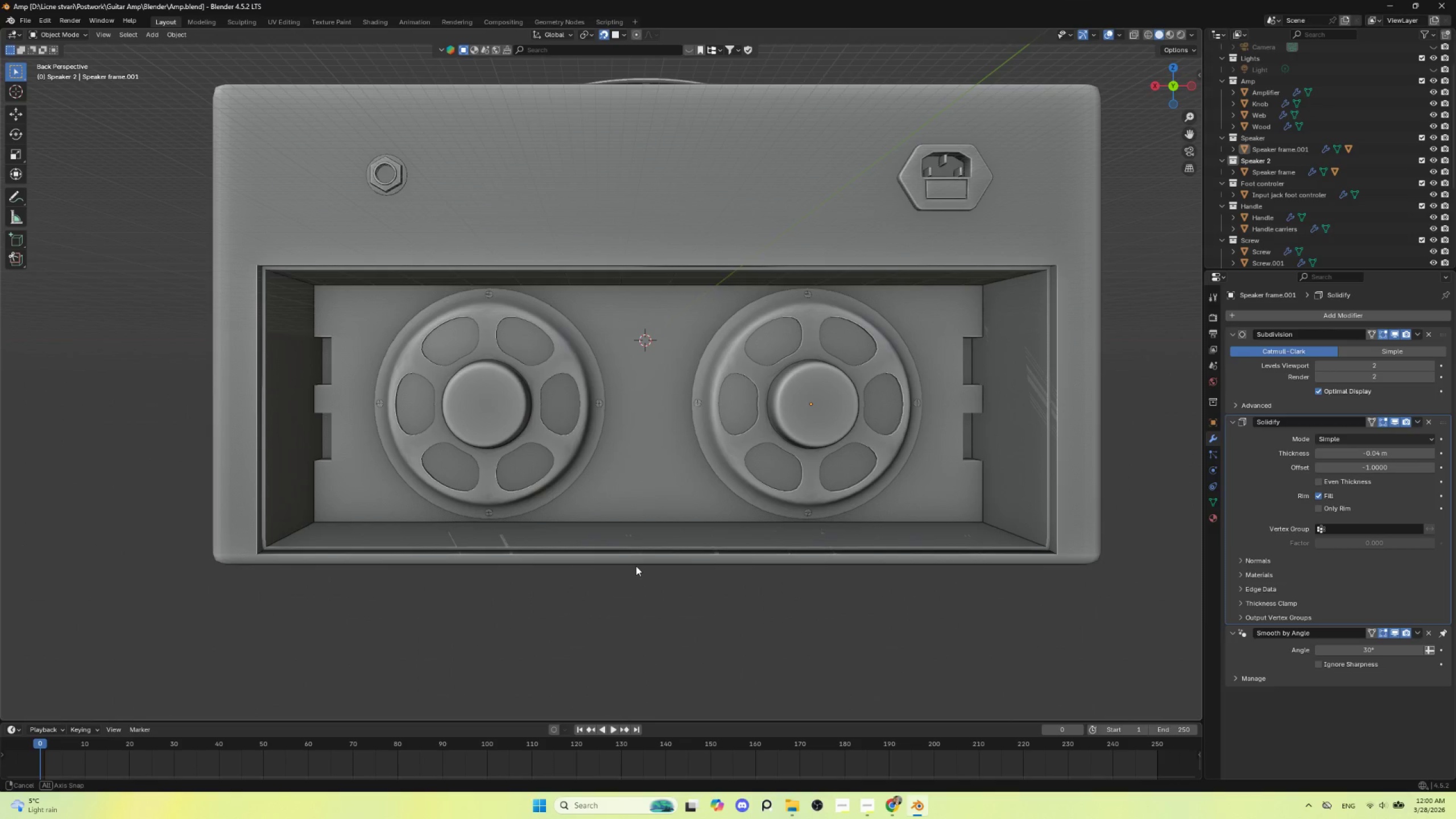 
scroll: coordinate [693, 514], scroll_direction: up, amount: 3.0
 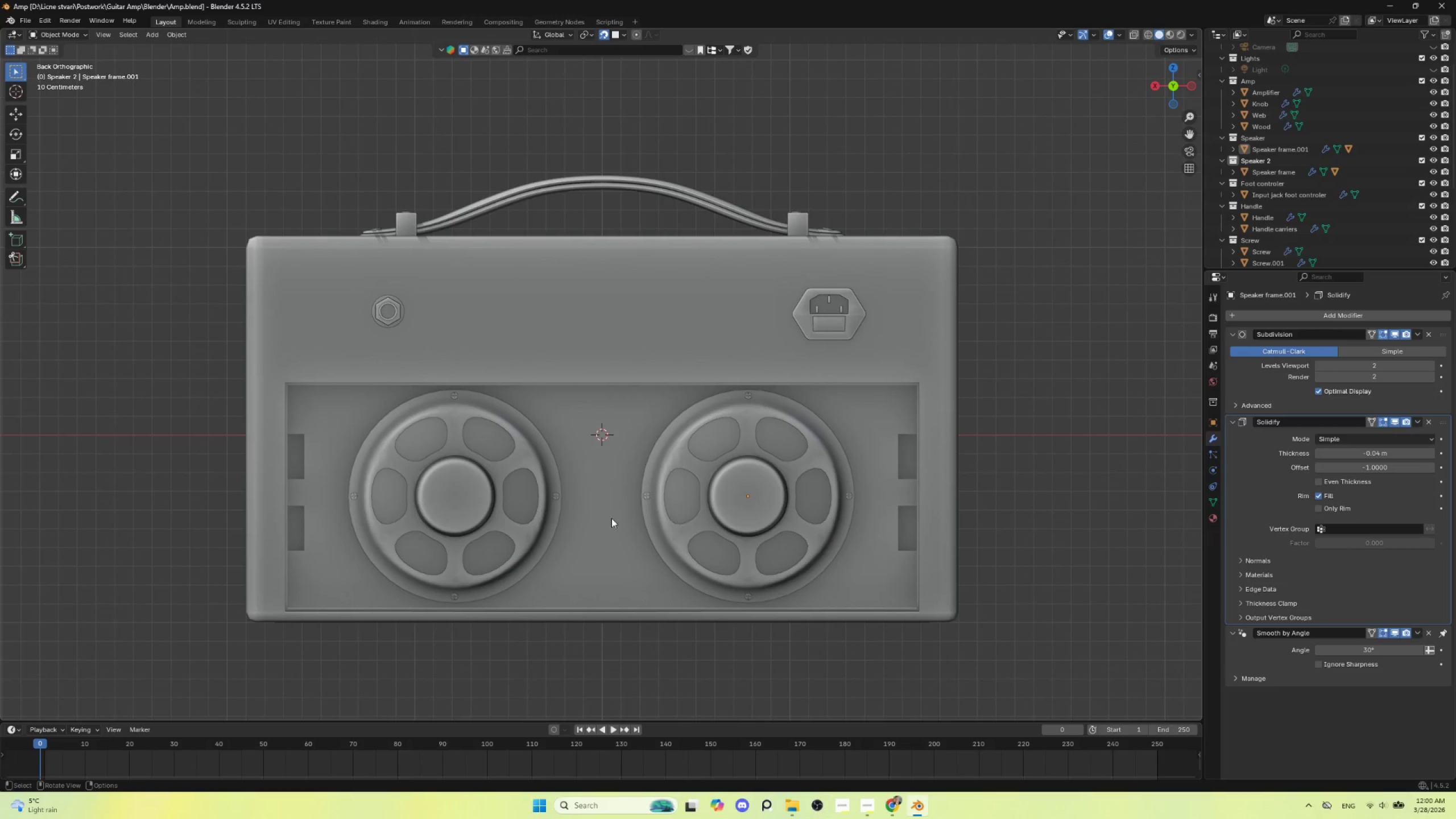 
scroll: coordinate [608, 562], scroll_direction: down, amount: 4.0
 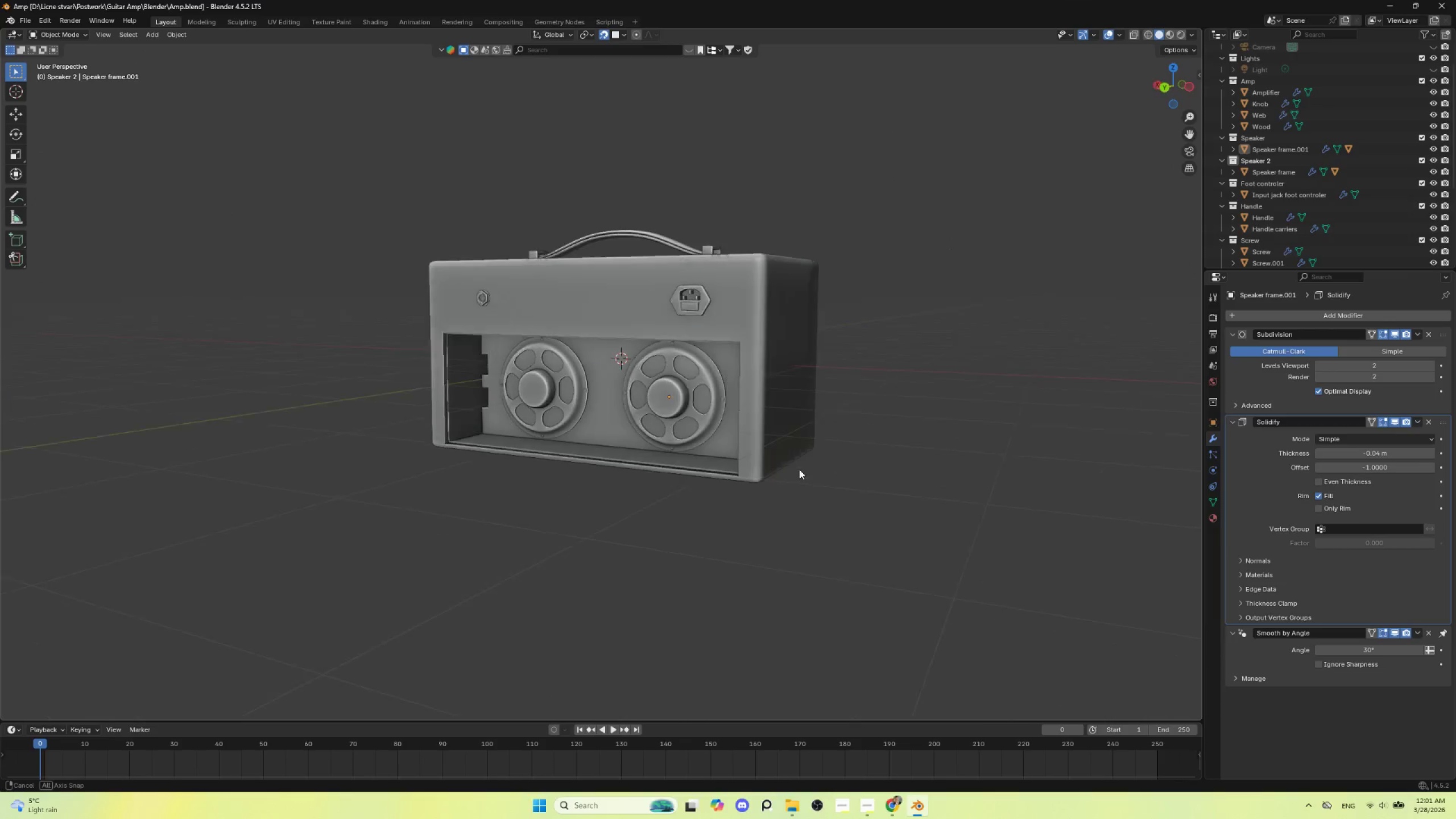 
hold_key(key=AltLeft, duration=0.34)
 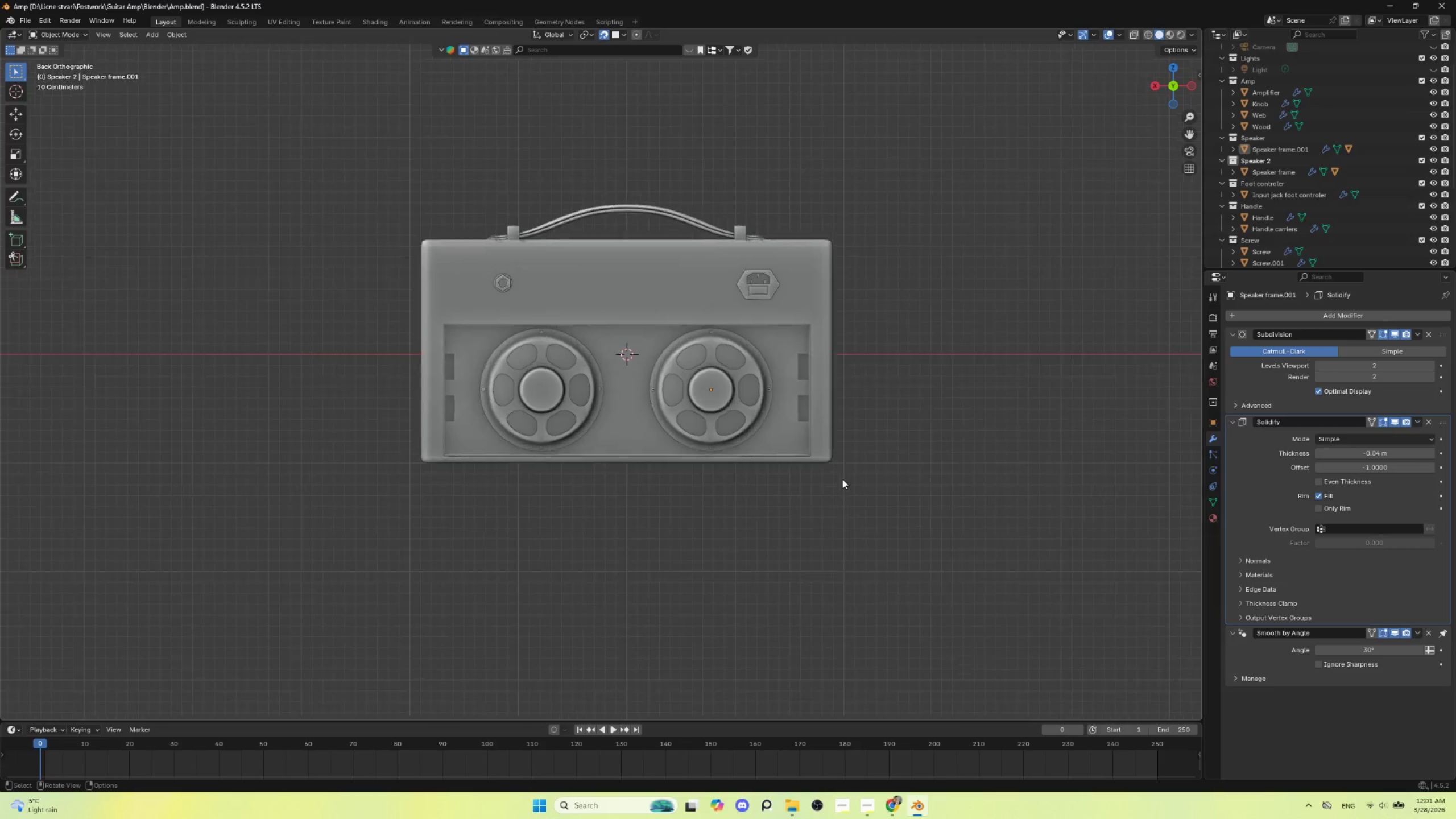 
scroll: coordinate [842, 479], scroll_direction: up, amount: 3.0
 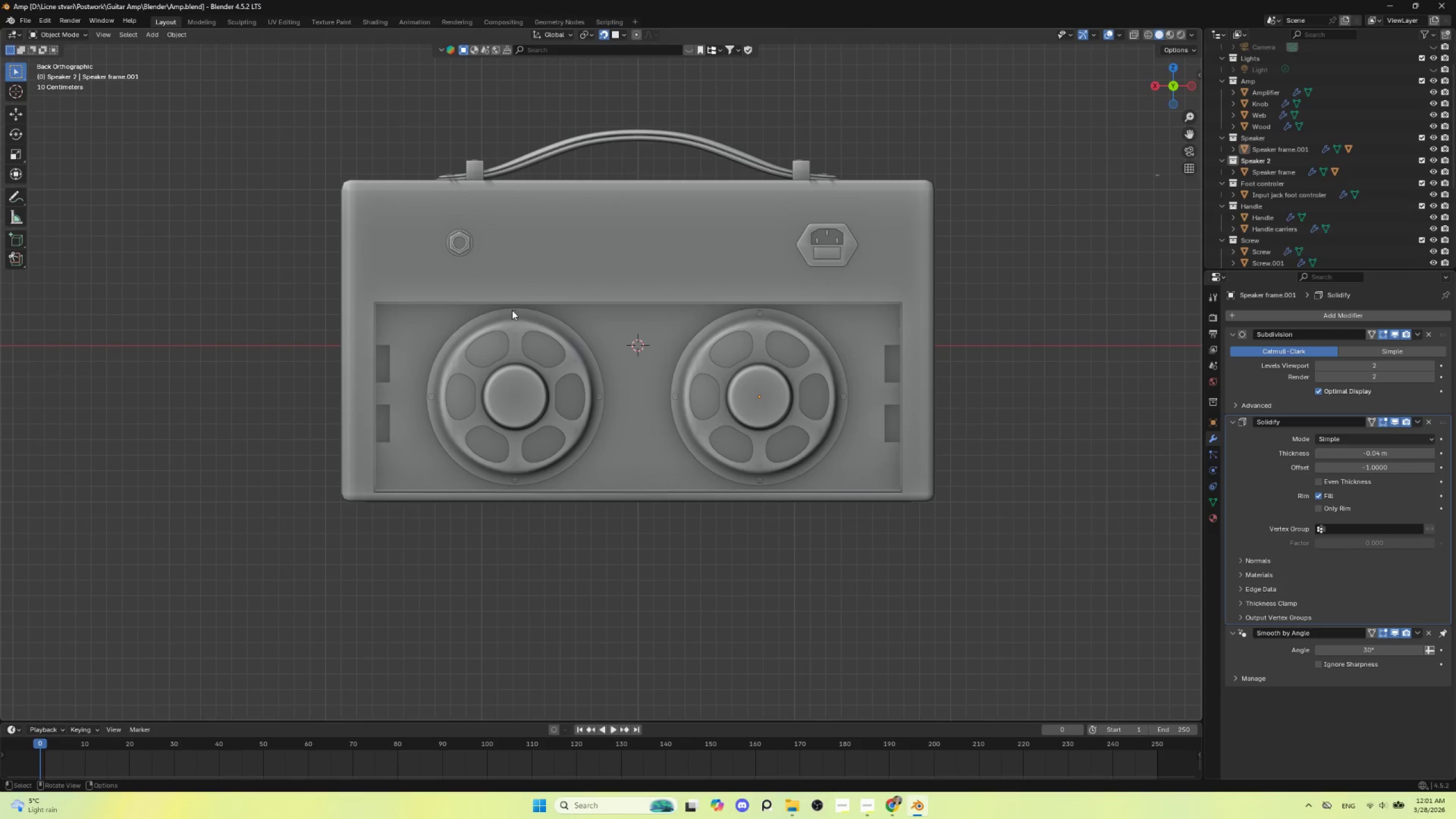 
key(Shift+D)
 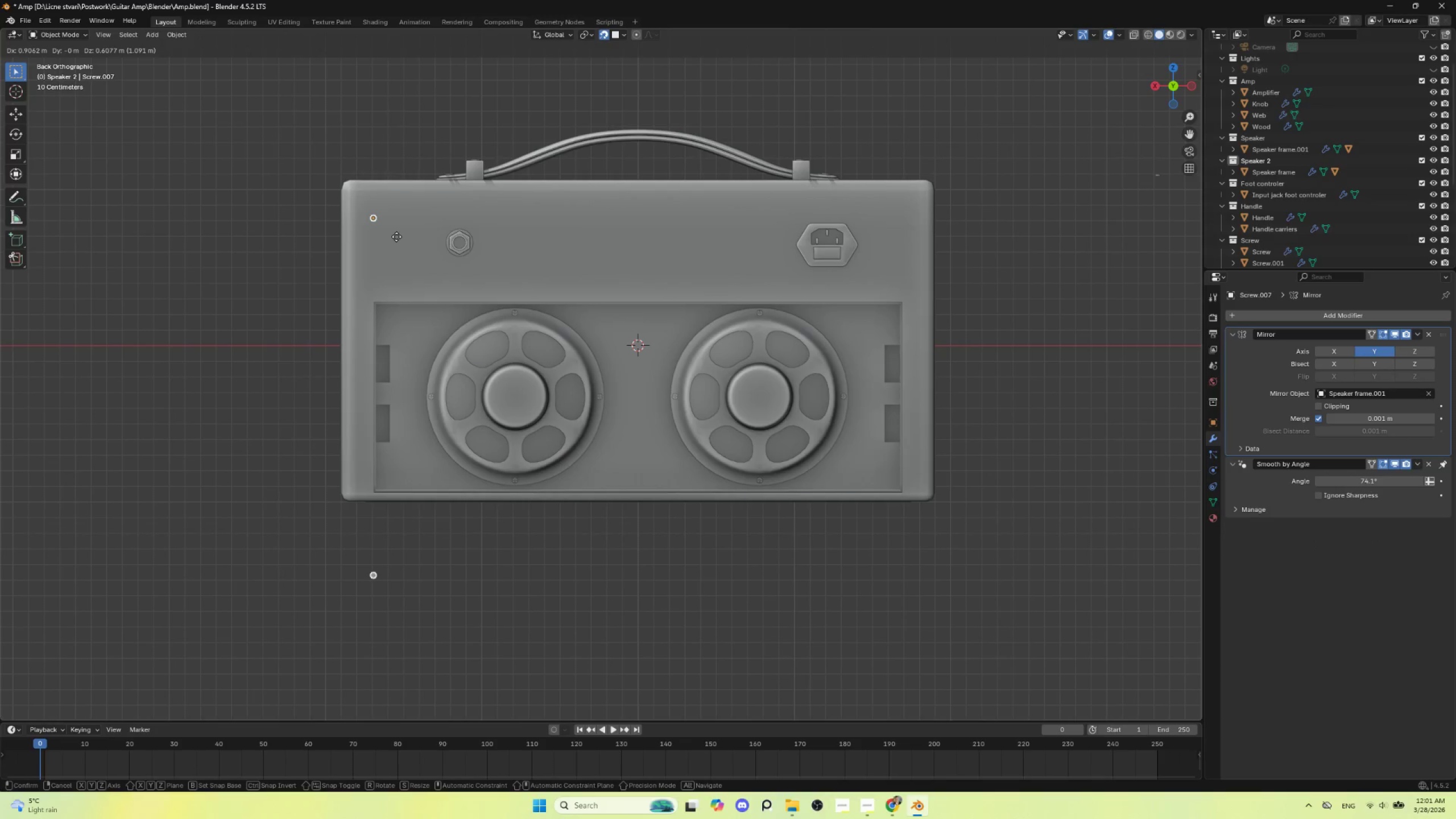 
left_click([396, 237])
 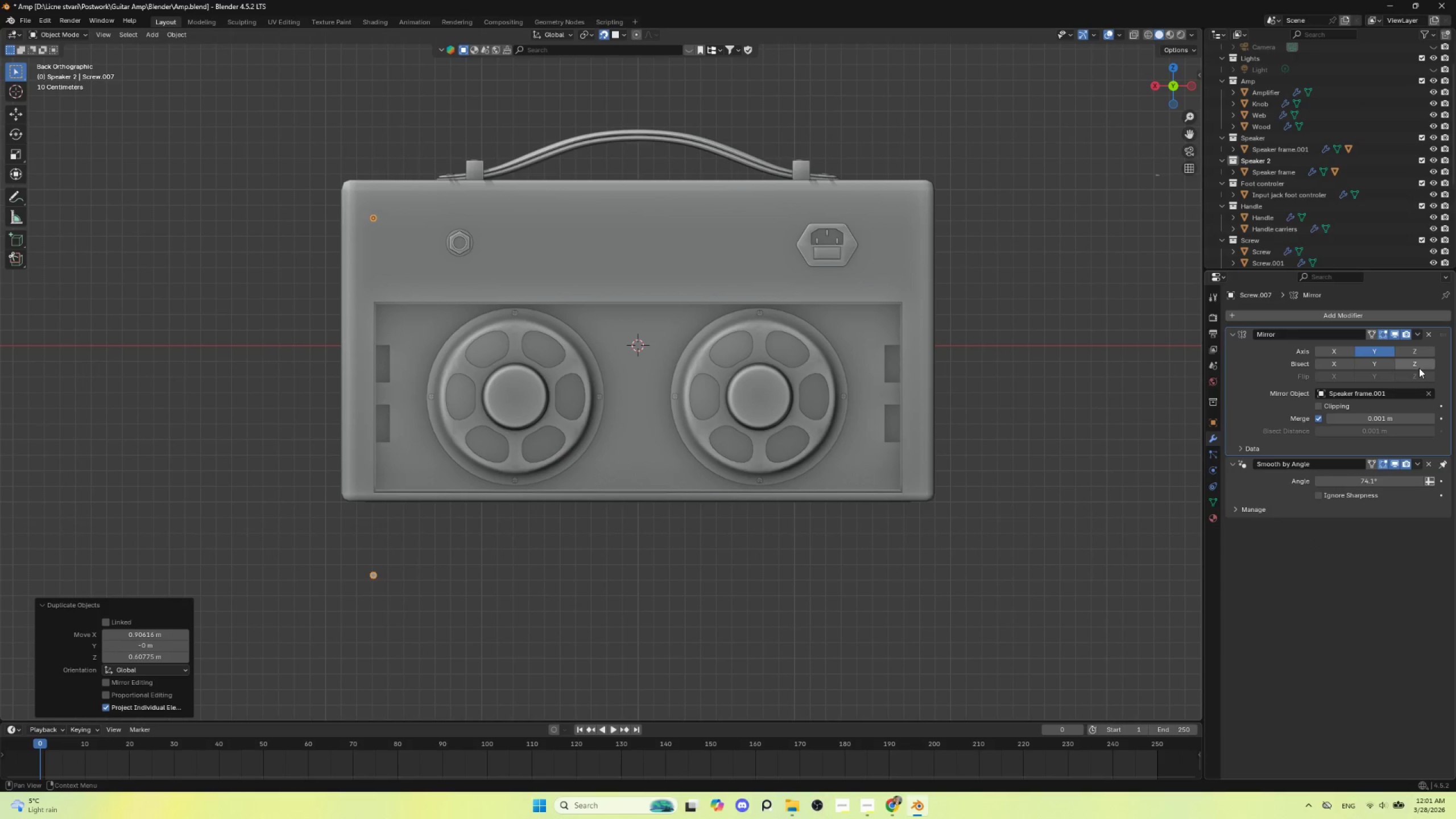 
wait(5.53)
 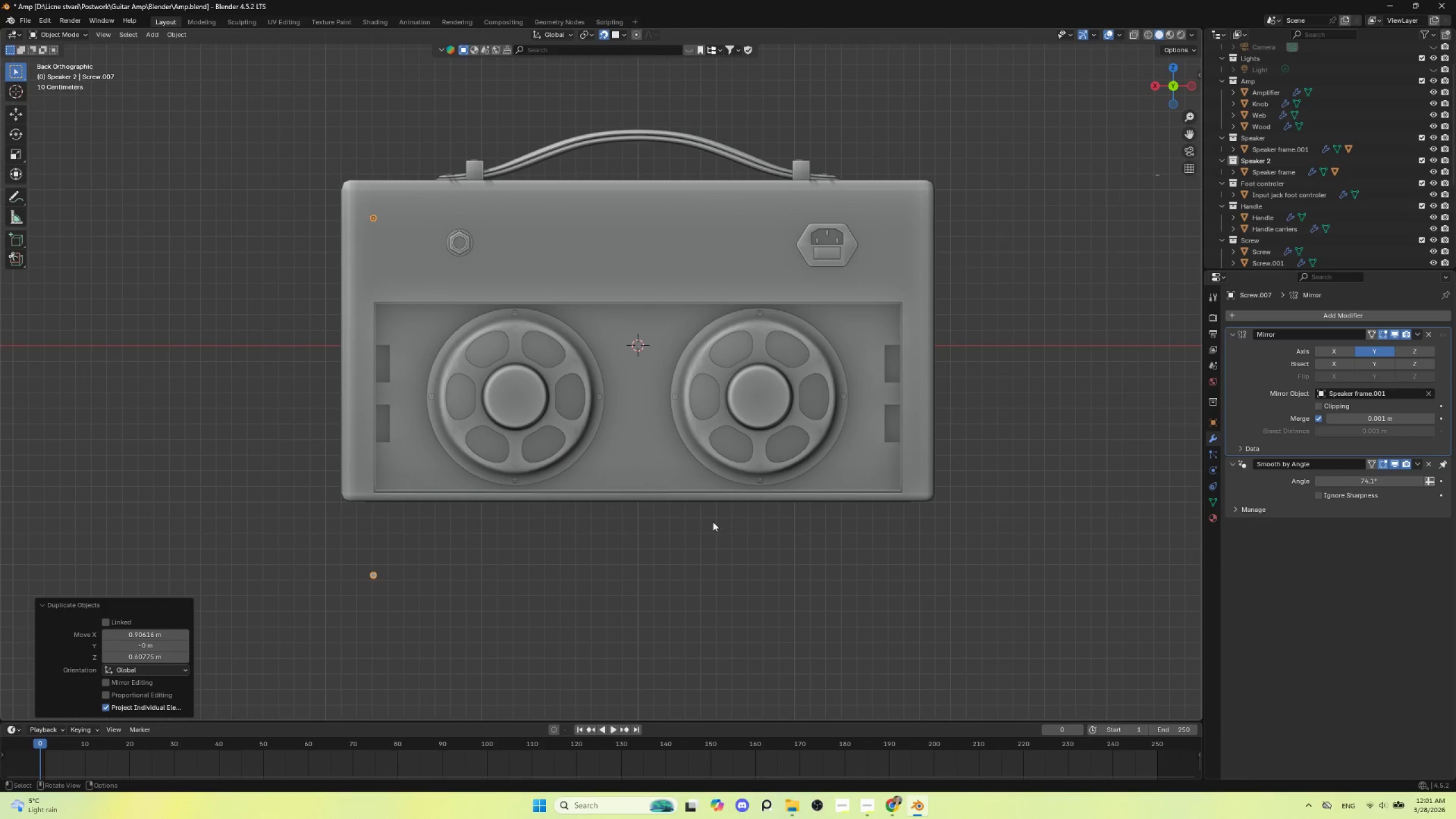 
left_click([1430, 394])
 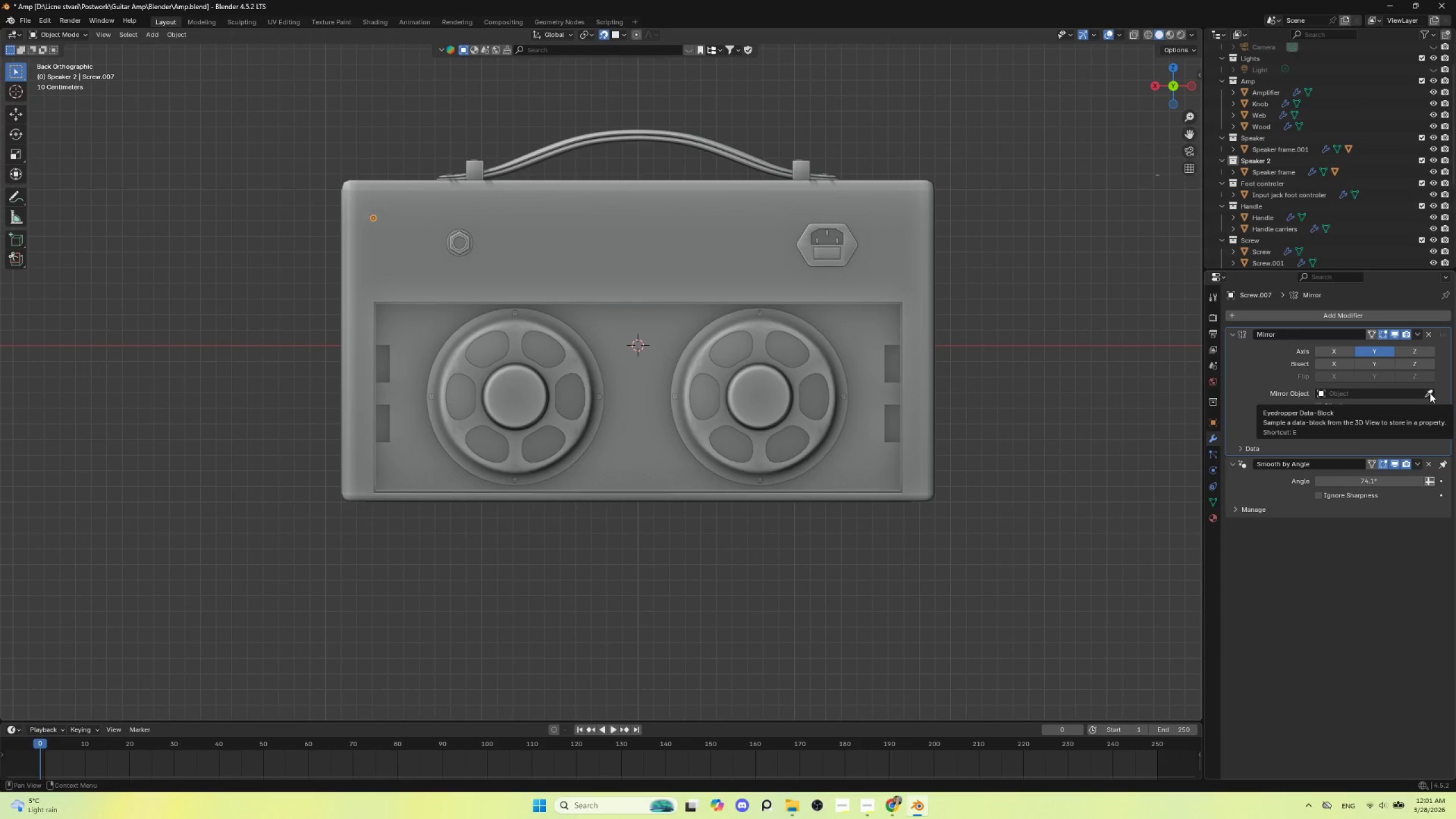 
left_click([1430, 393])
 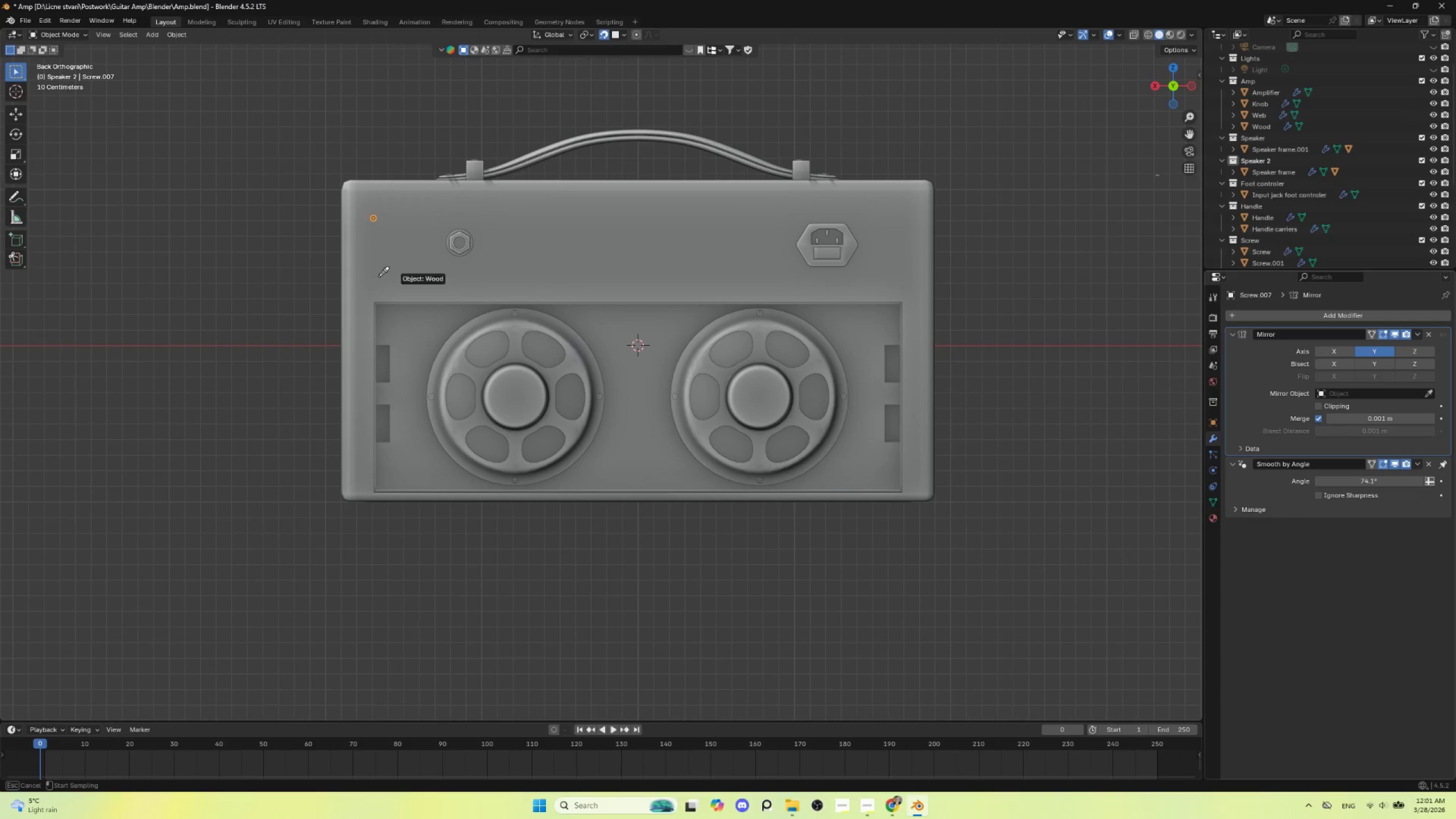 
left_click([371, 261])
 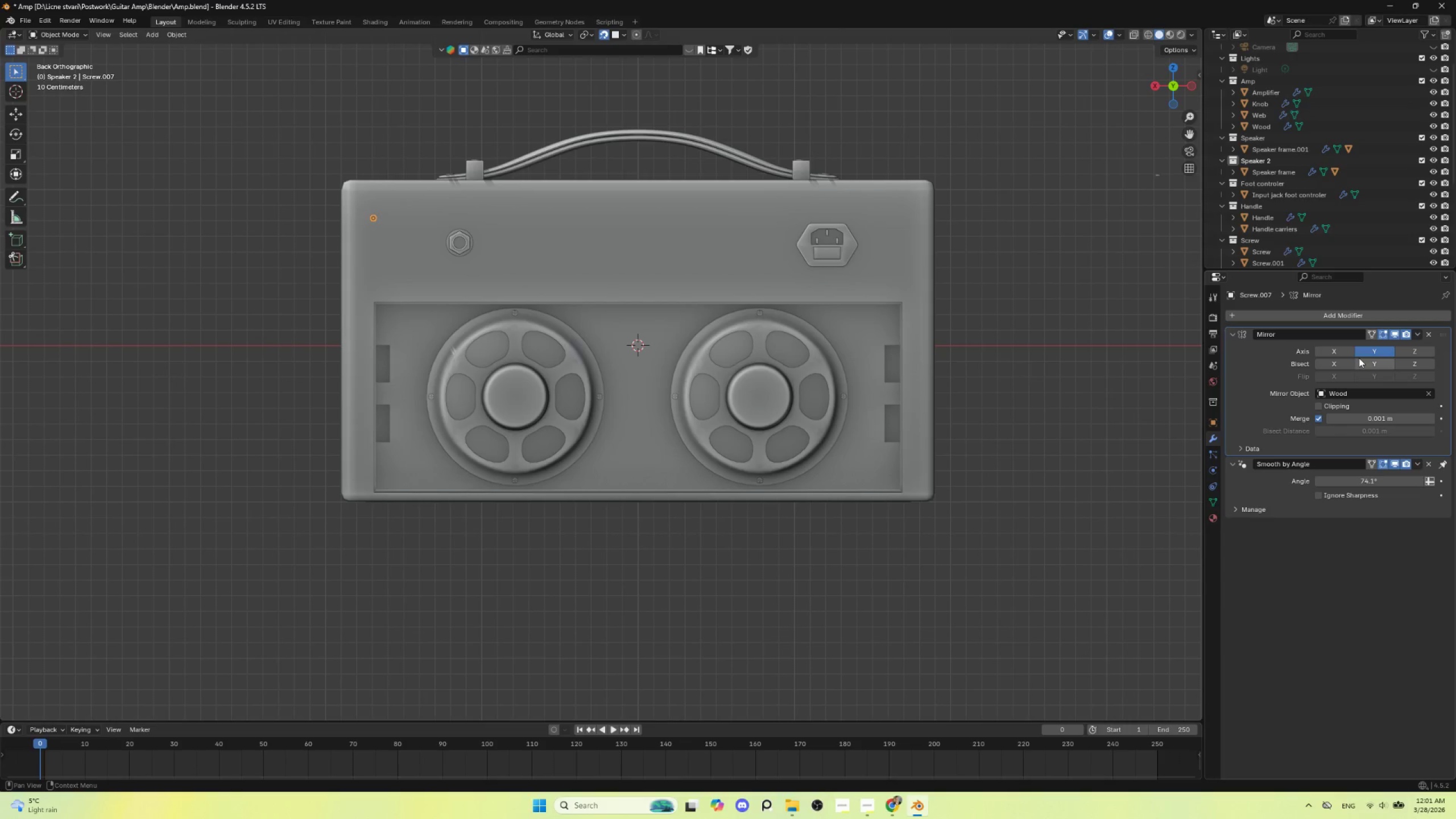 
left_click([1367, 350])
 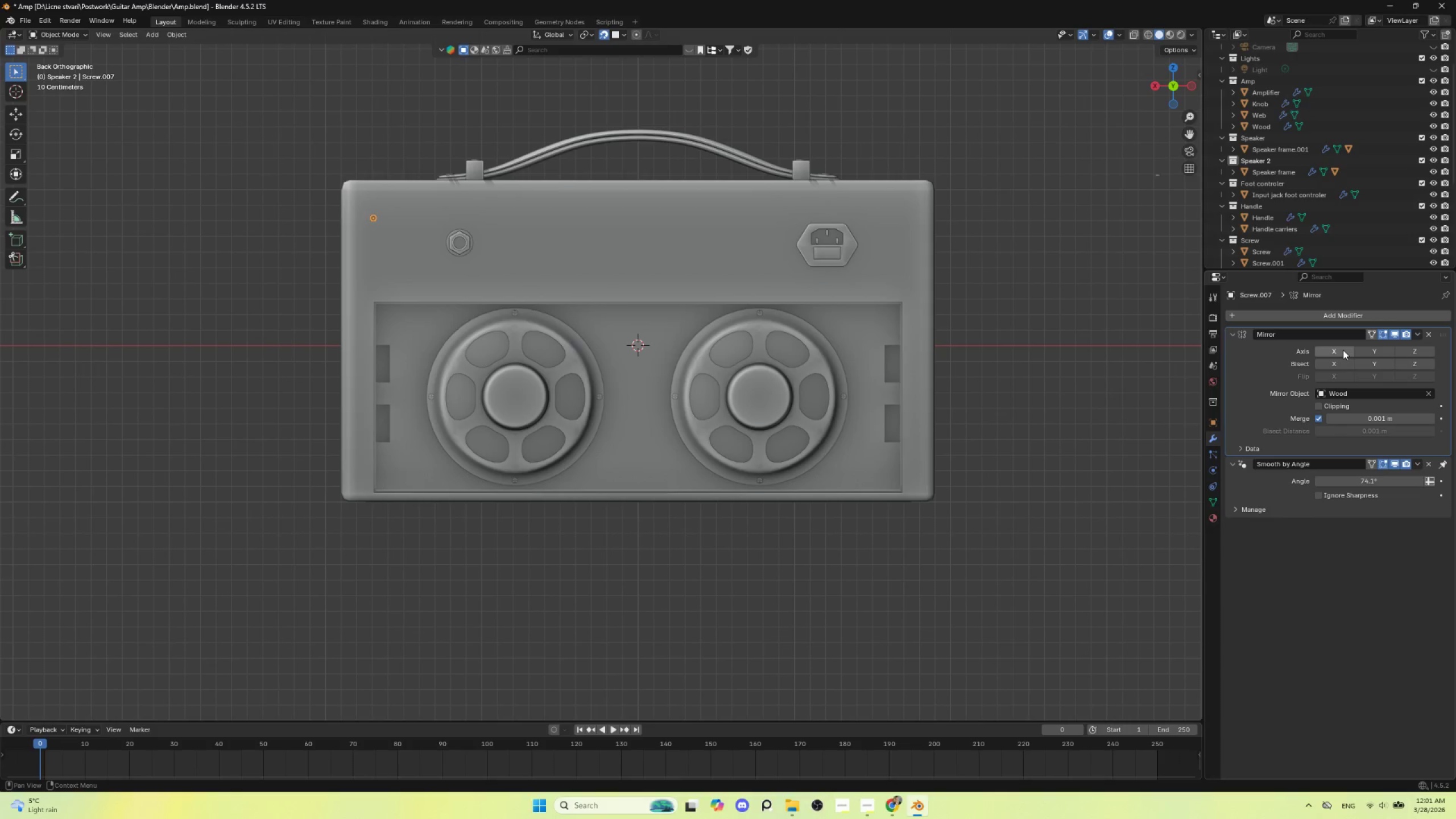 
left_click([1343, 350])
 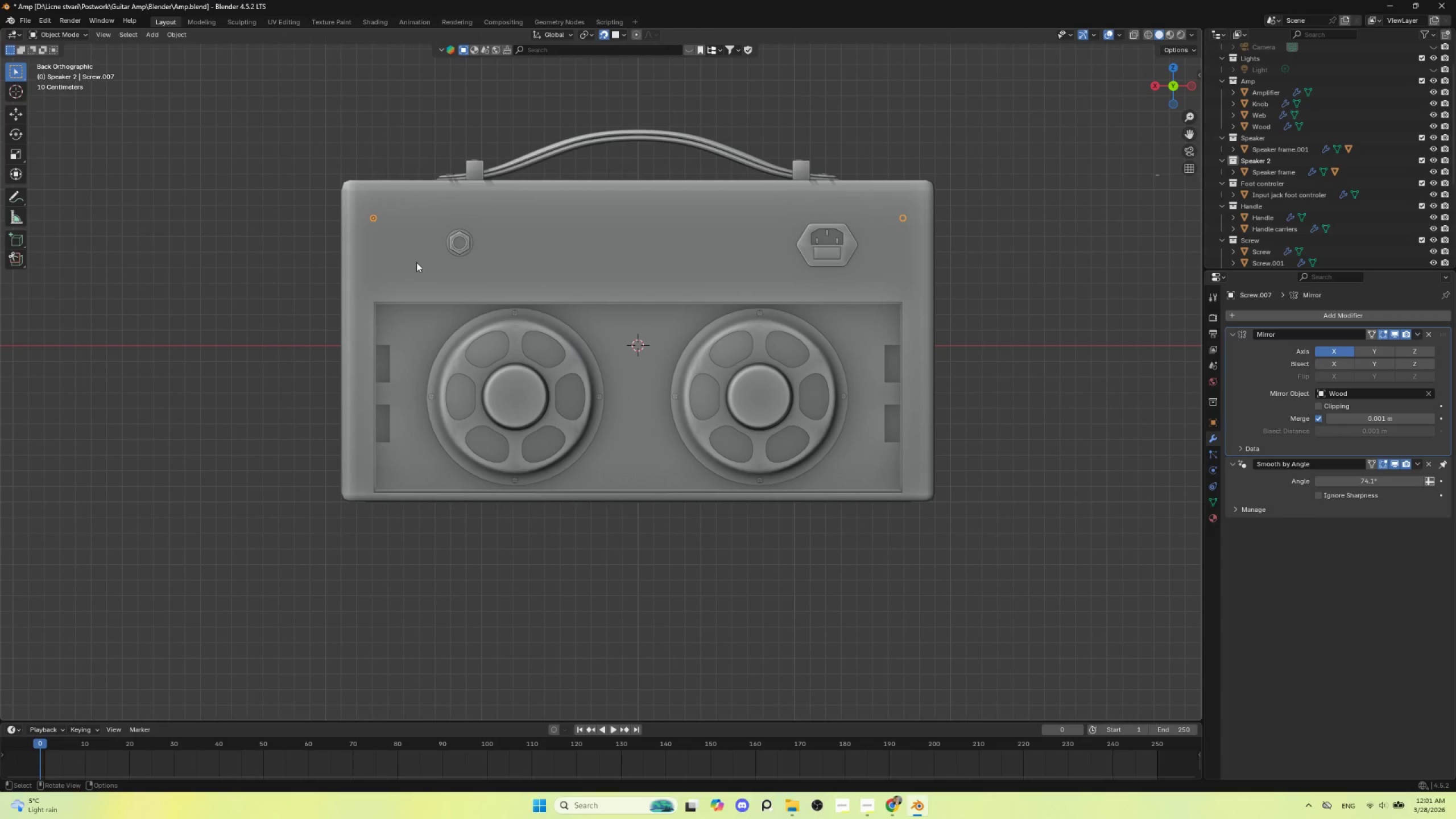 
key(G)
 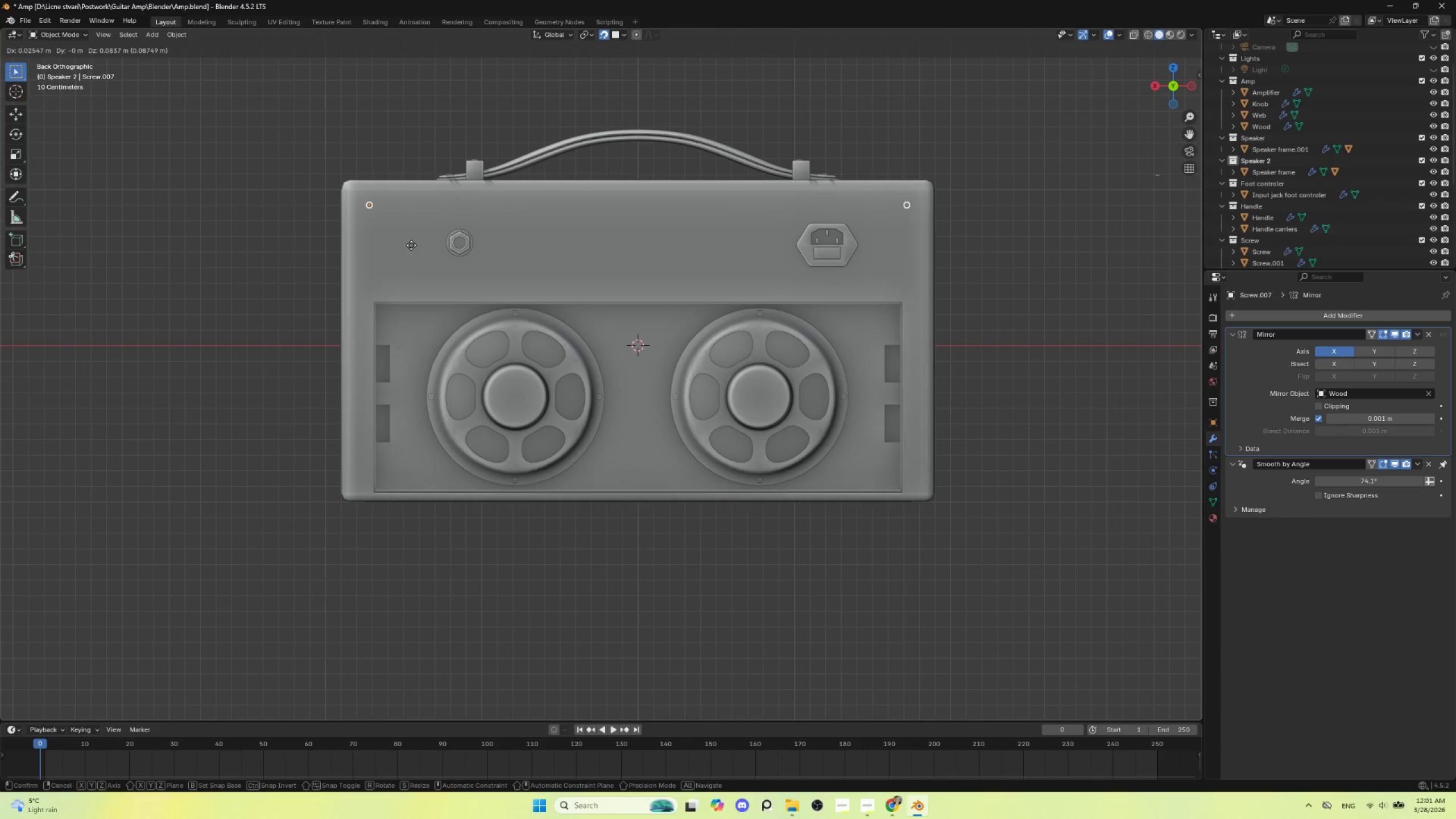 
left_click([411, 245])
 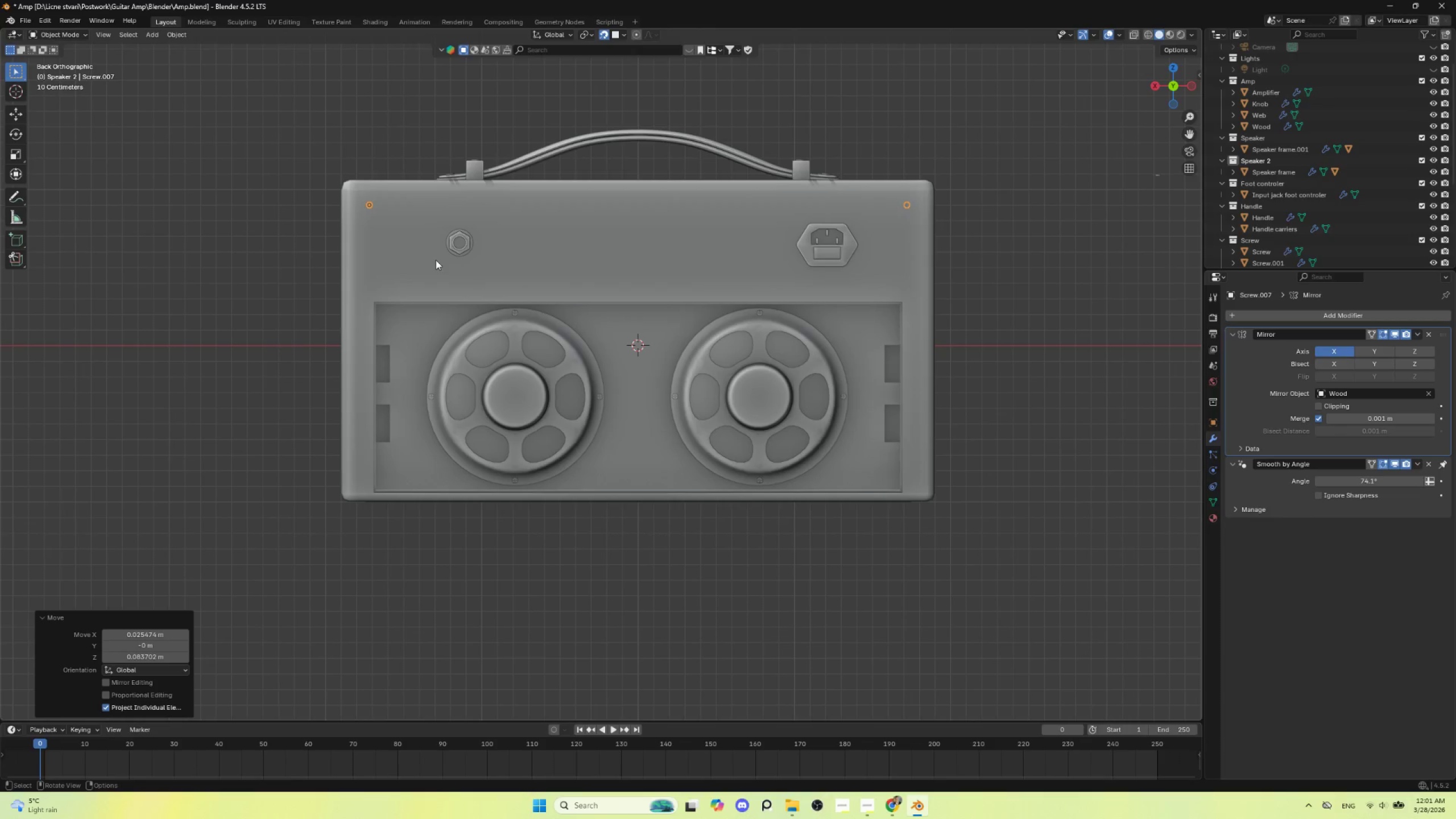 
key(S)
 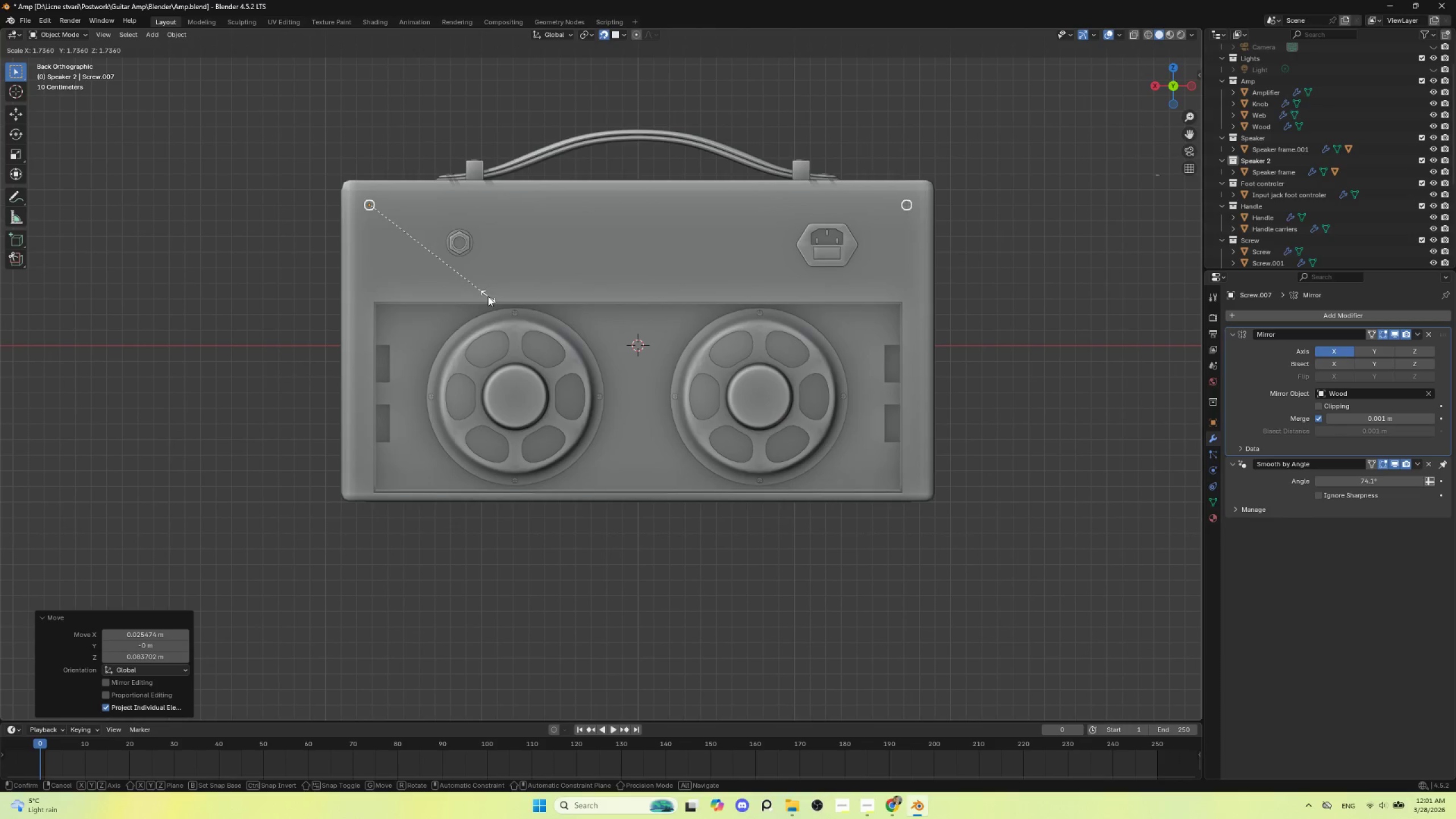 
left_click([488, 296])
 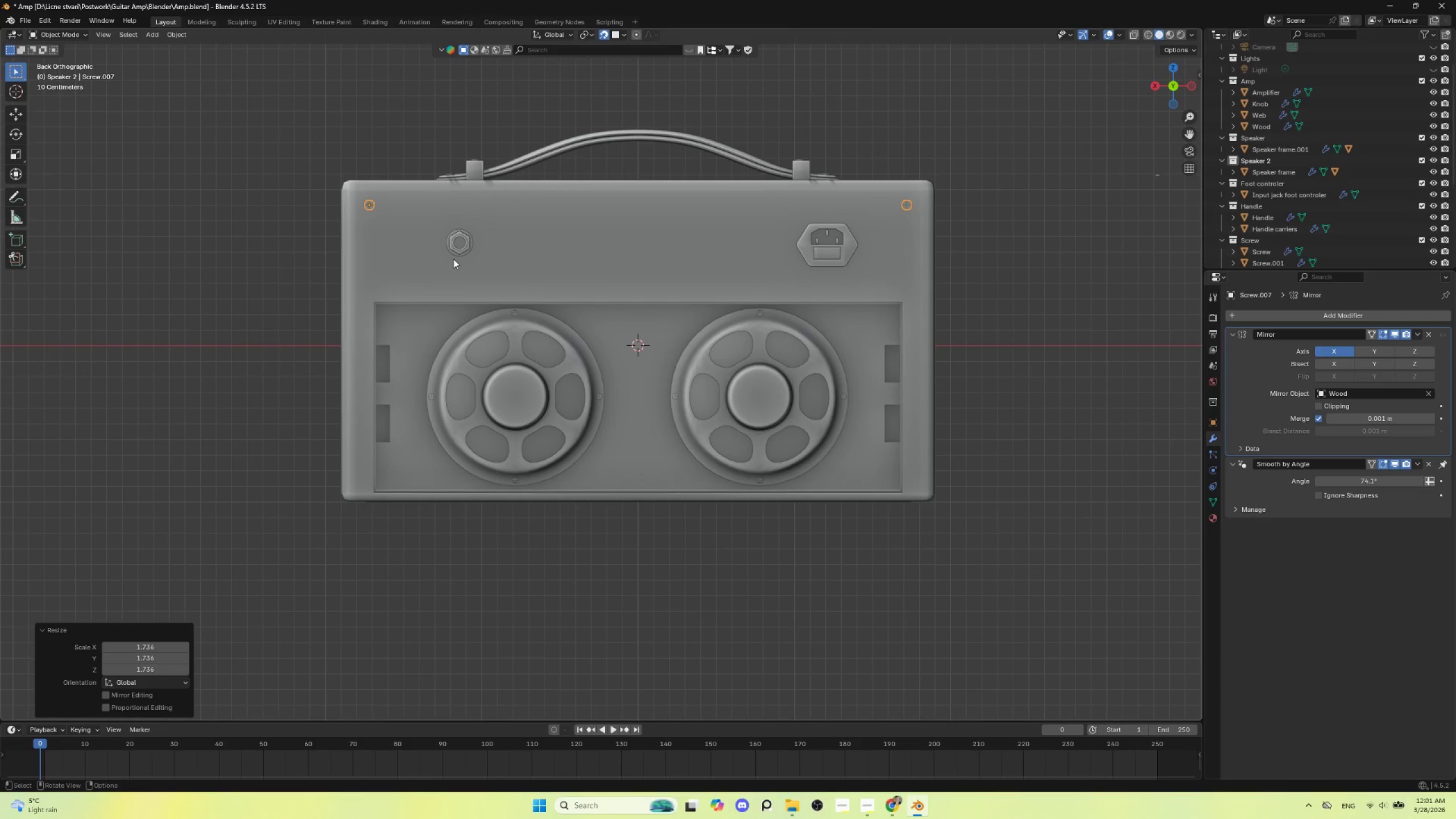 
key(G)
 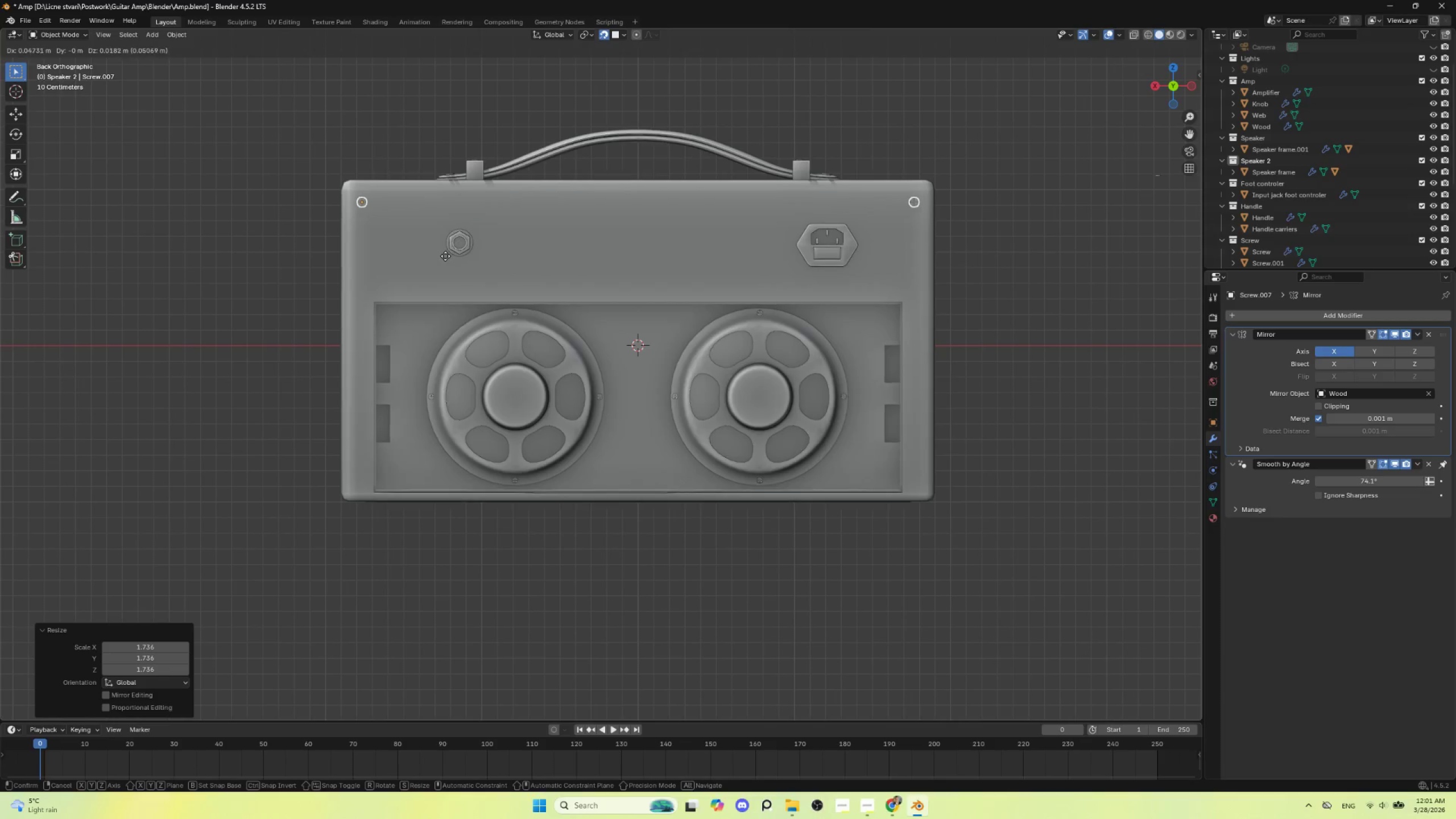 
left_click([445, 256])
 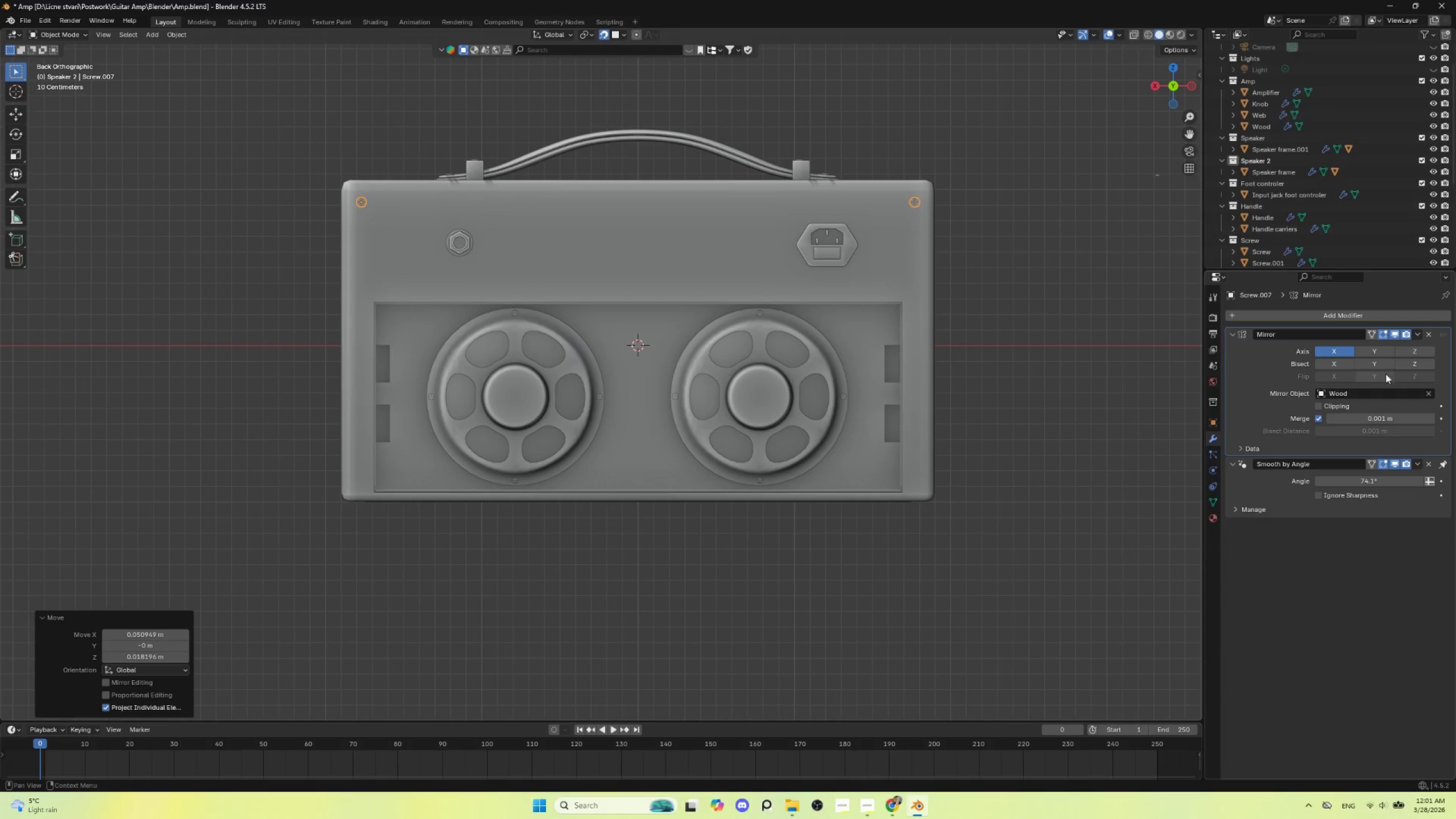 
left_click([1387, 350])
 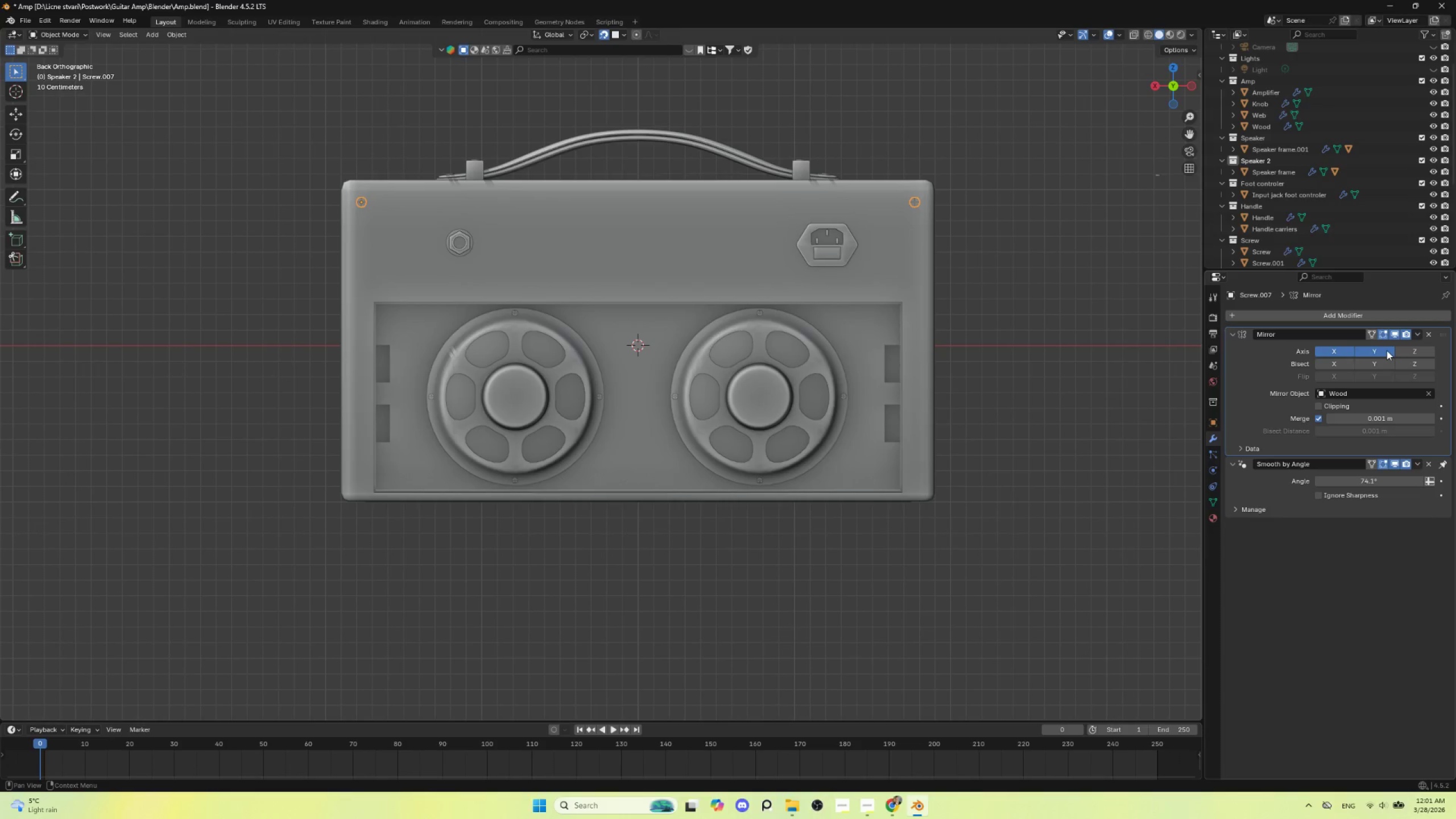 
left_click([1387, 350])
 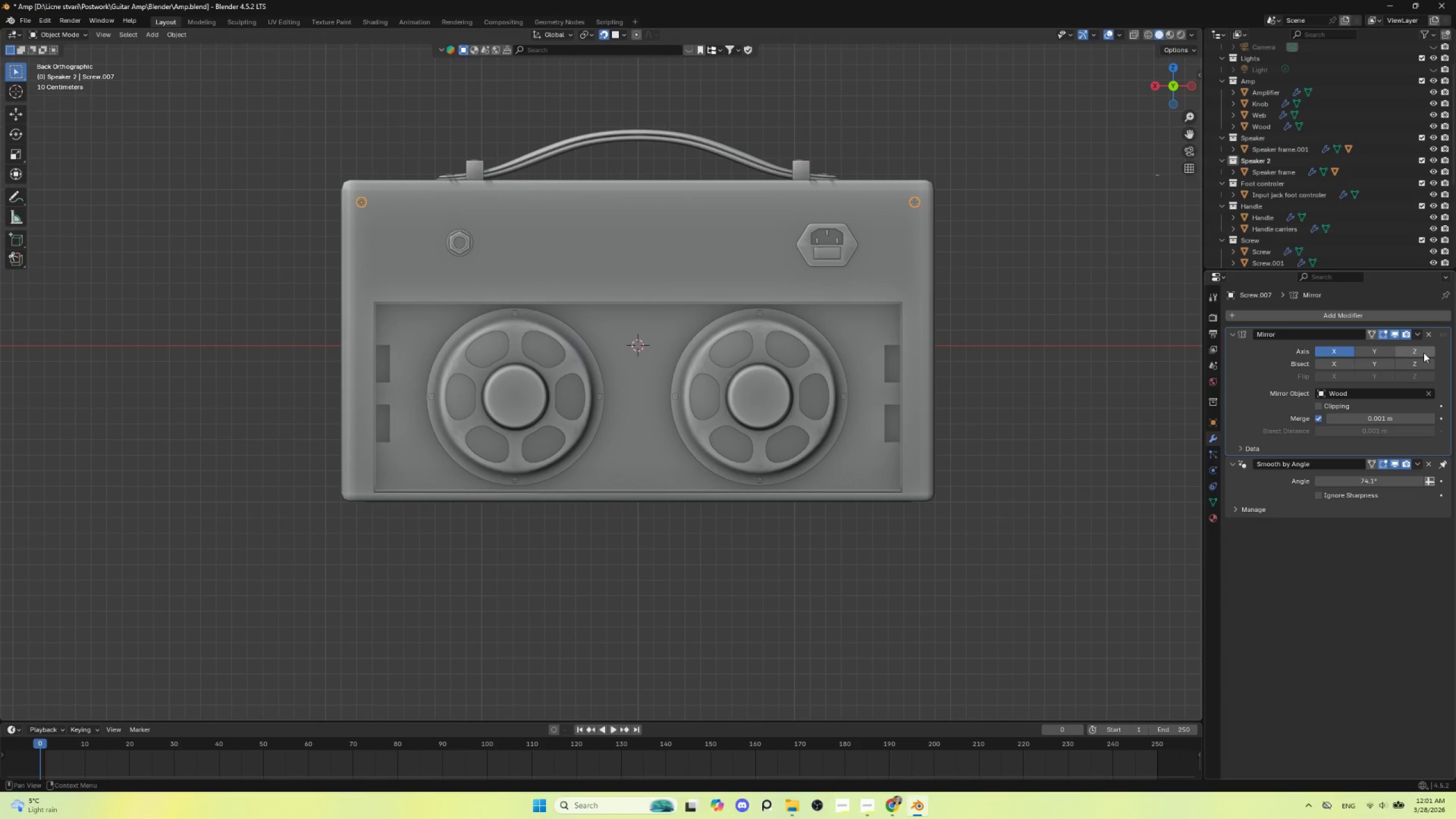 
left_click([1424, 353])
 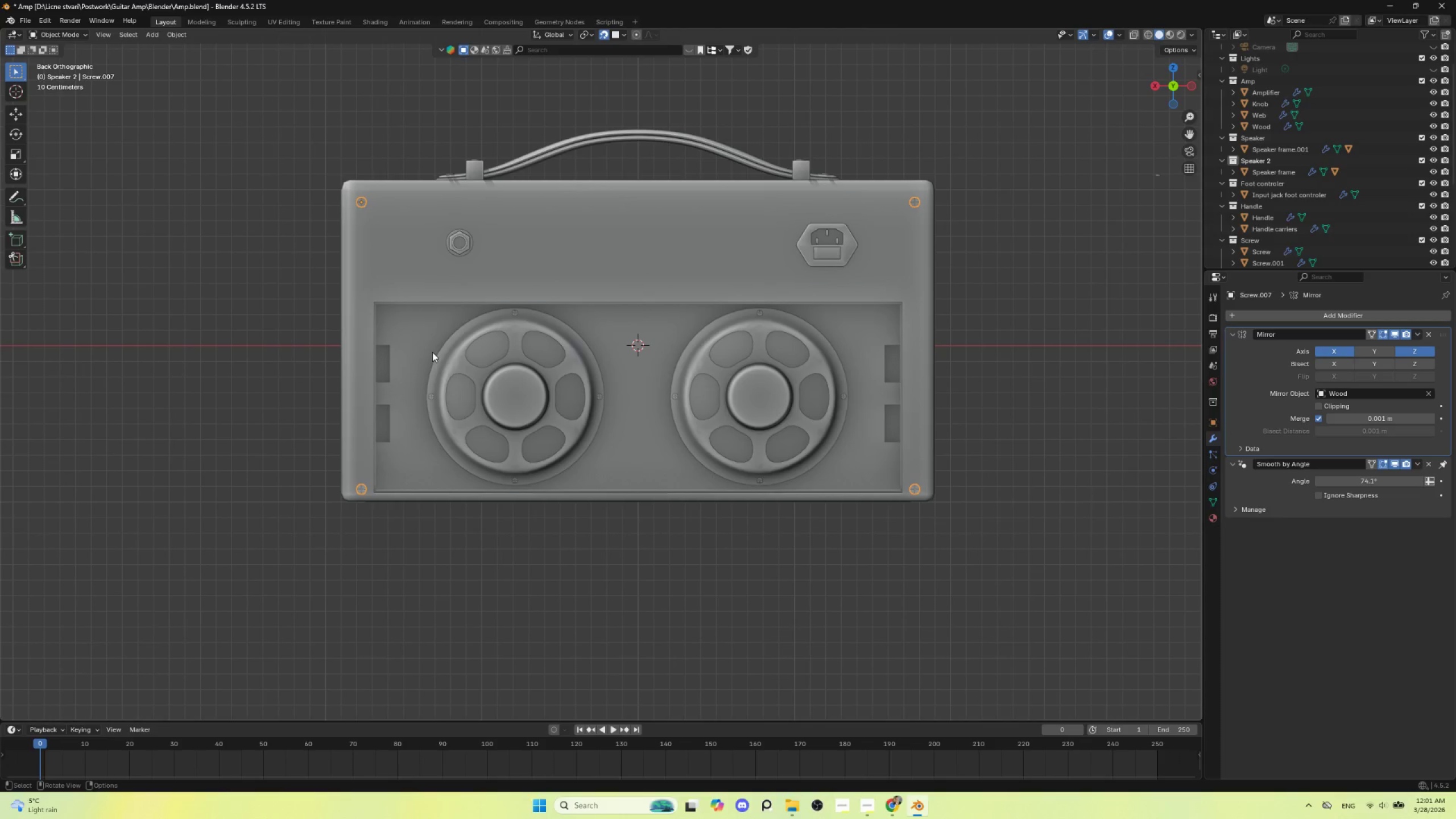 
type(gz)
key(Escape)
 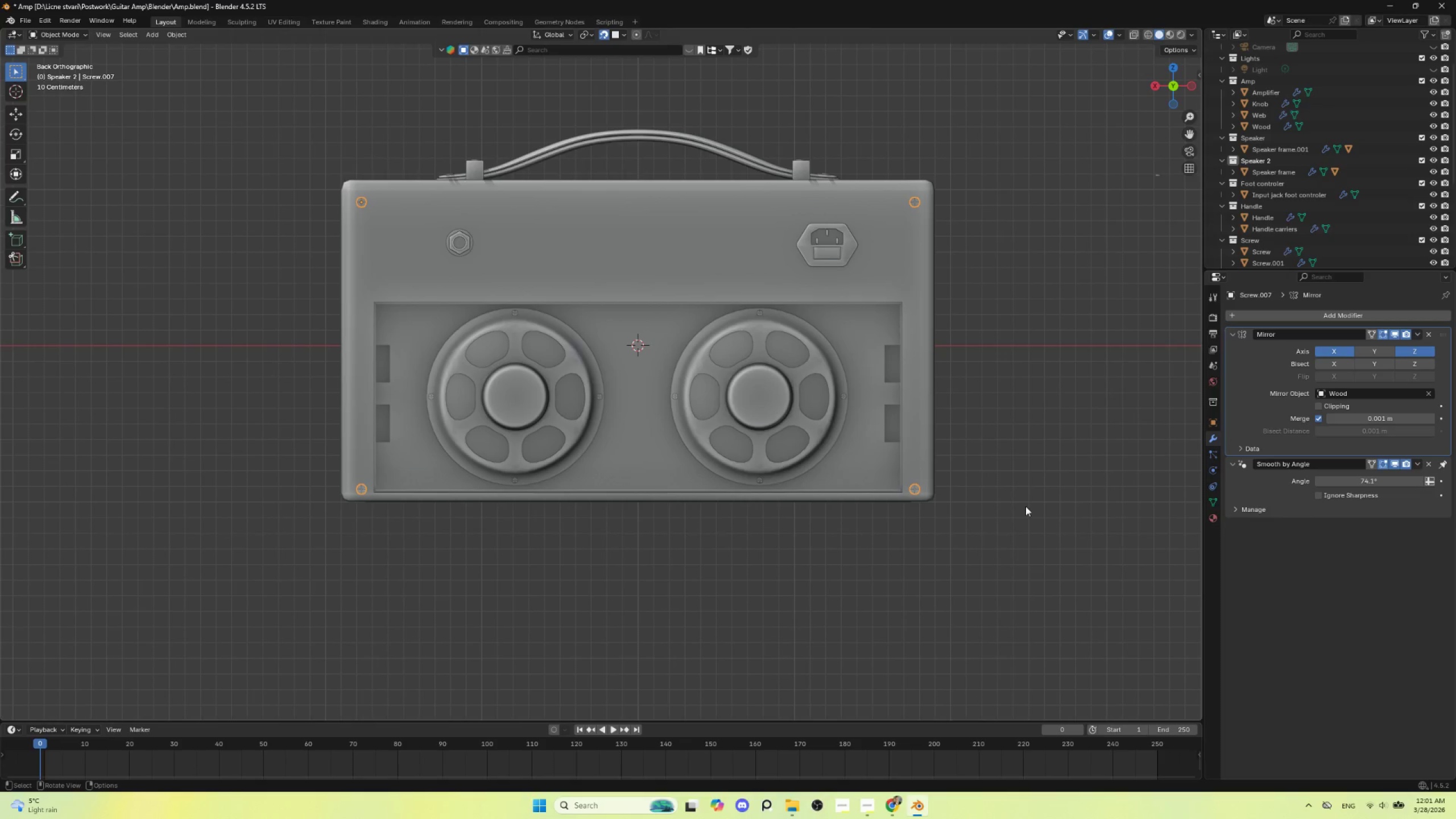 
left_click([1027, 496])
 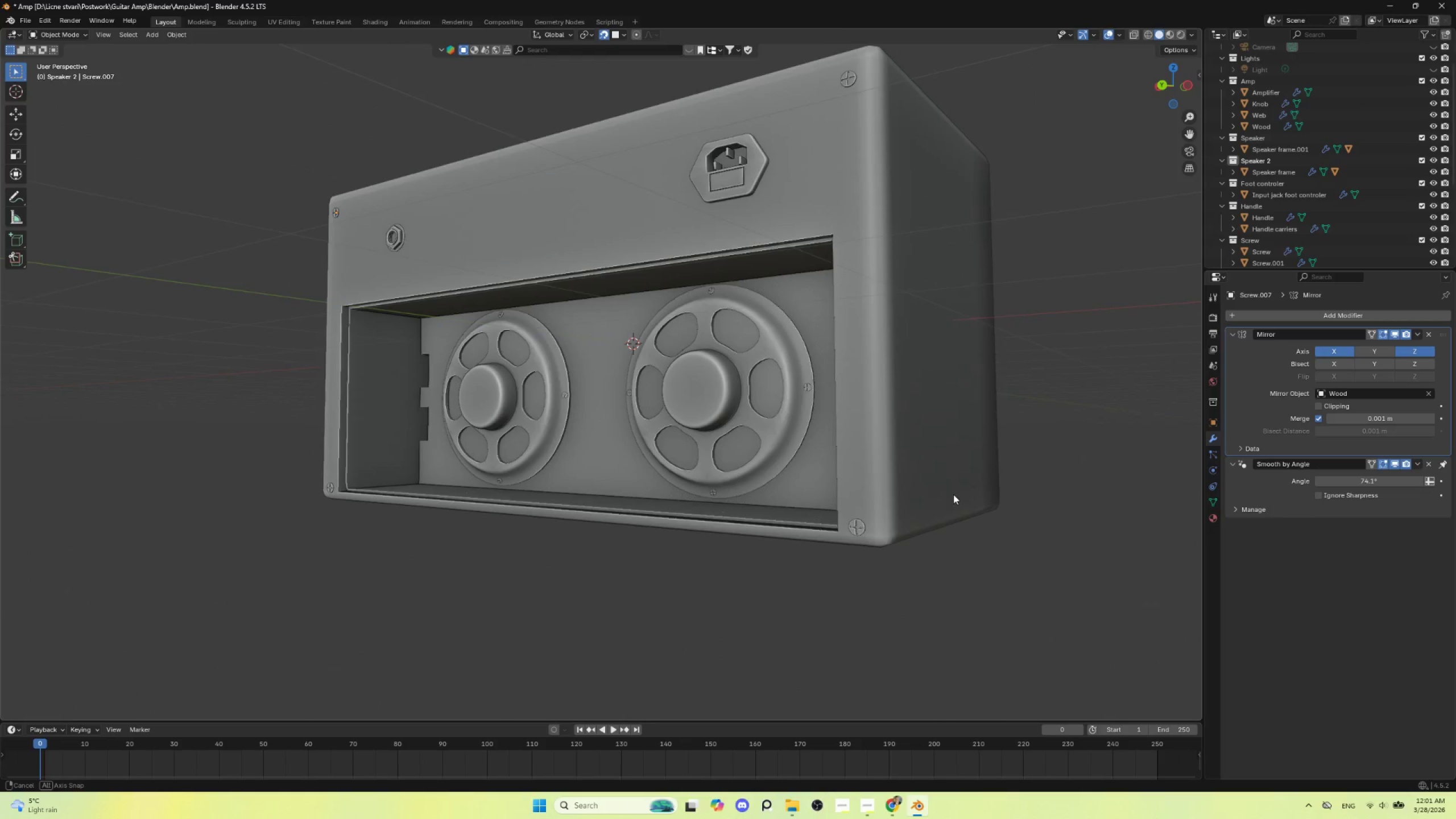 
hold_key(key=AltLeft, duration=0.38)
 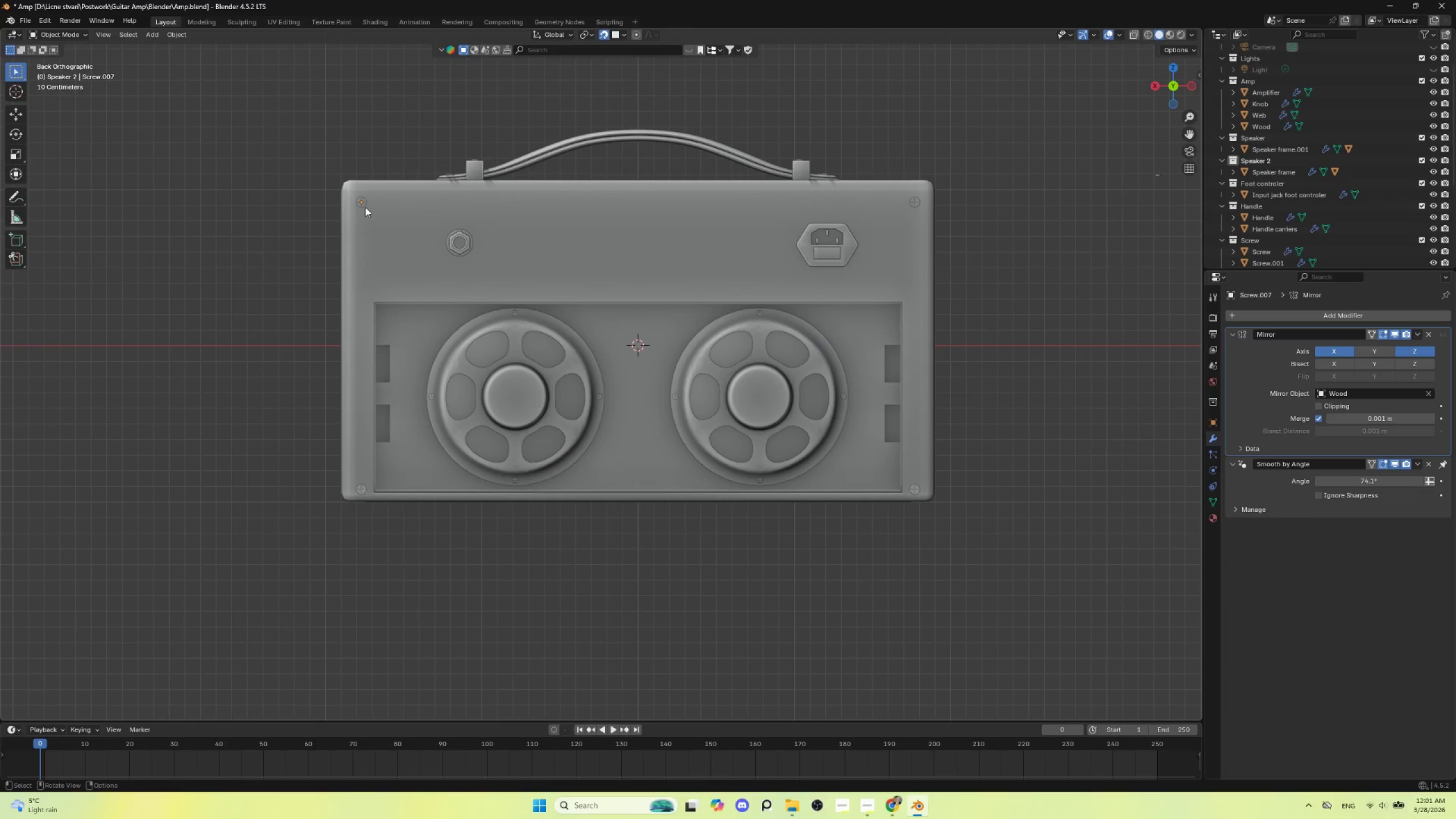 
left_click([363, 200])
 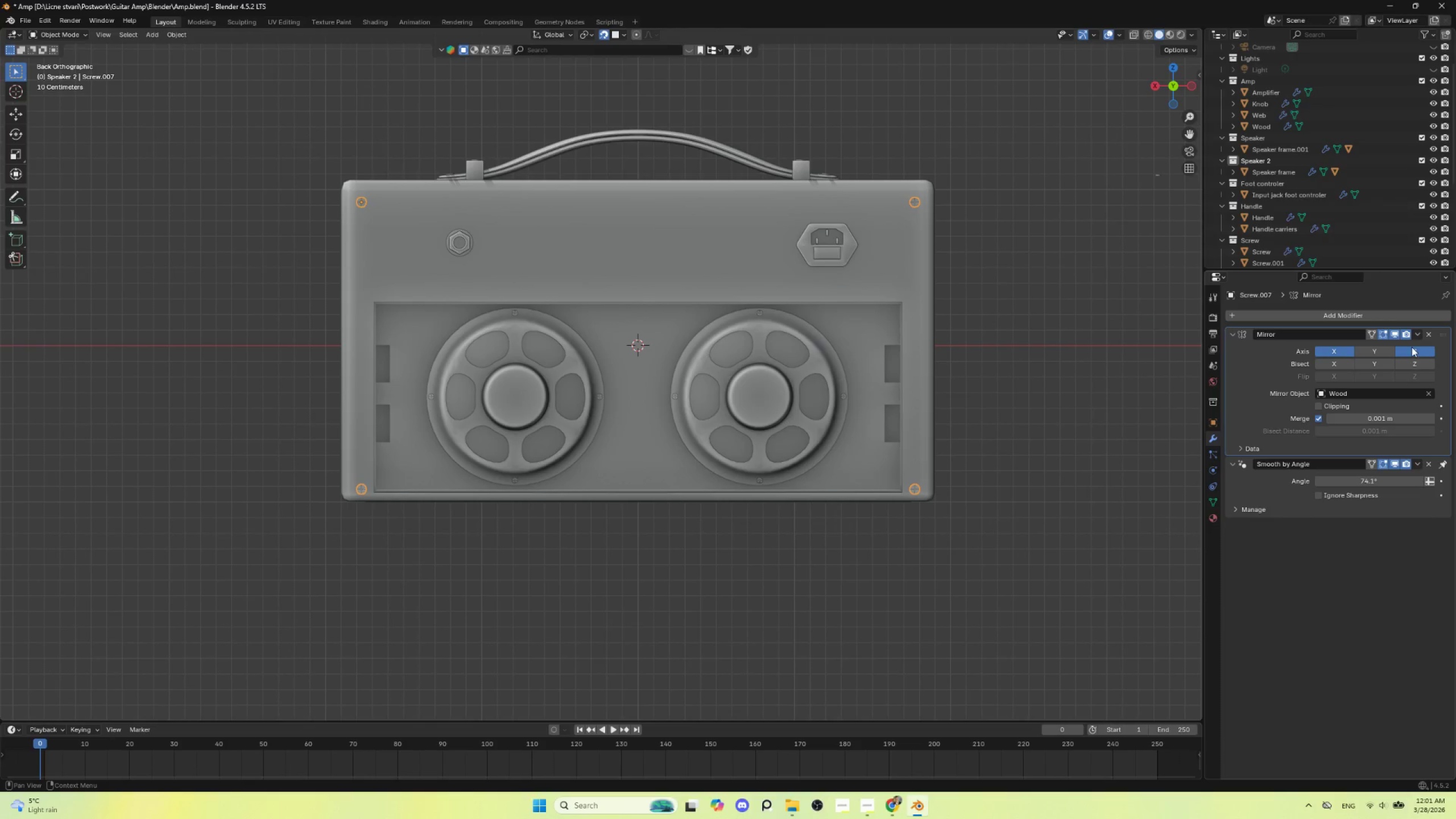 
left_click([1414, 351])
 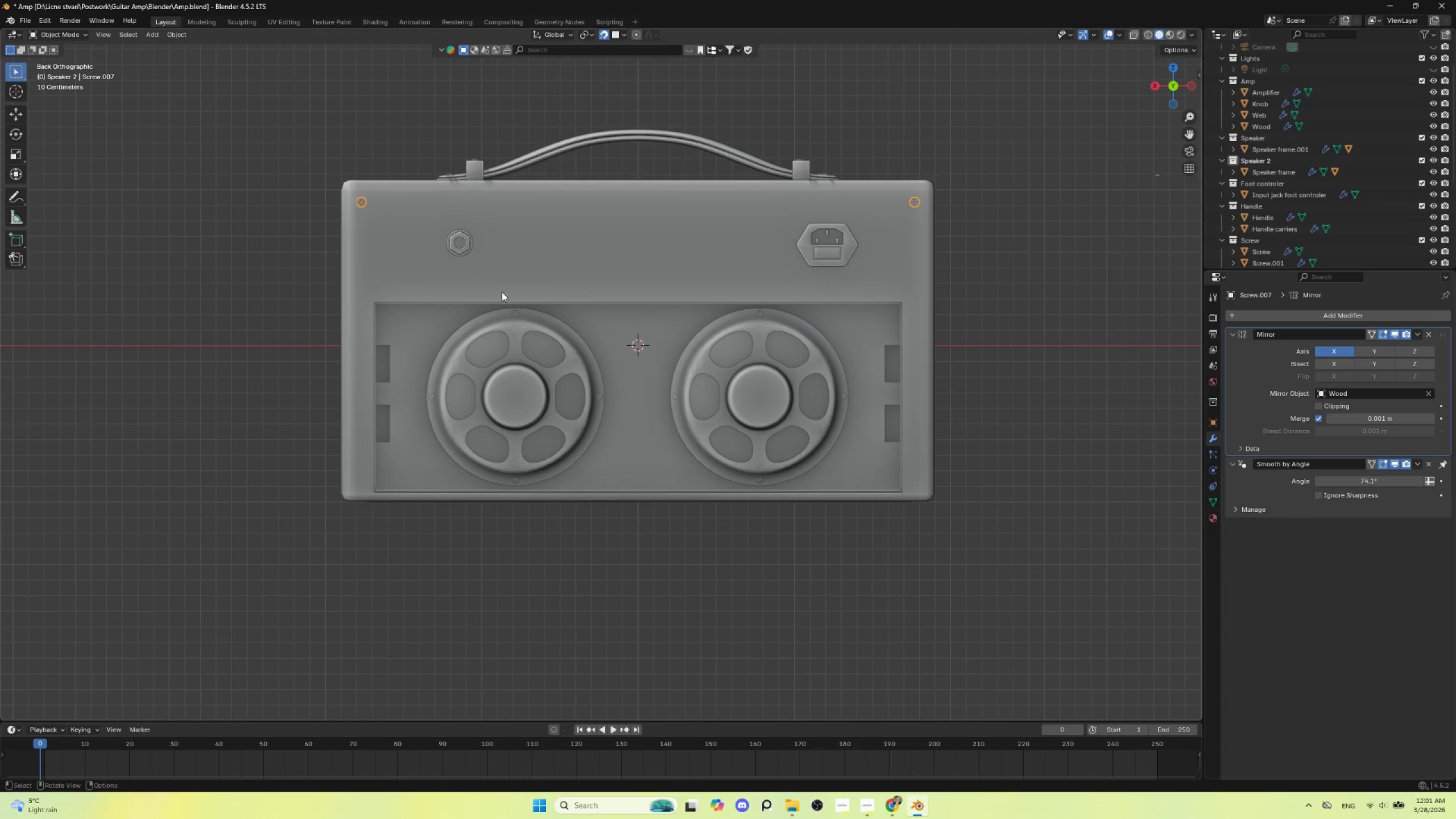 
type(Dz)
 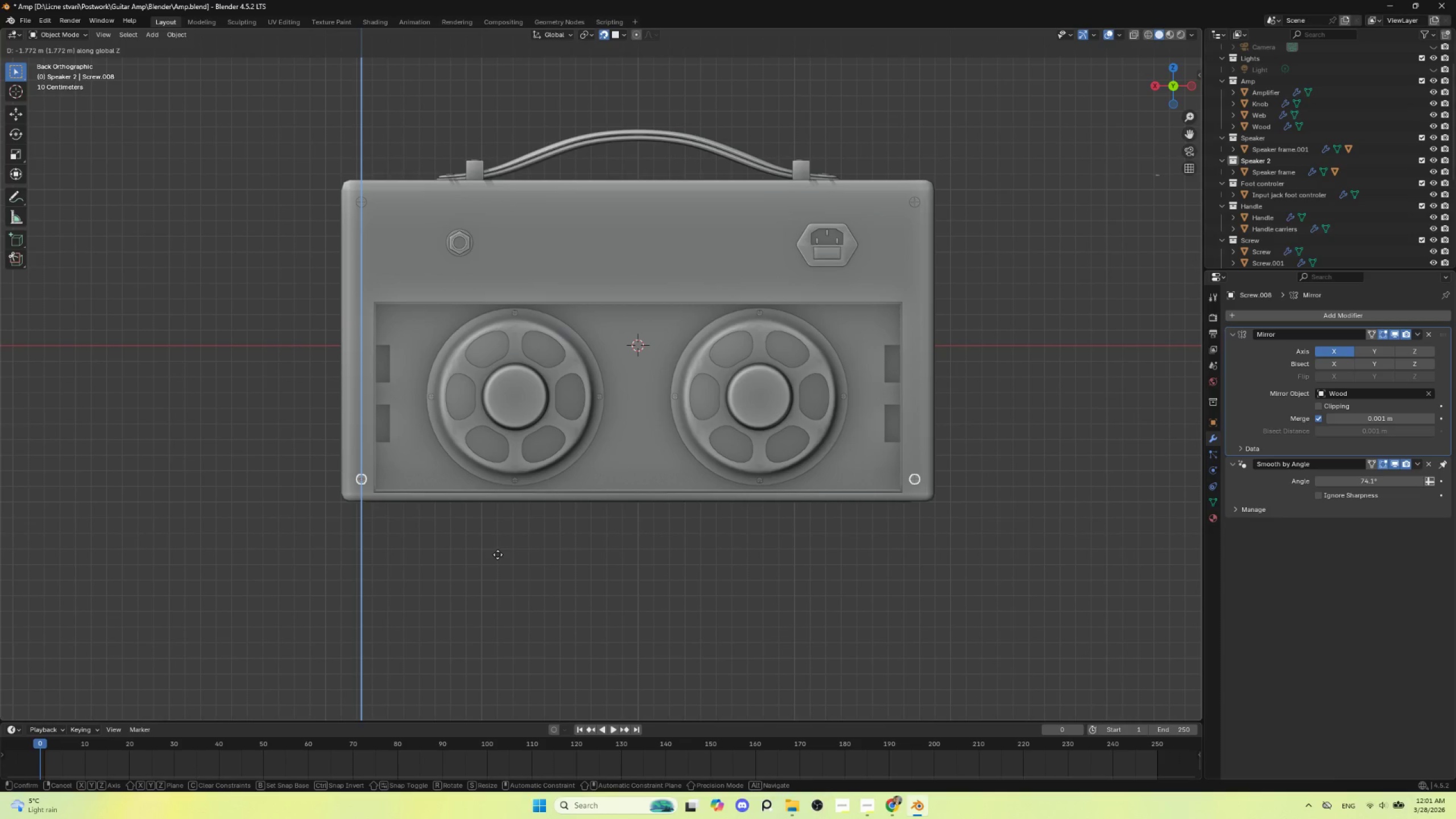 
left_click([498, 555])
 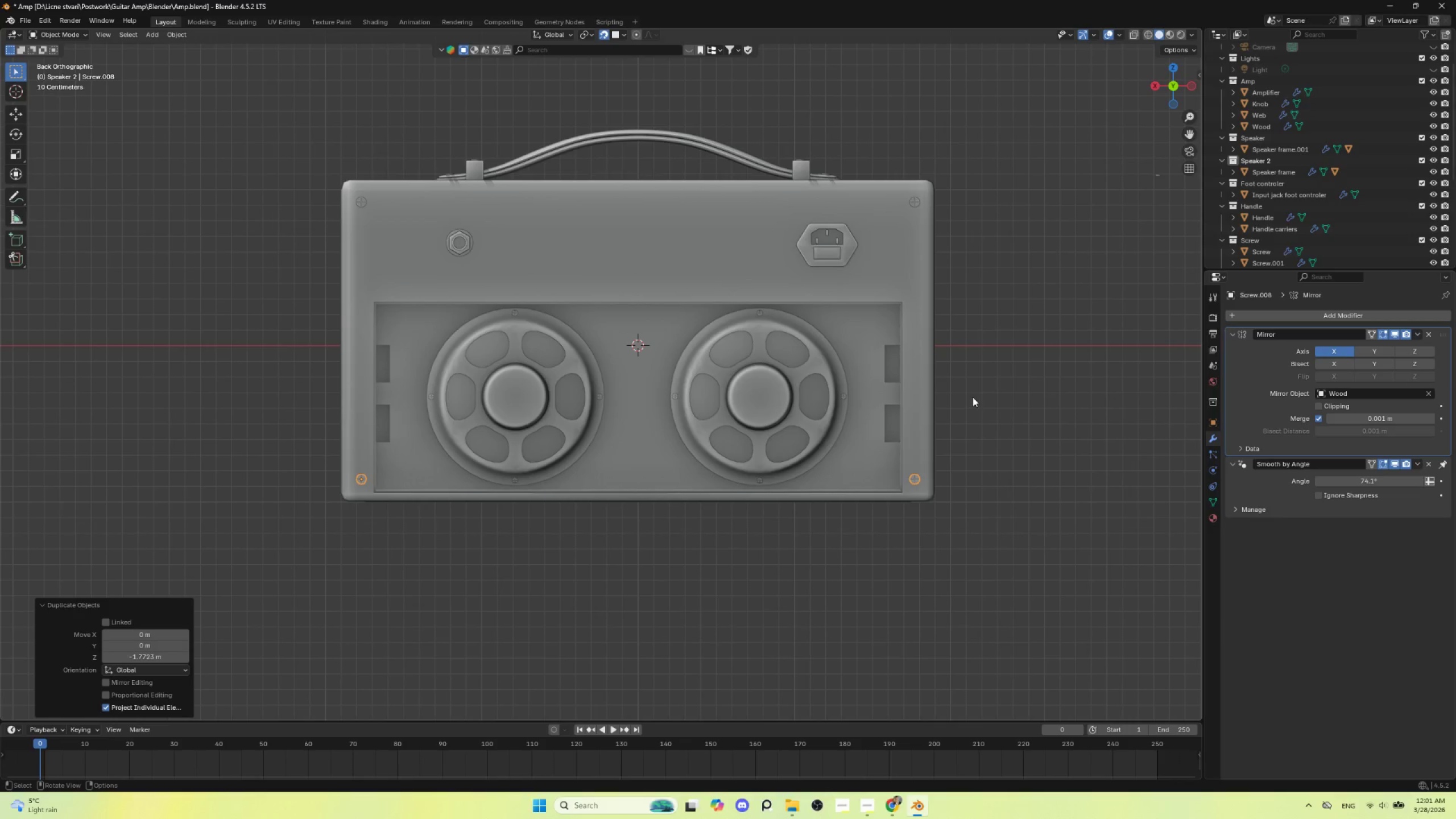 
scroll: coordinate [923, 401], scroll_direction: down, amount: 3.0
 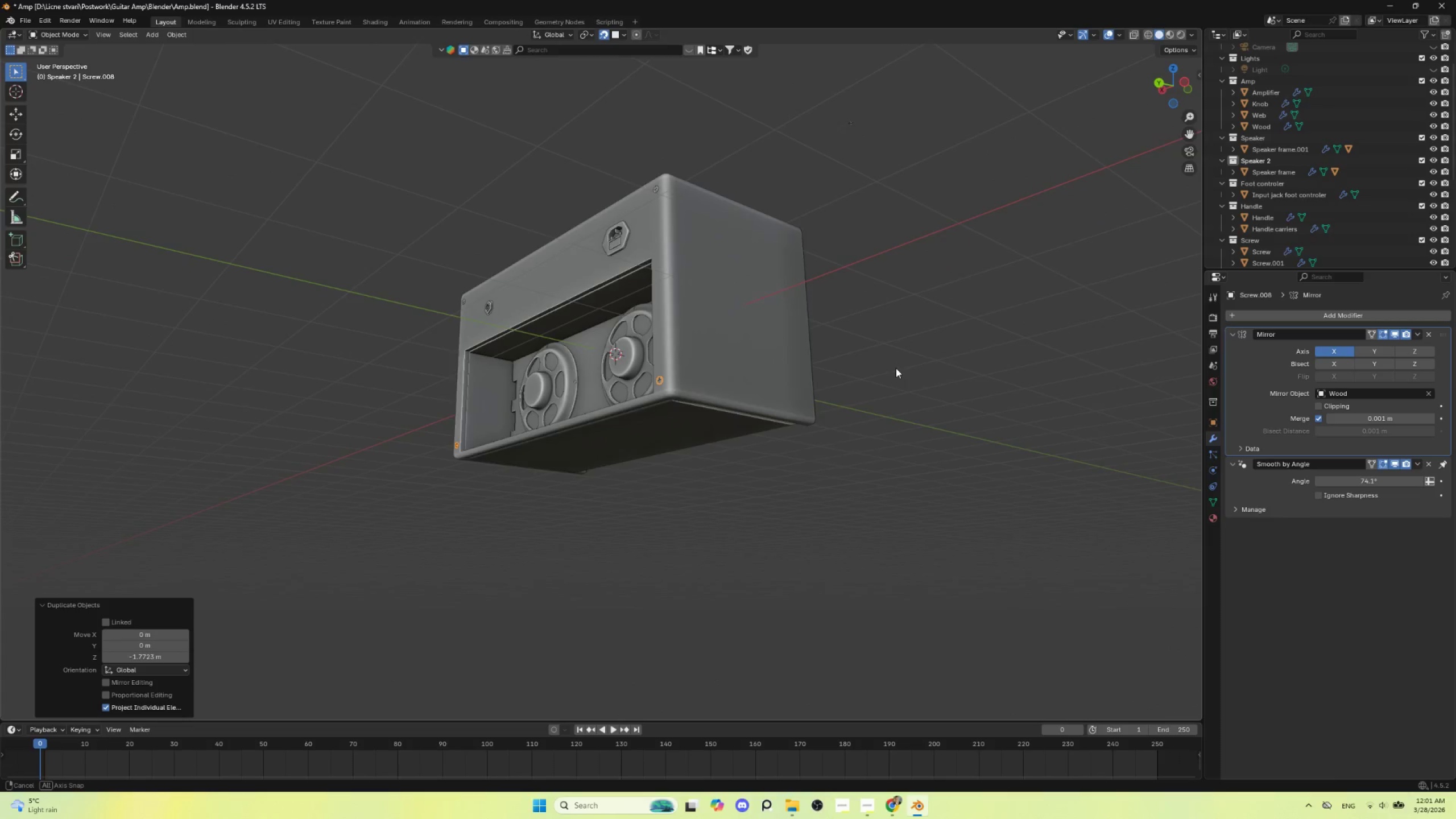 
scroll: coordinate [619, 541], scroll_direction: up, amount: 7.0
 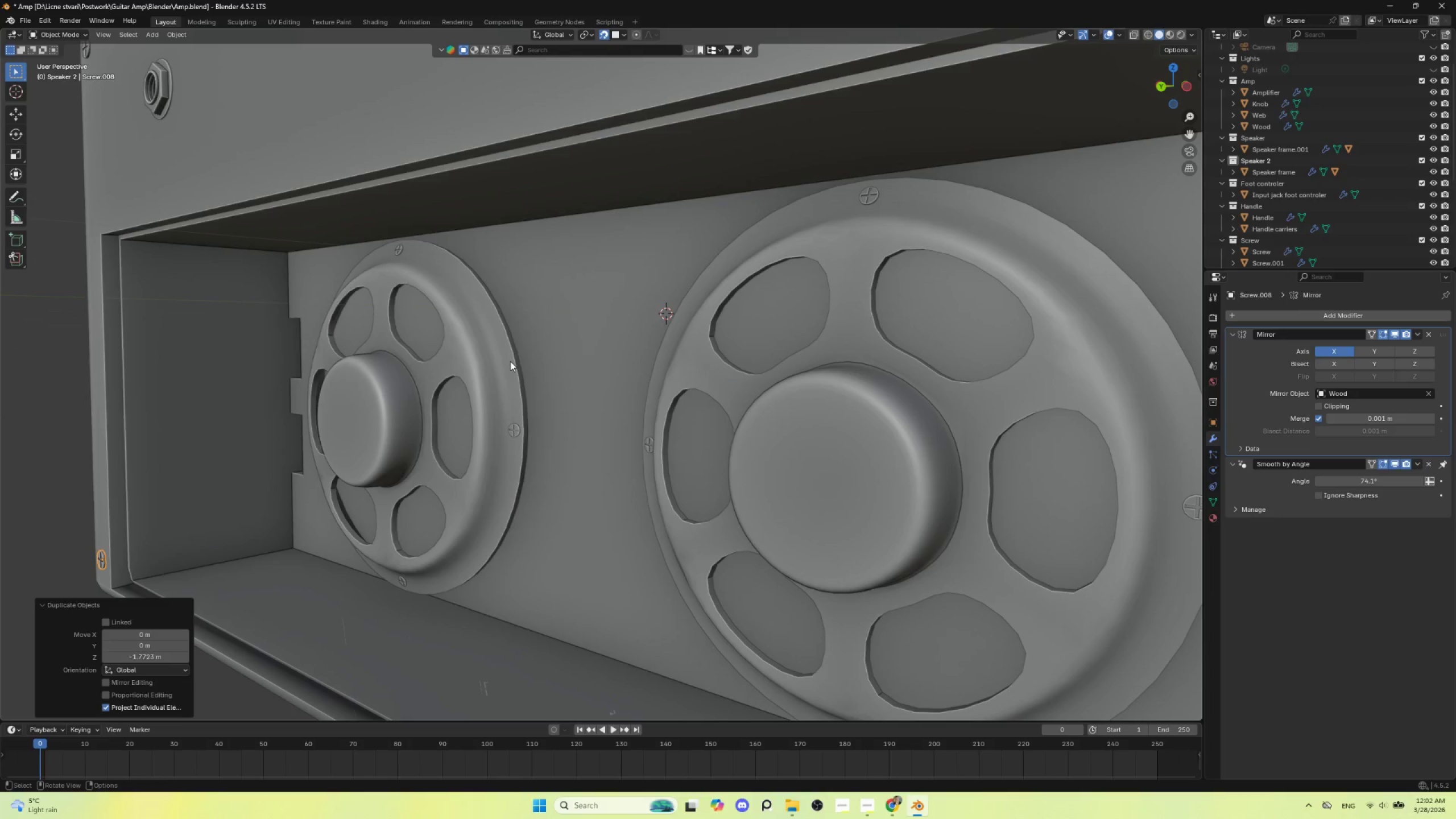 
left_click([512, 358])
 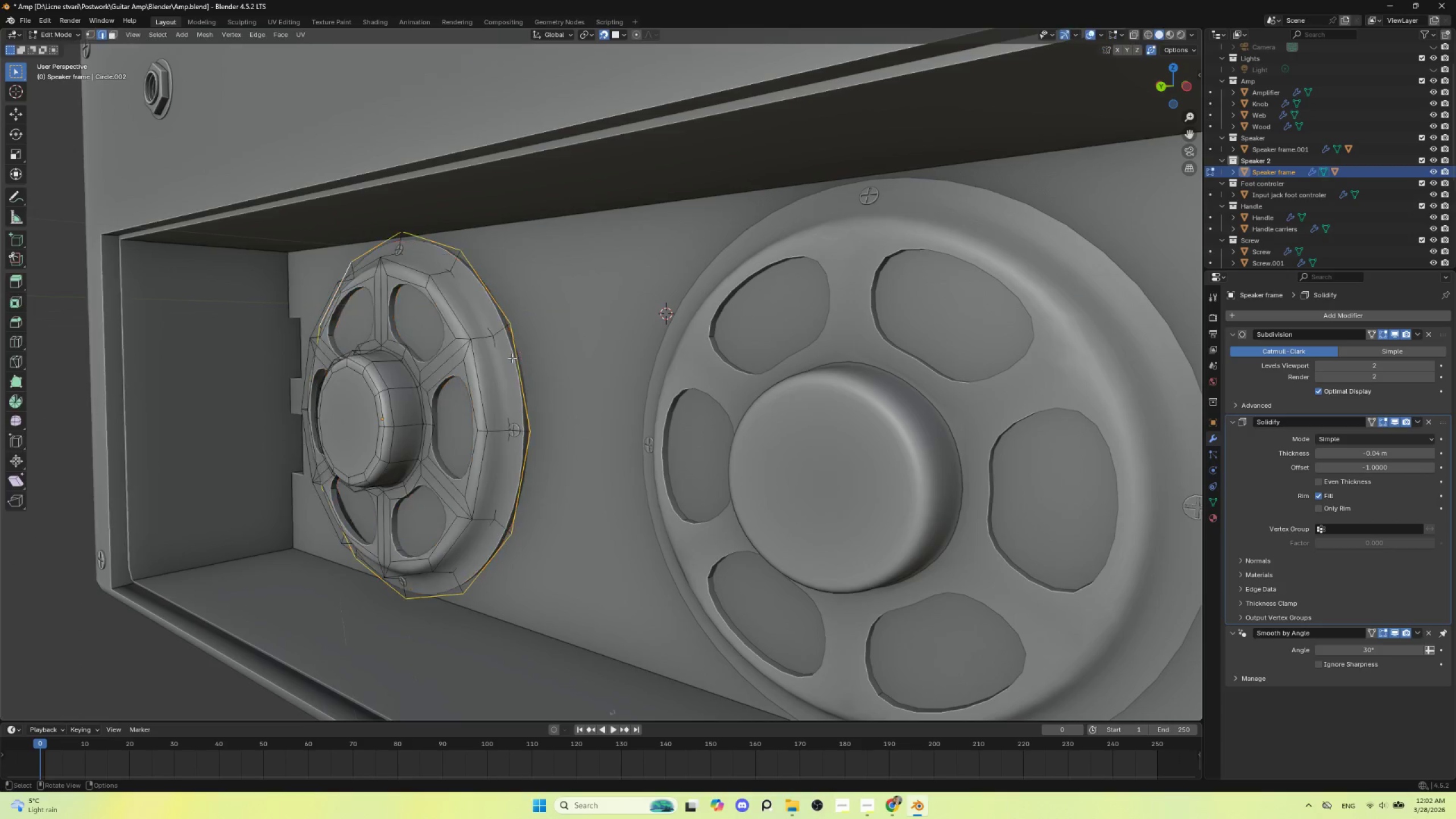 
key(Tab)
 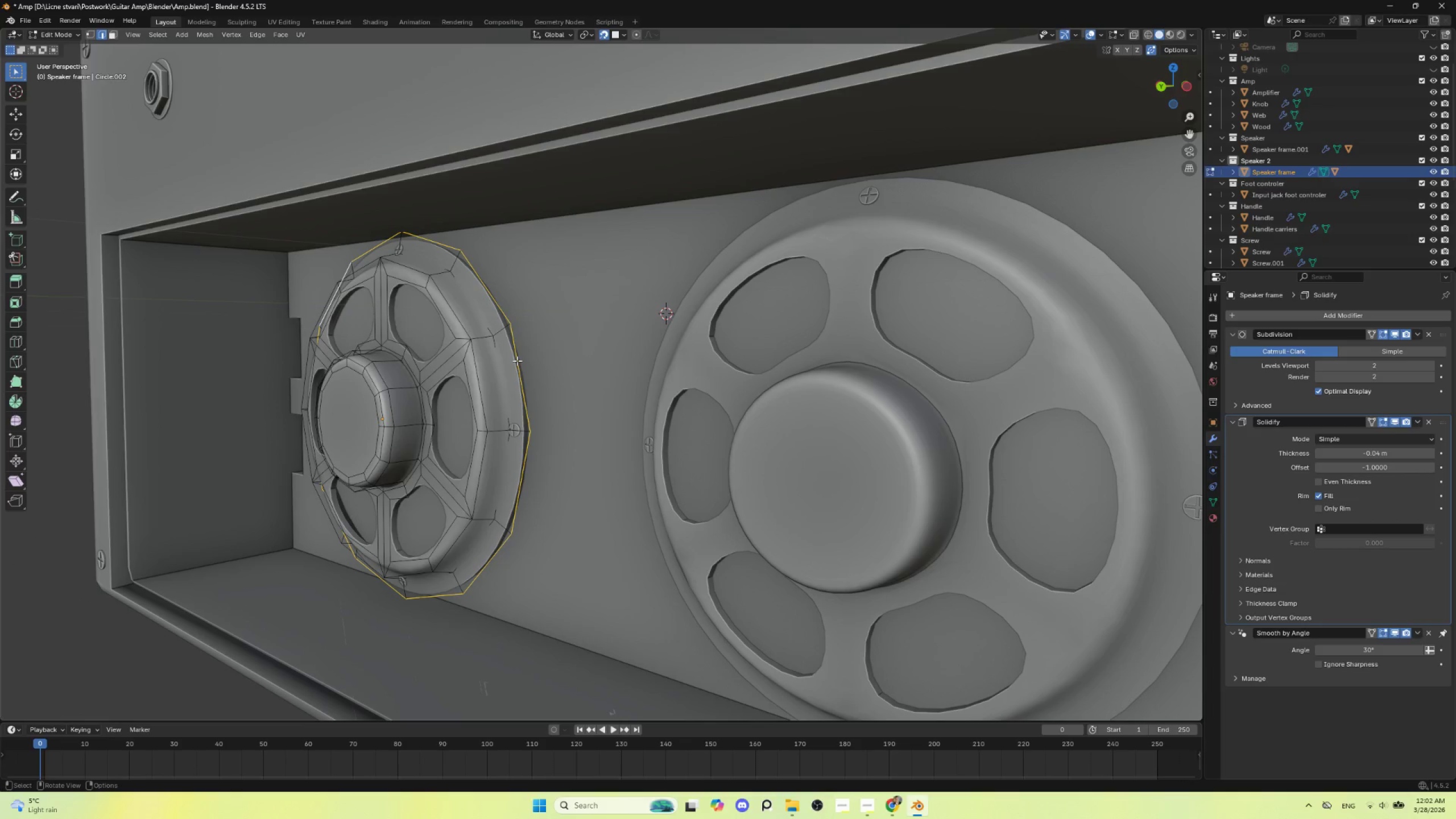 
hold_key(key=AltLeft, duration=0.53)
left_click([517, 361])
 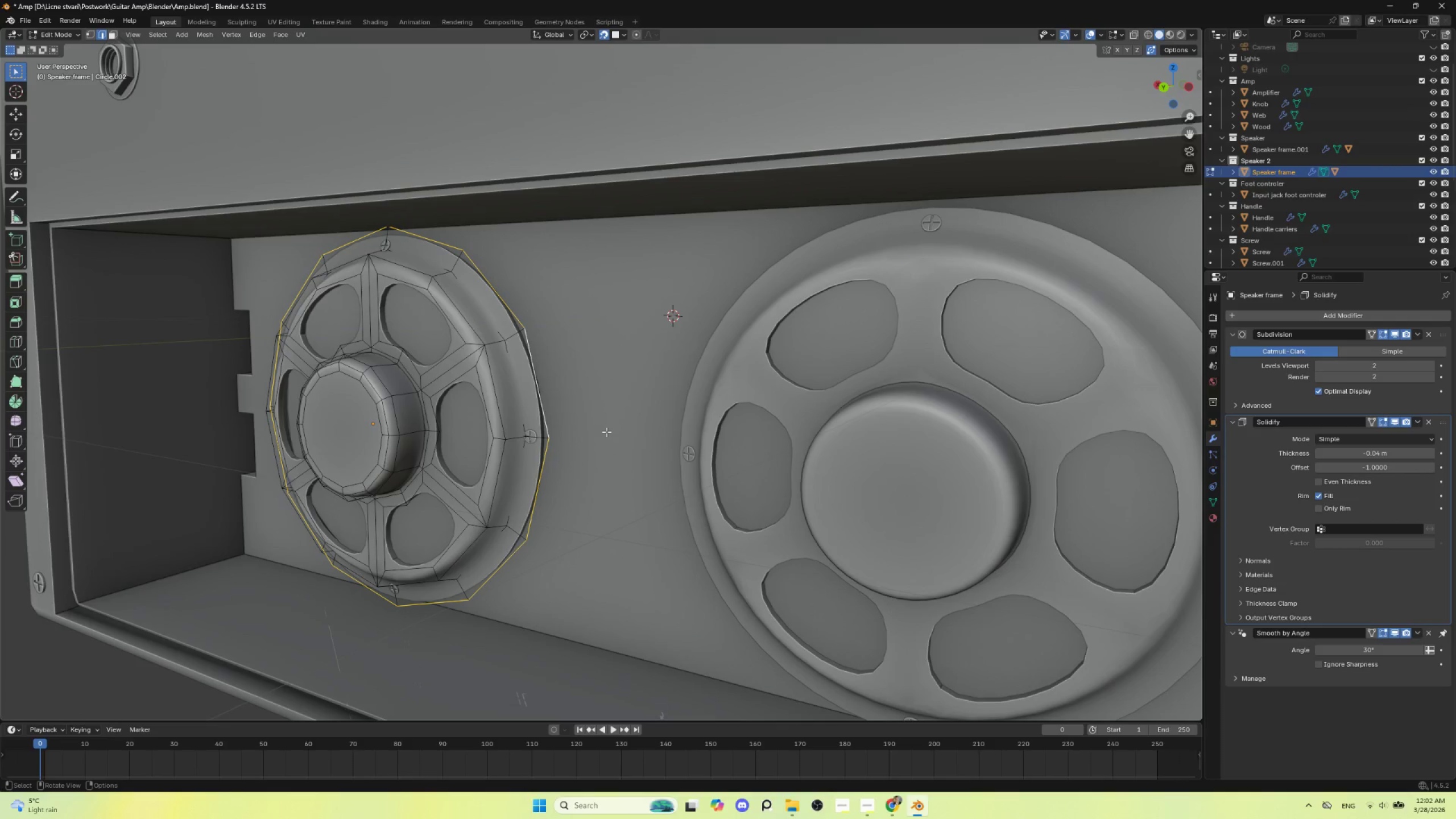 
type(gy)
 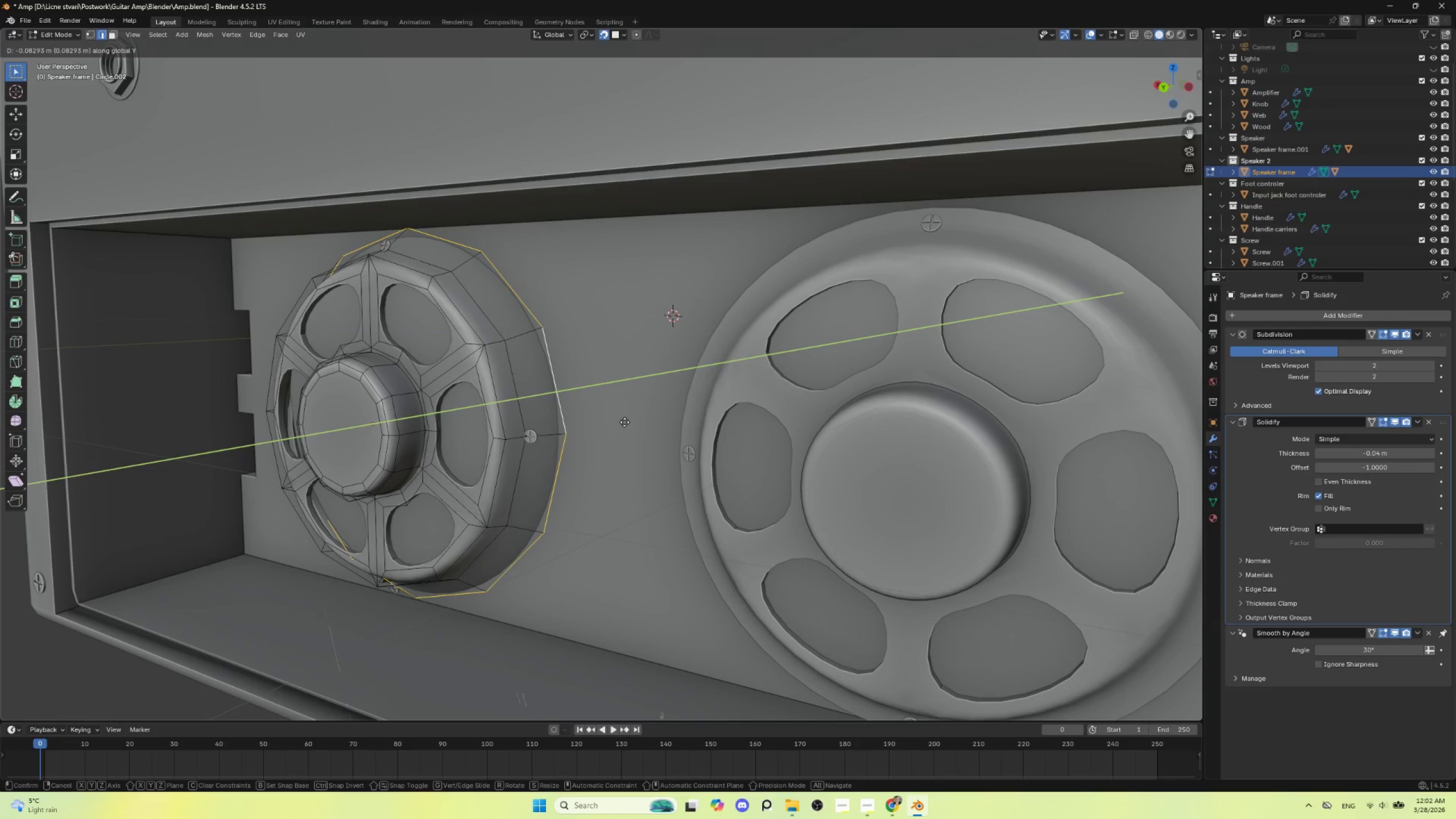 
key(Escape)
 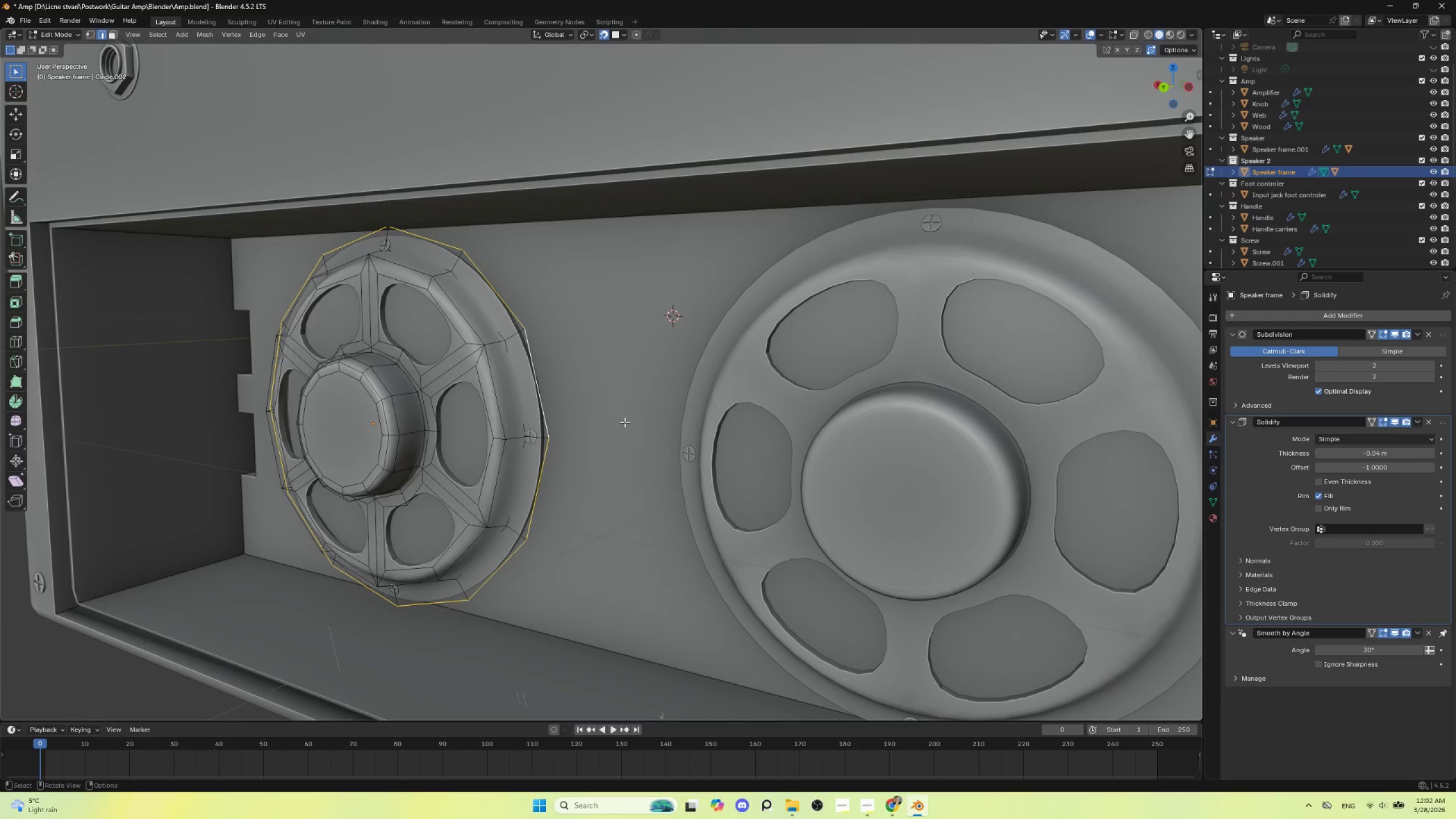 
key(Tab)
 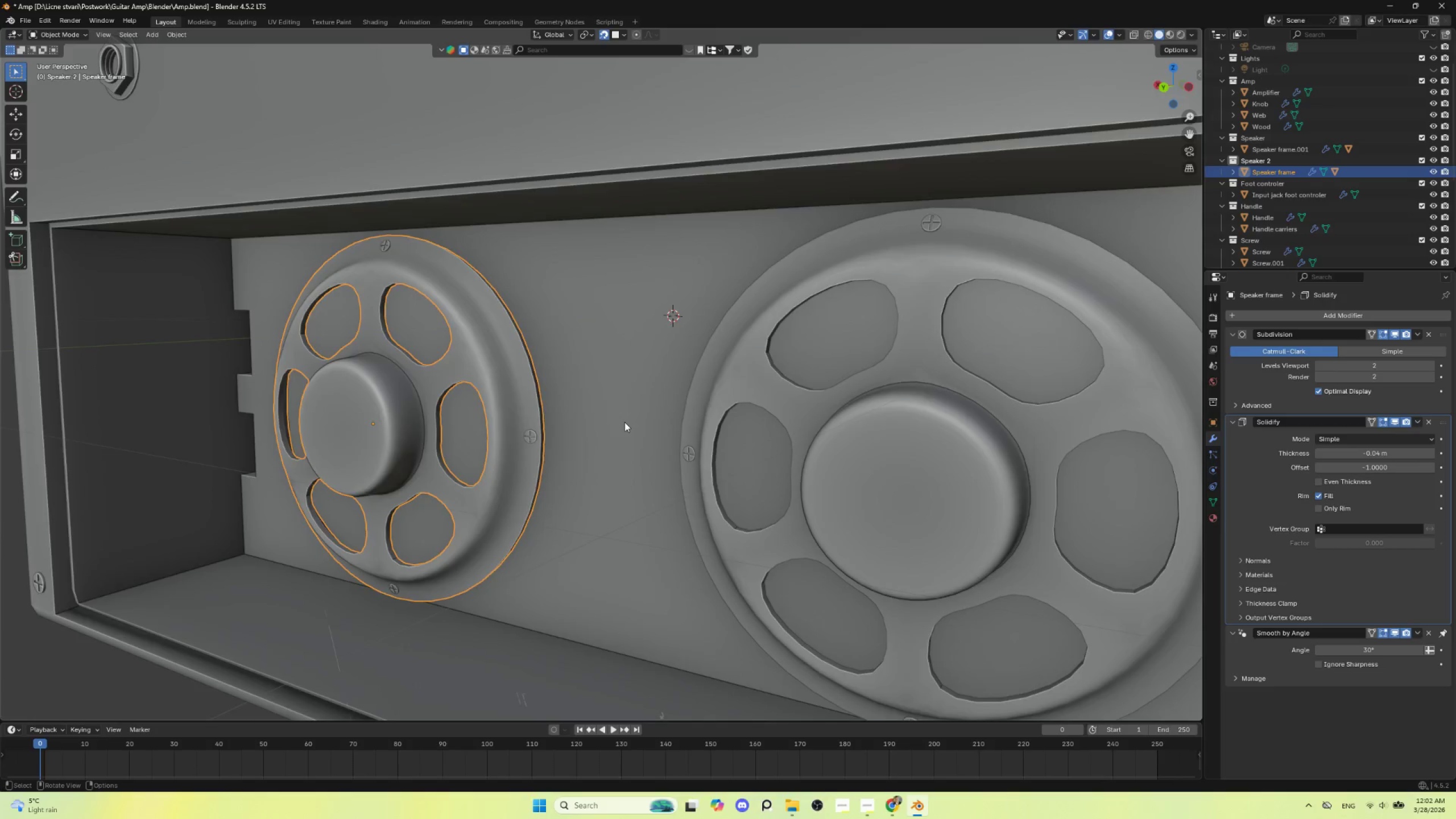 
scroll: coordinate [624, 422], scroll_direction: down, amount: 4.0
 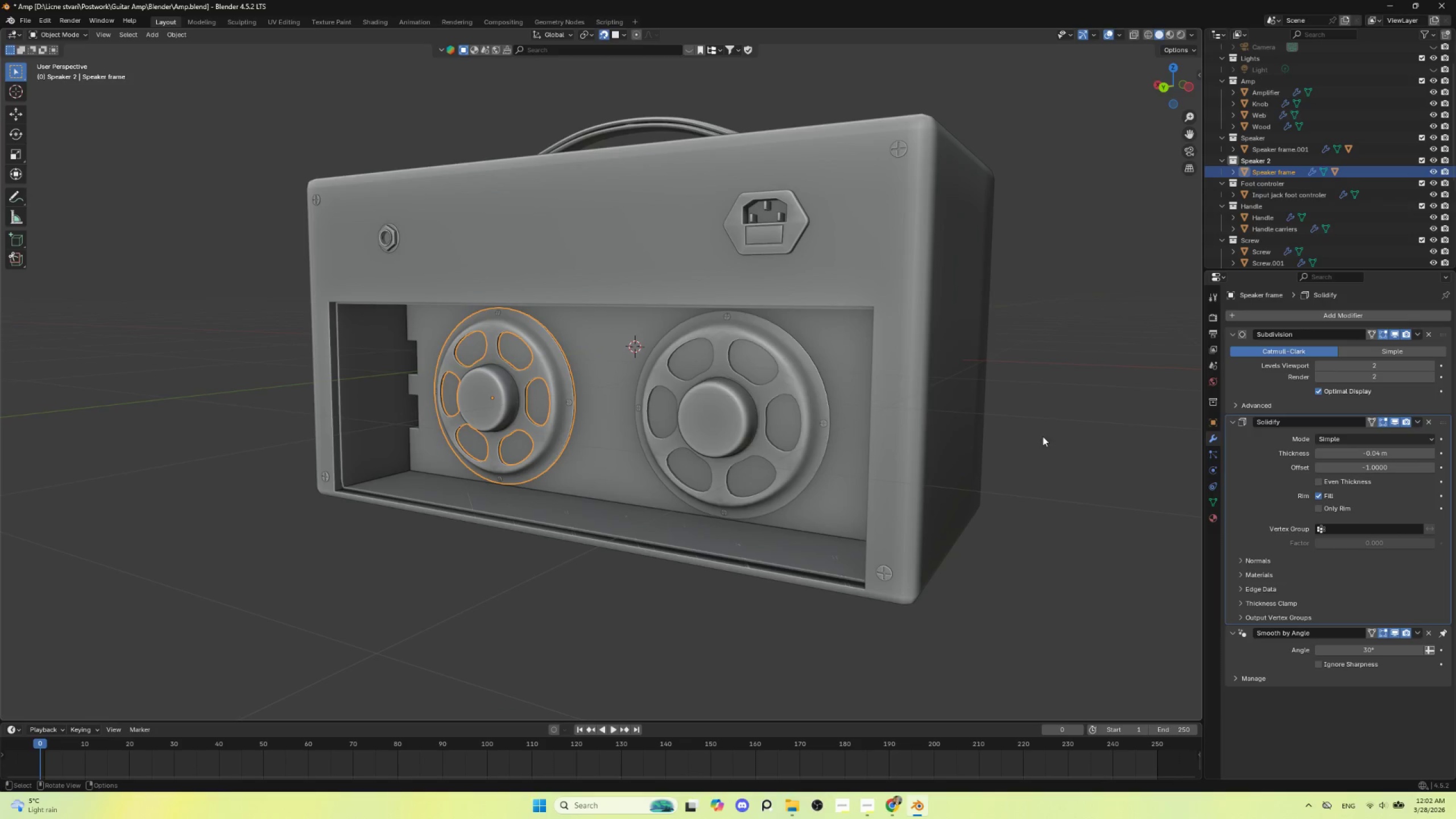 
left_click([1048, 431])
 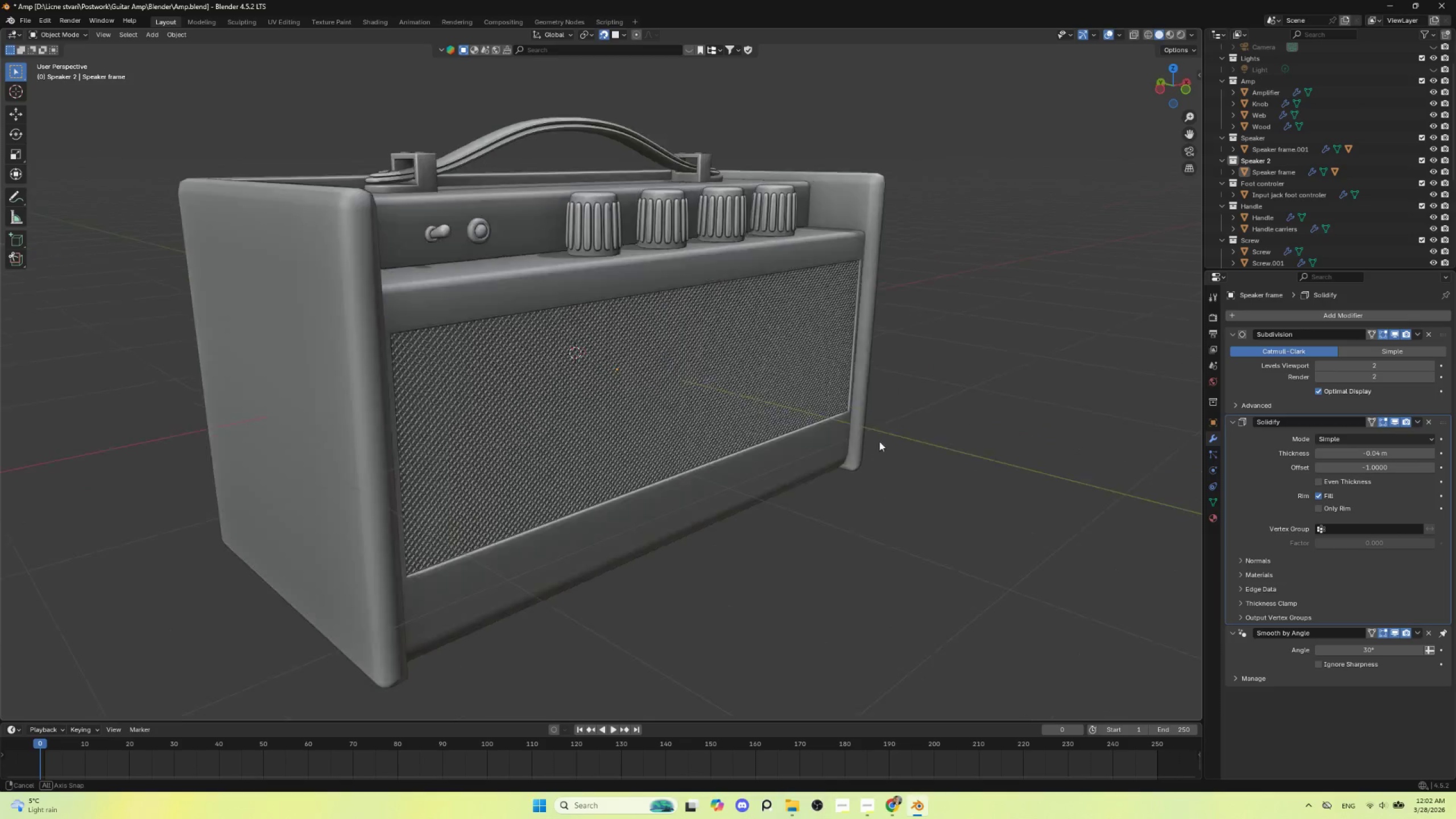 
scroll: coordinate [853, 445], scroll_direction: down, amount: 4.0
 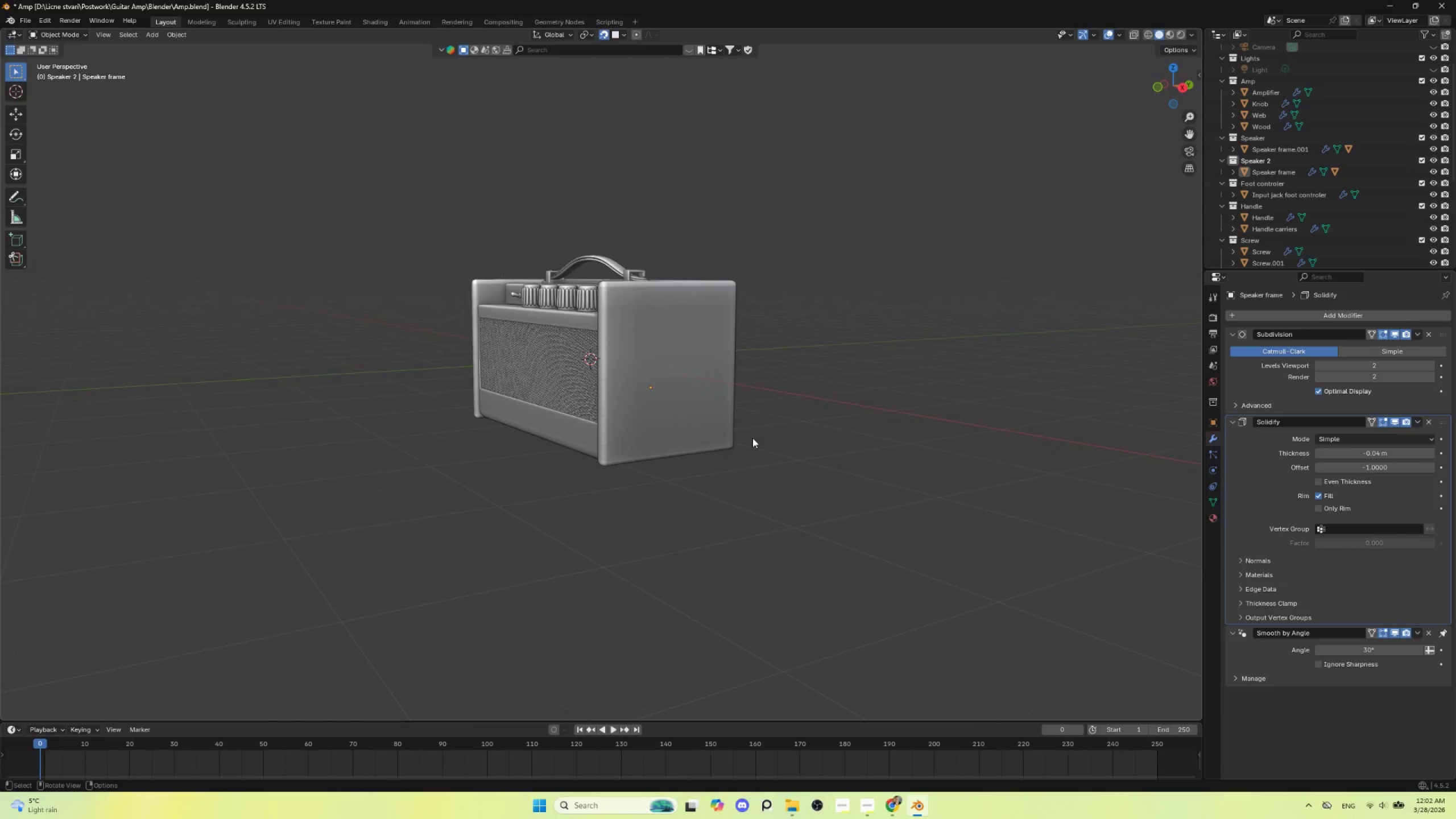 
scroll: coordinate [764, 474], scroll_direction: up, amount: 1.0
 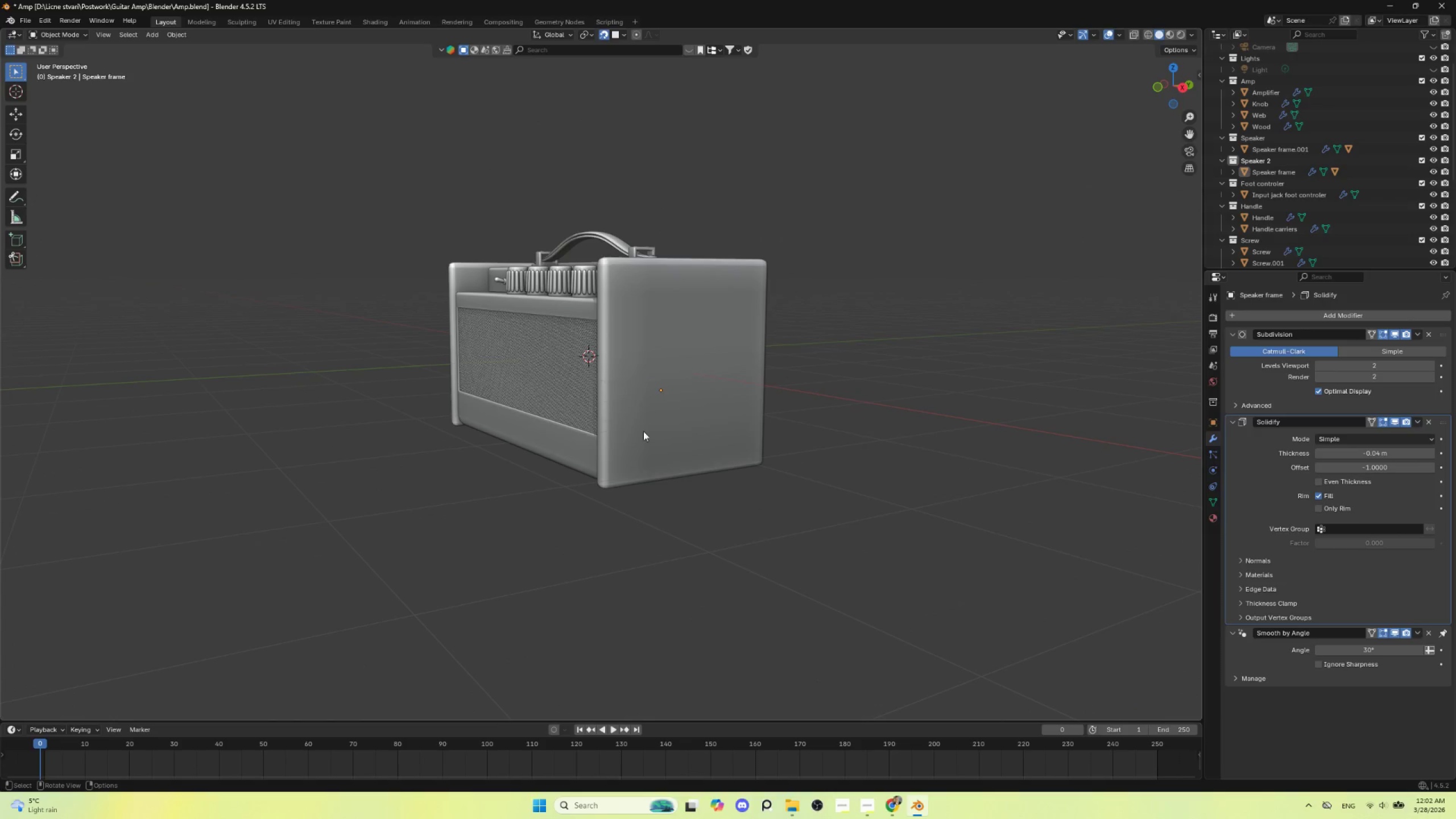 
left_click([627, 383])
 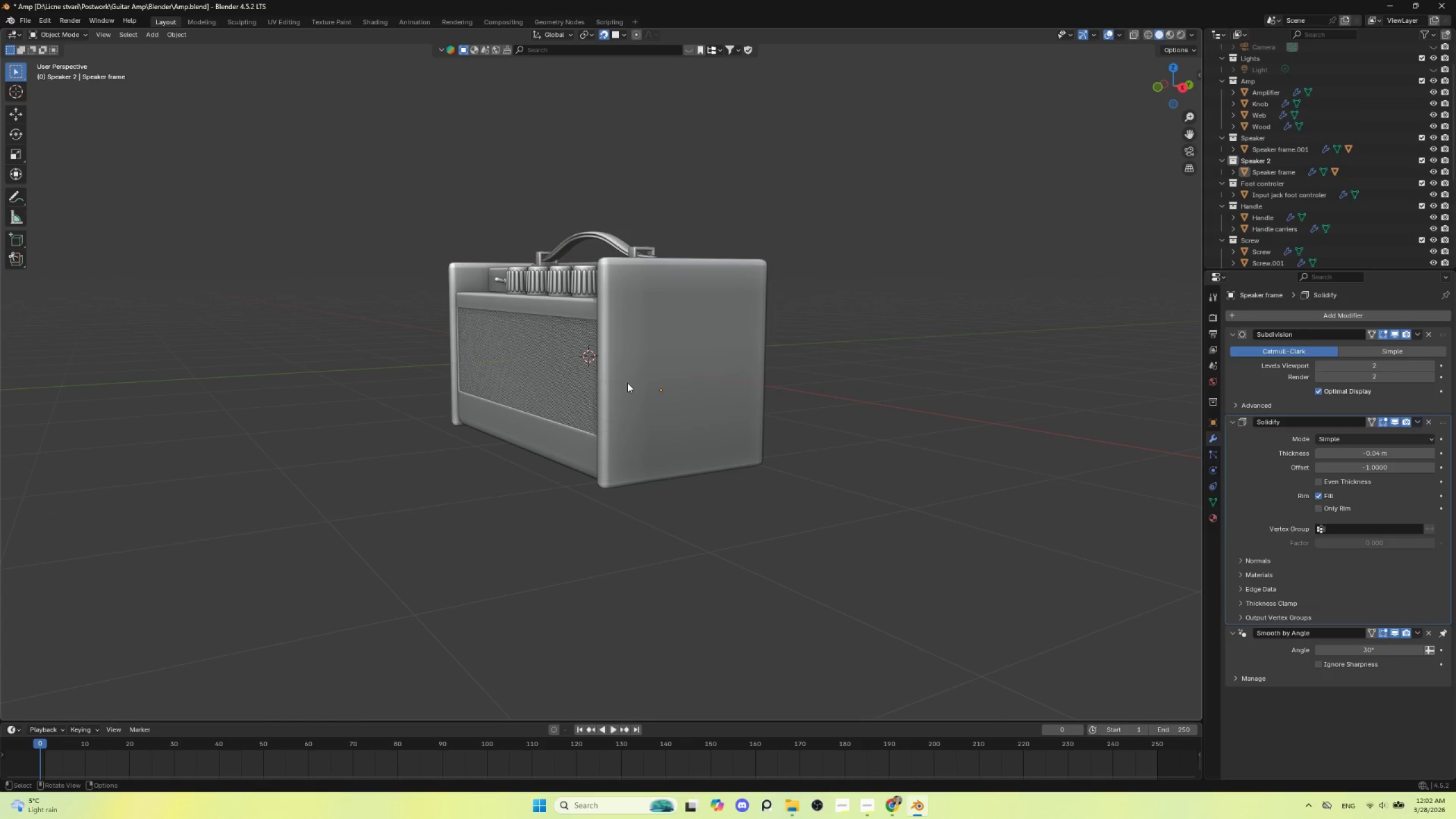 
key(Tab)
 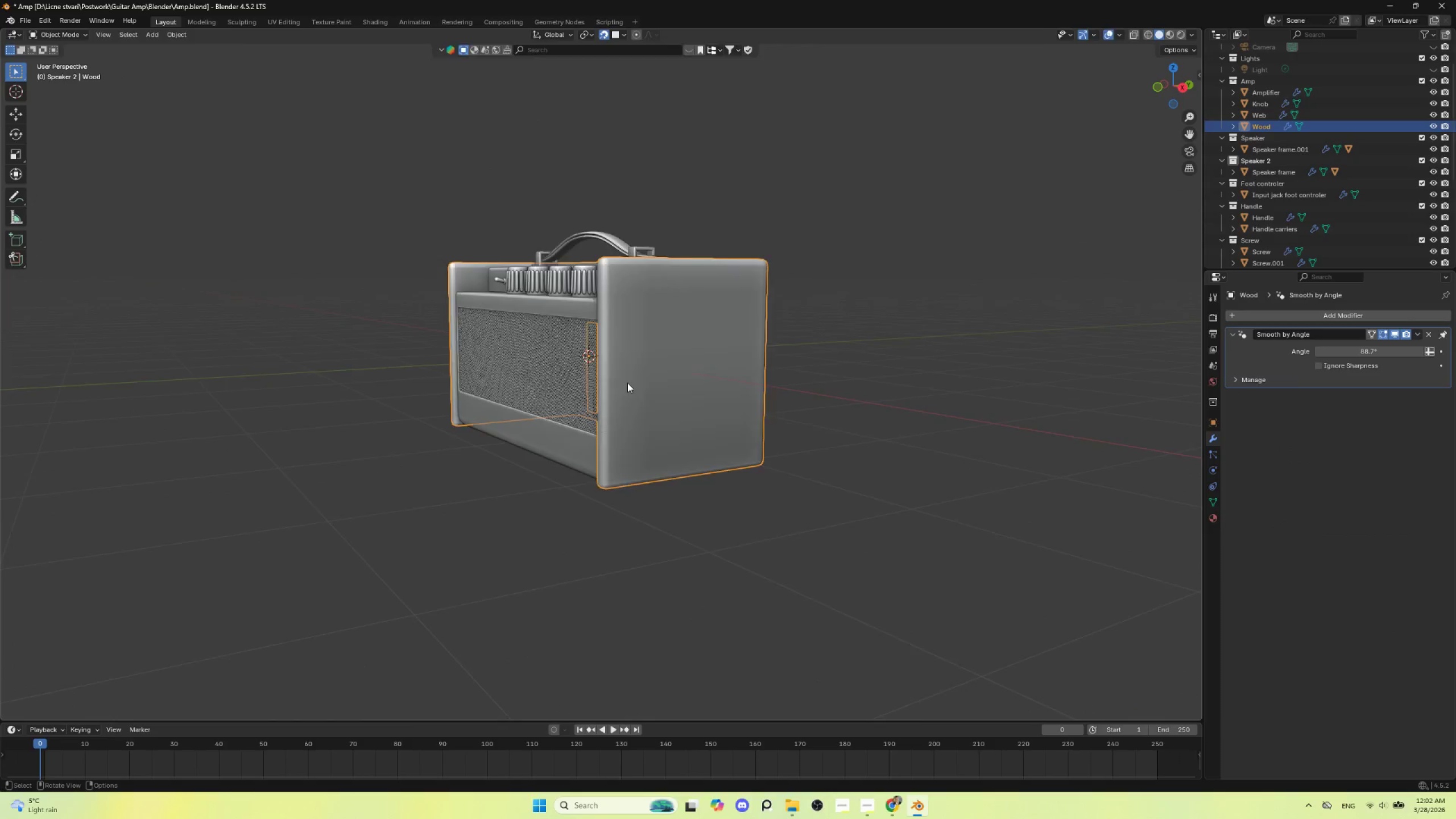 
scroll: coordinate [710, 456], scroll_direction: up, amount: 3.0
 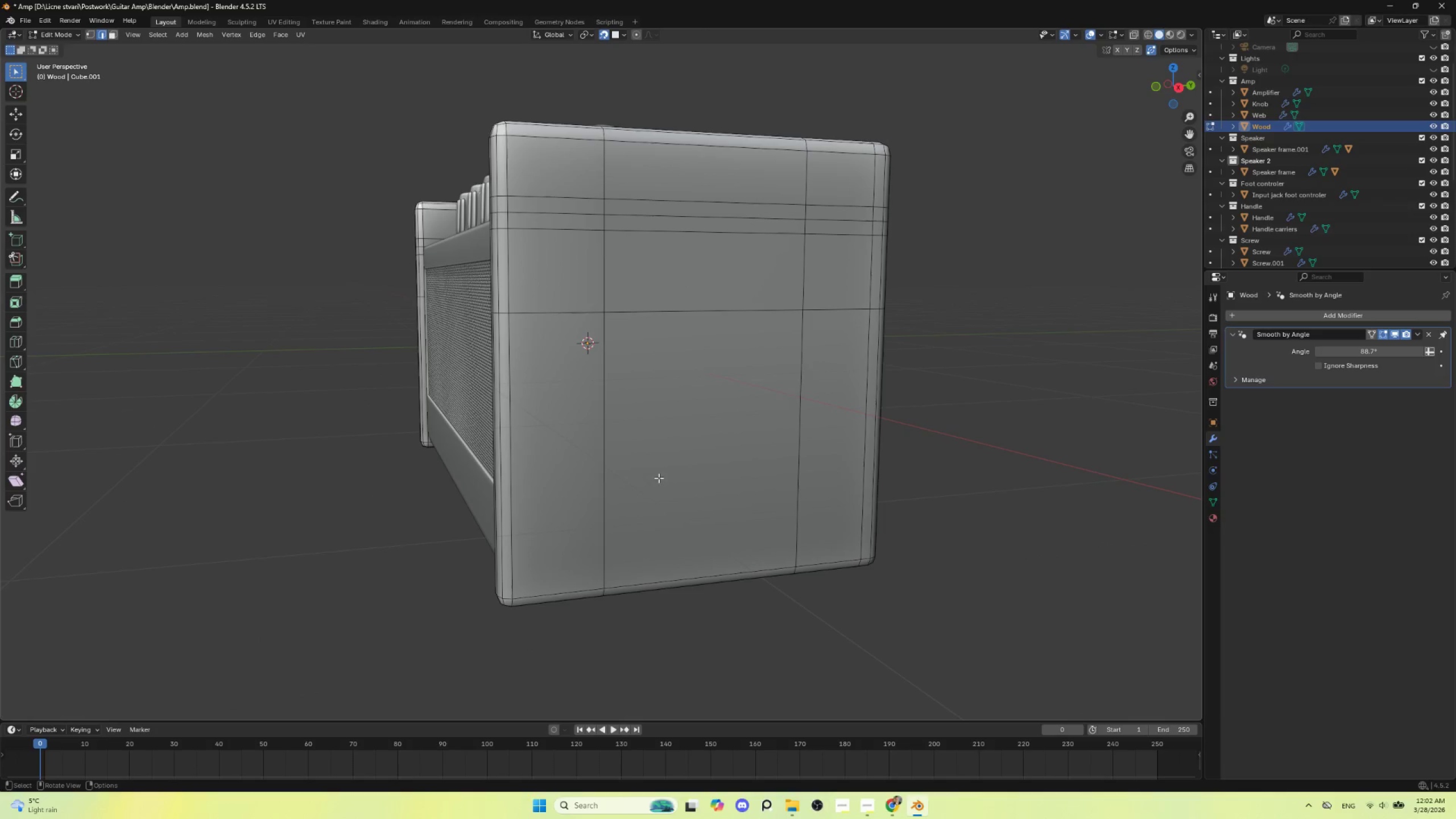 
key(Control+R)
 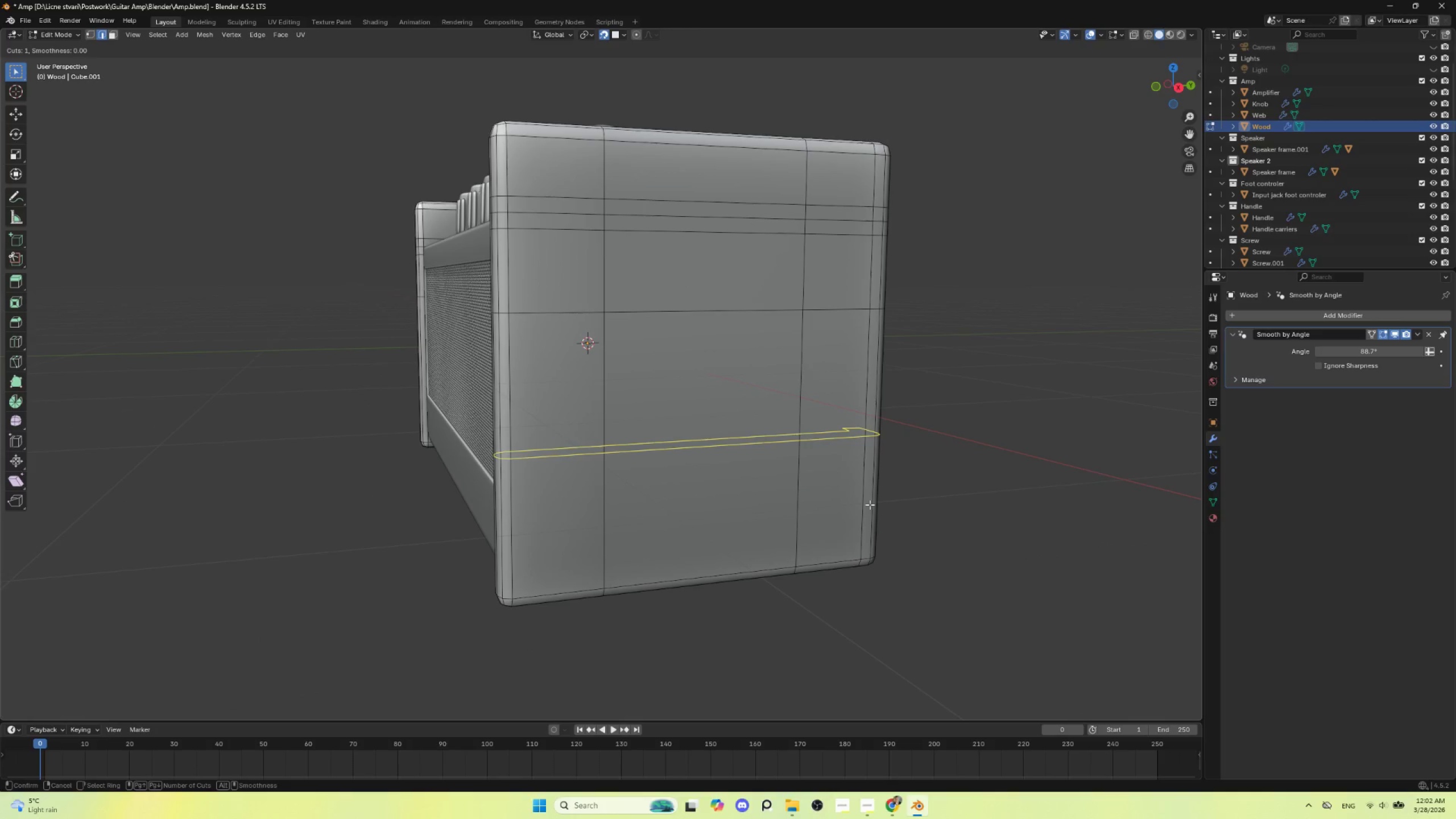 
wait(8.62)
 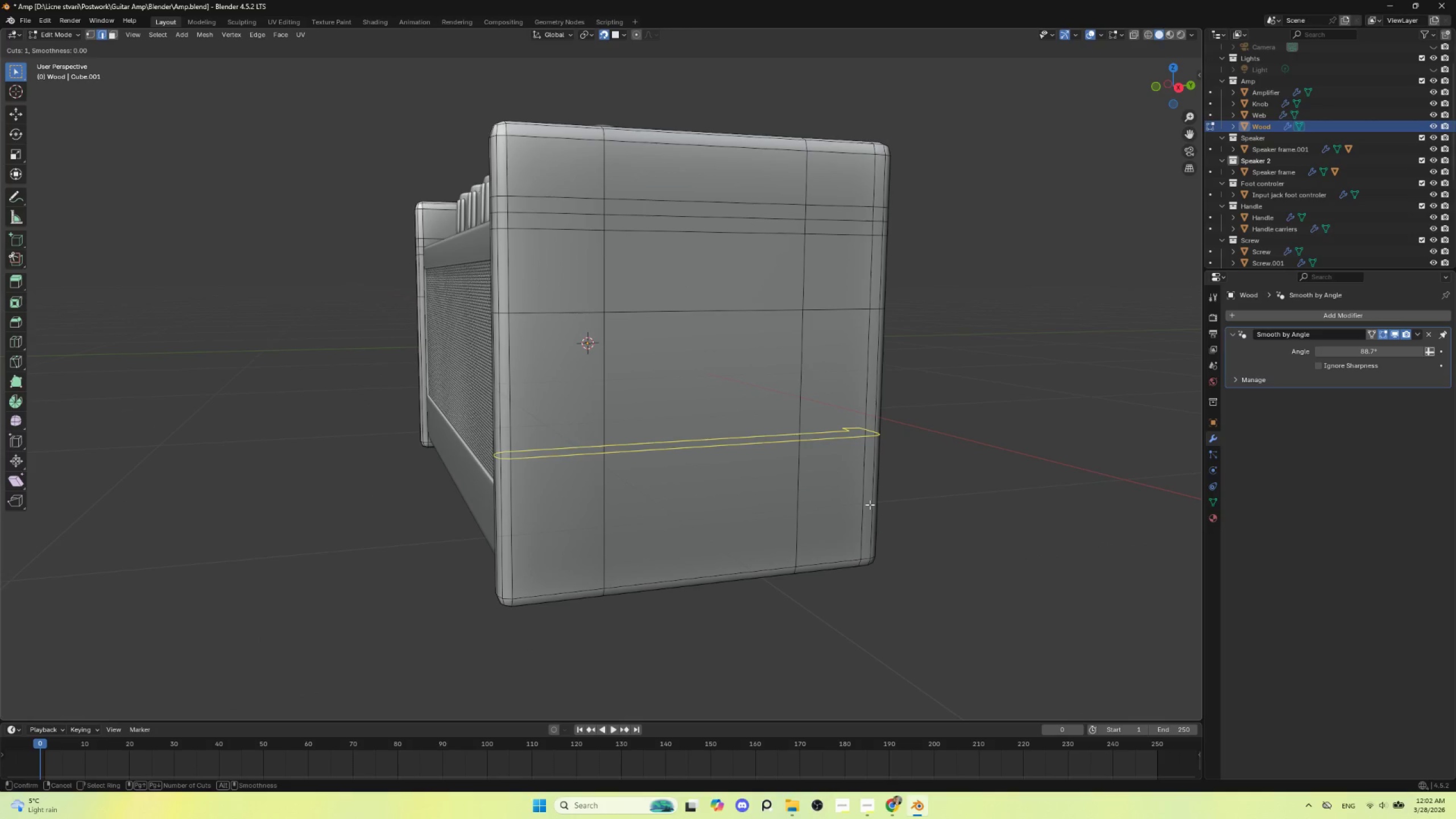 
left_click([874, 504])
 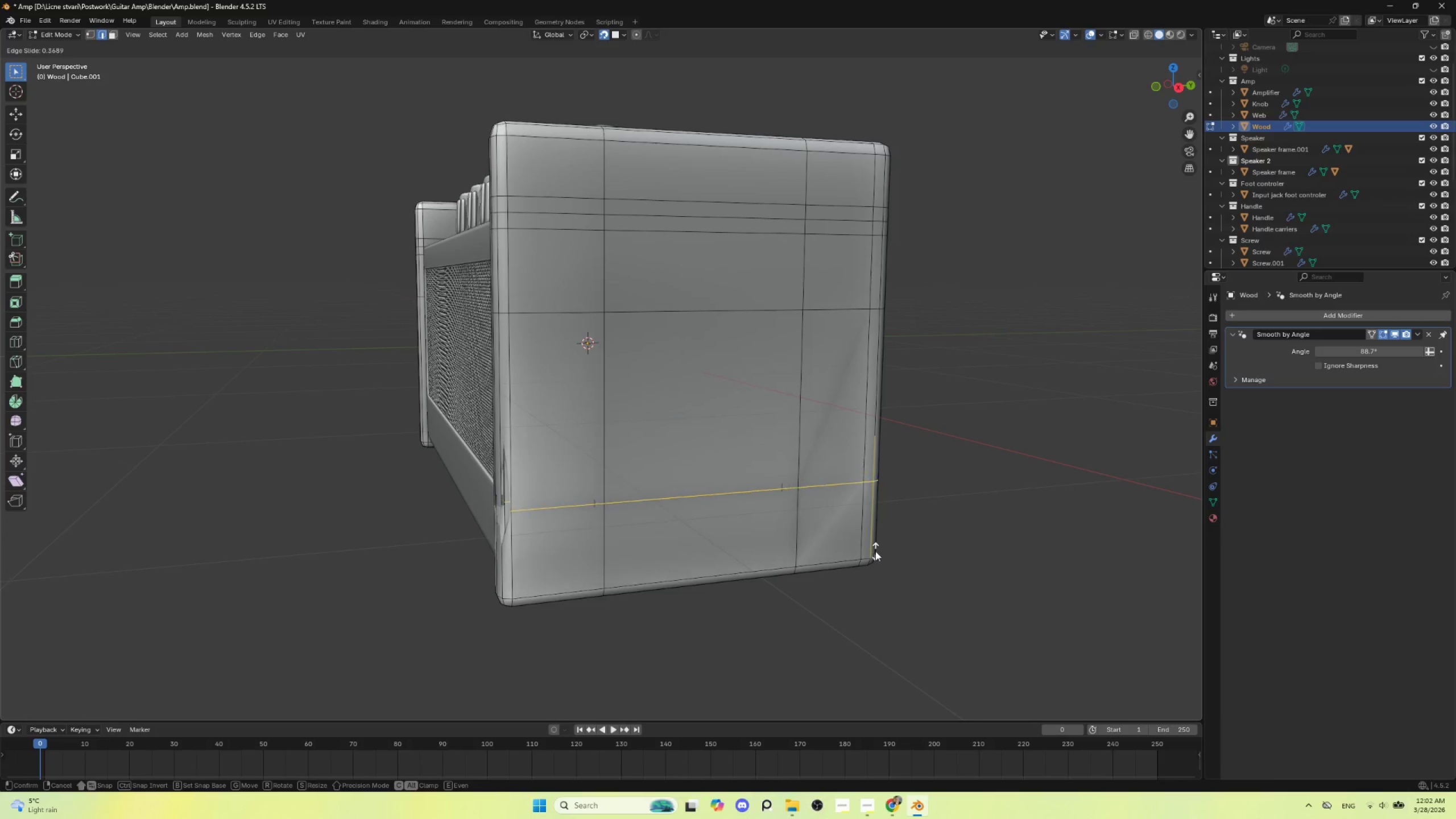 
left_click([875, 551])
 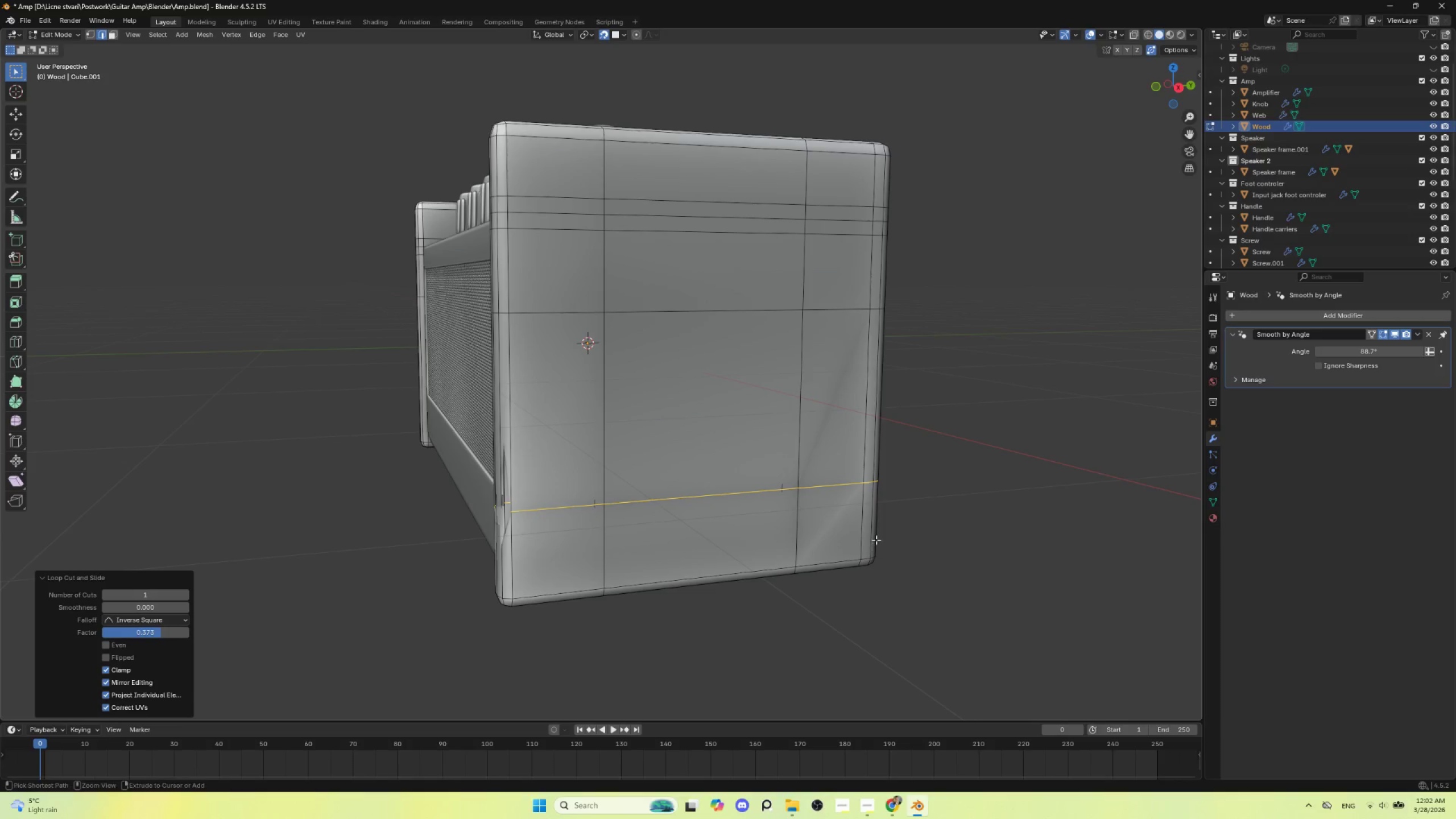 
key(Control+Z)
 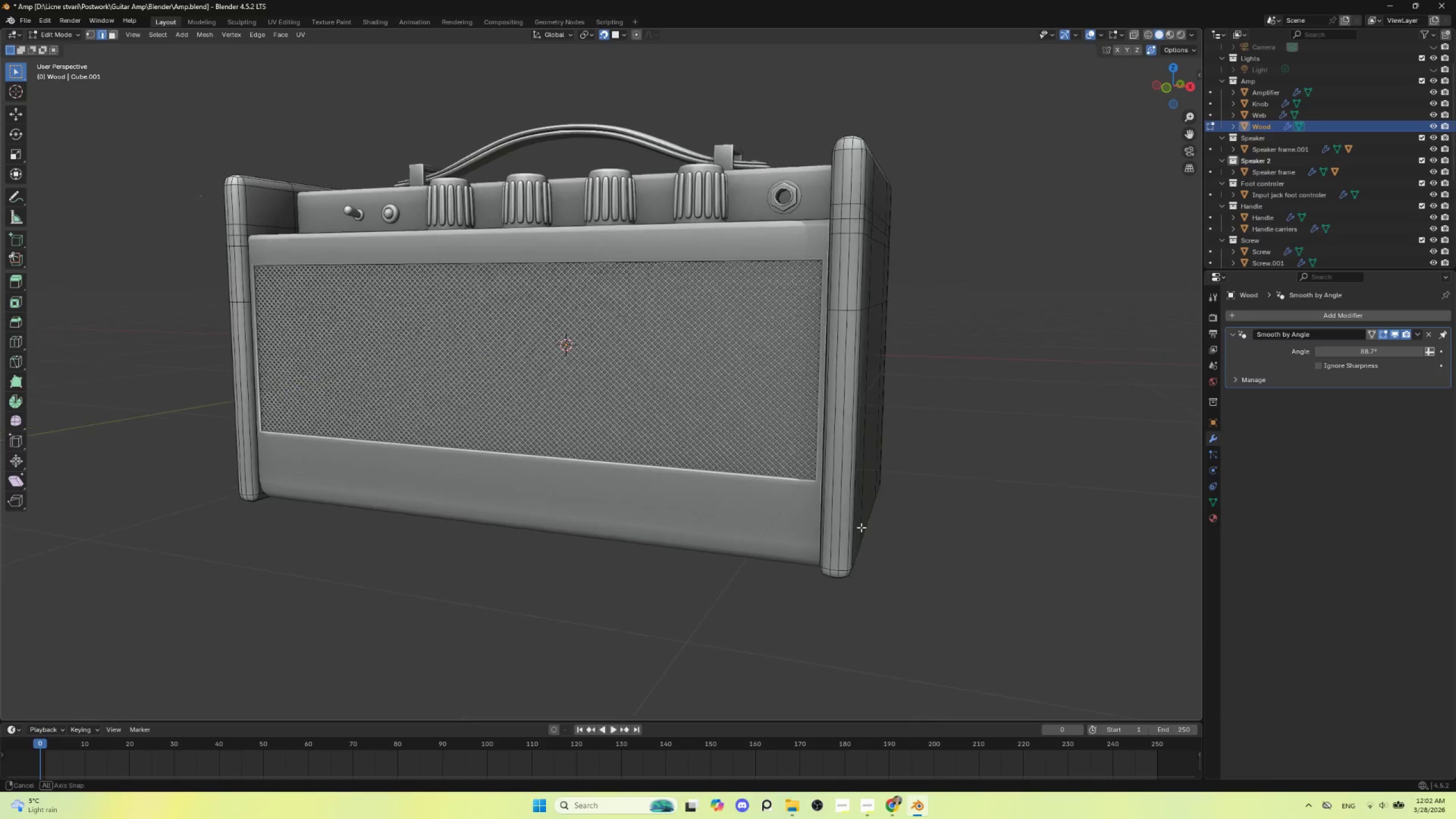 
key(Tab)
 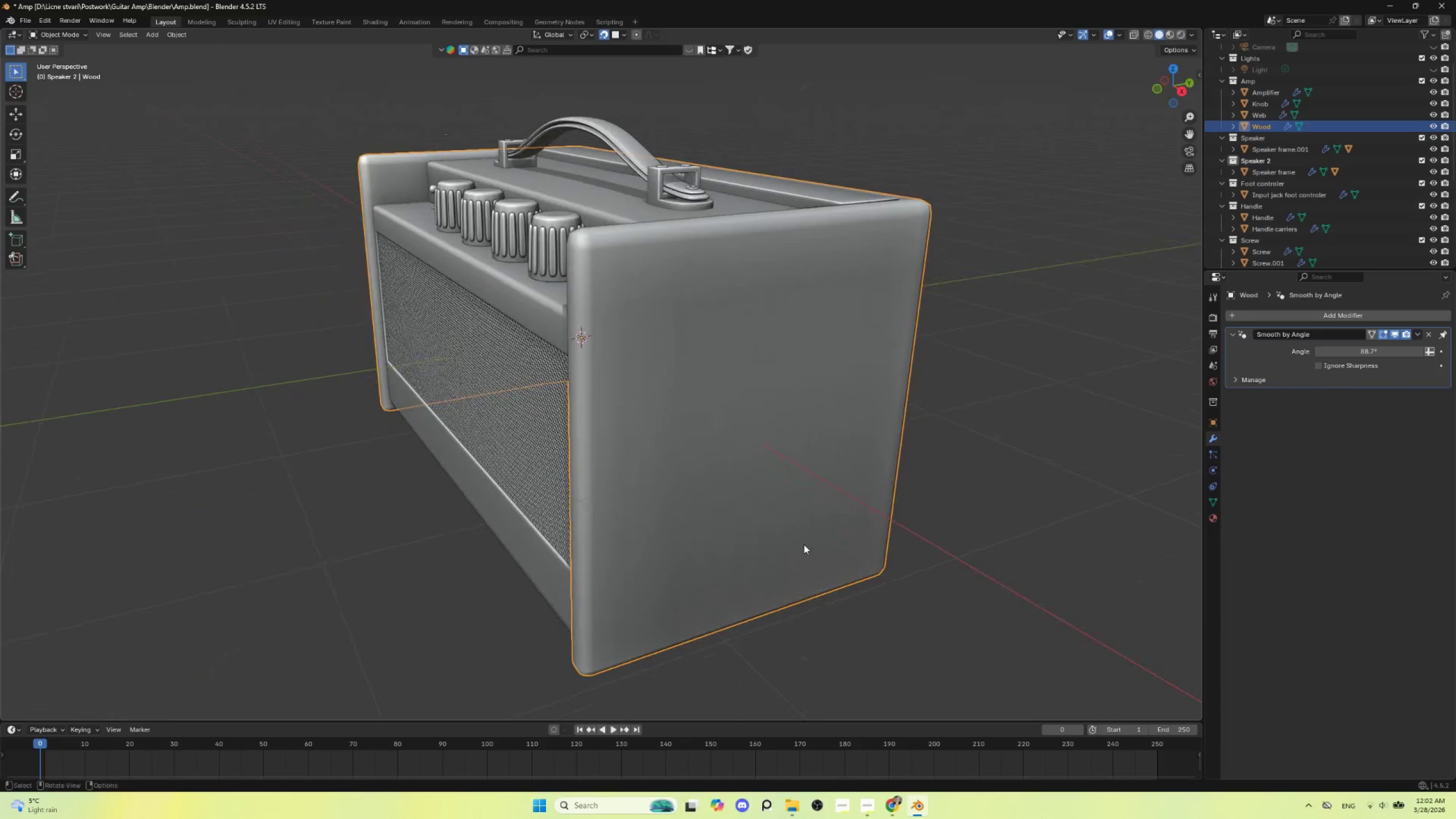 
key(Tab)
 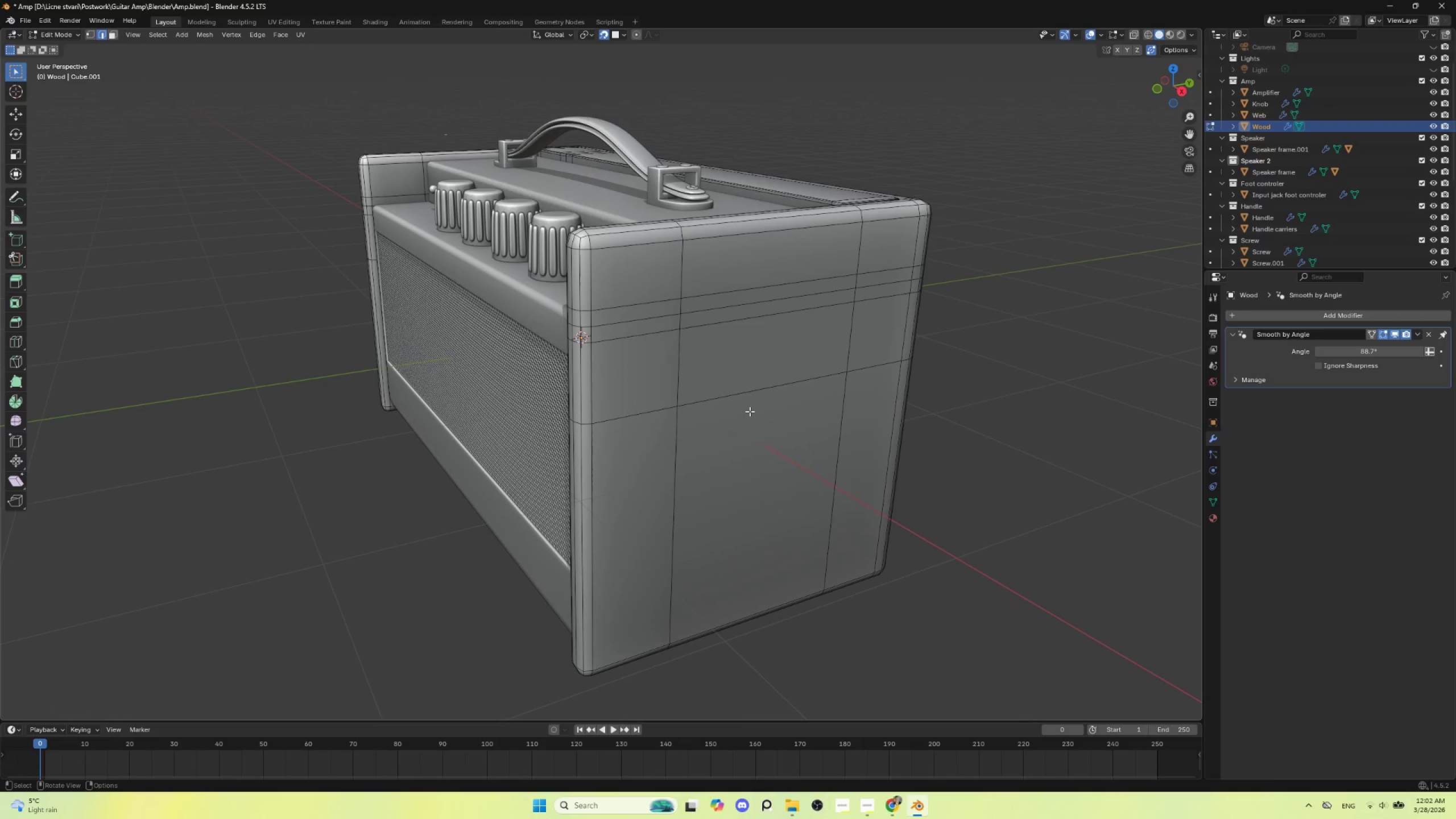 
left_click([750, 411])
 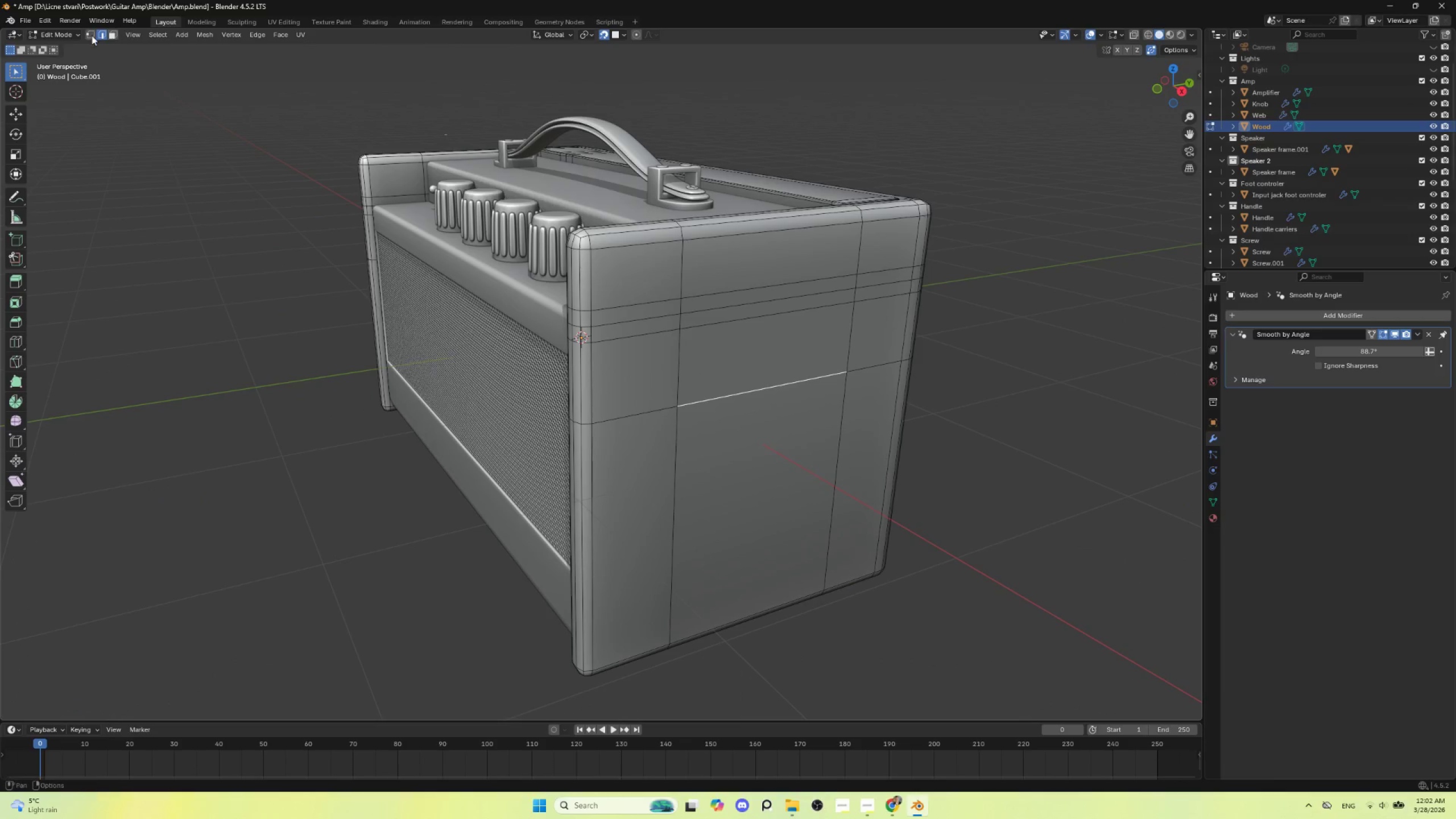 
left_click([113, 36])
 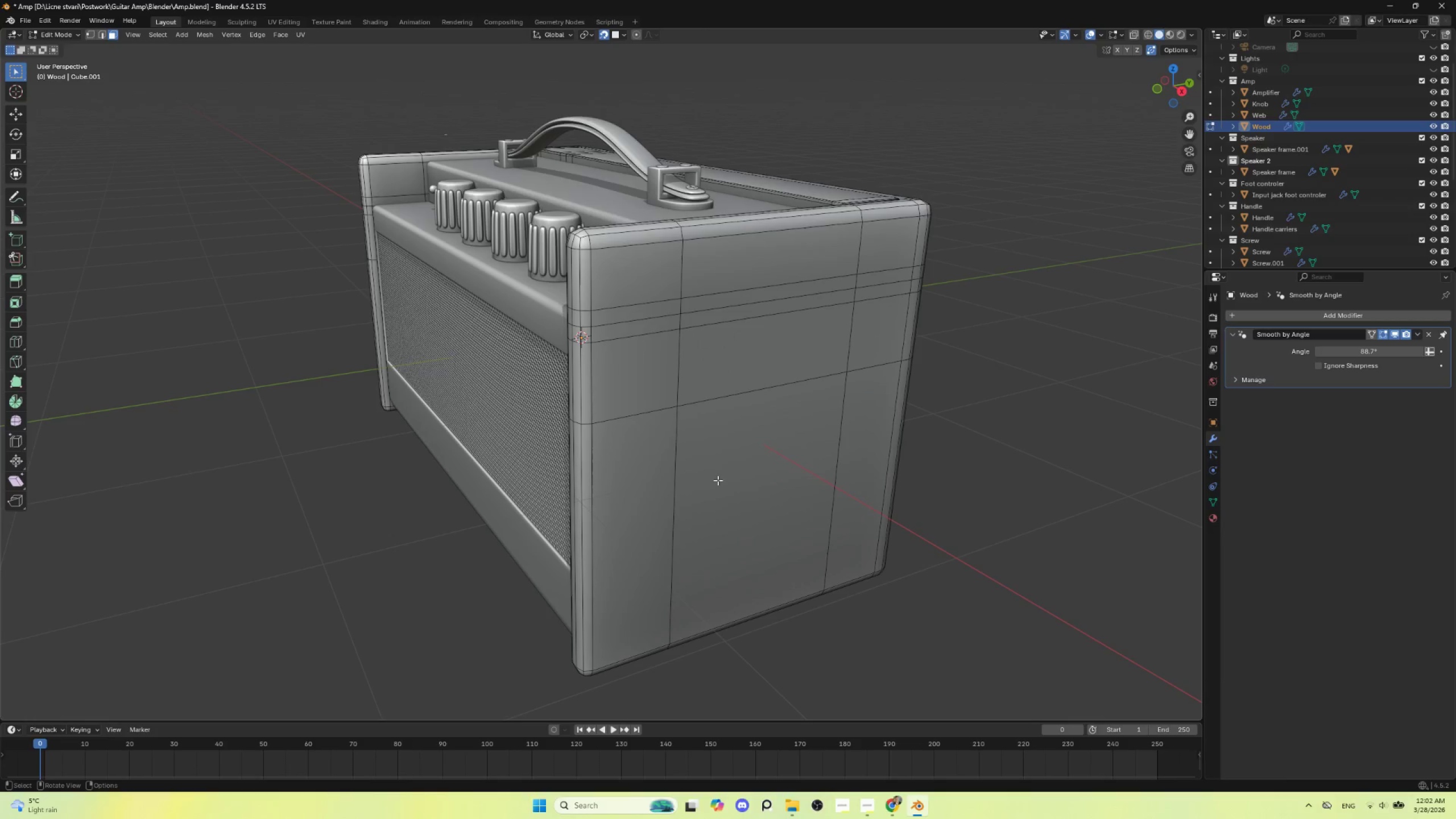 
left_click([720, 481])
 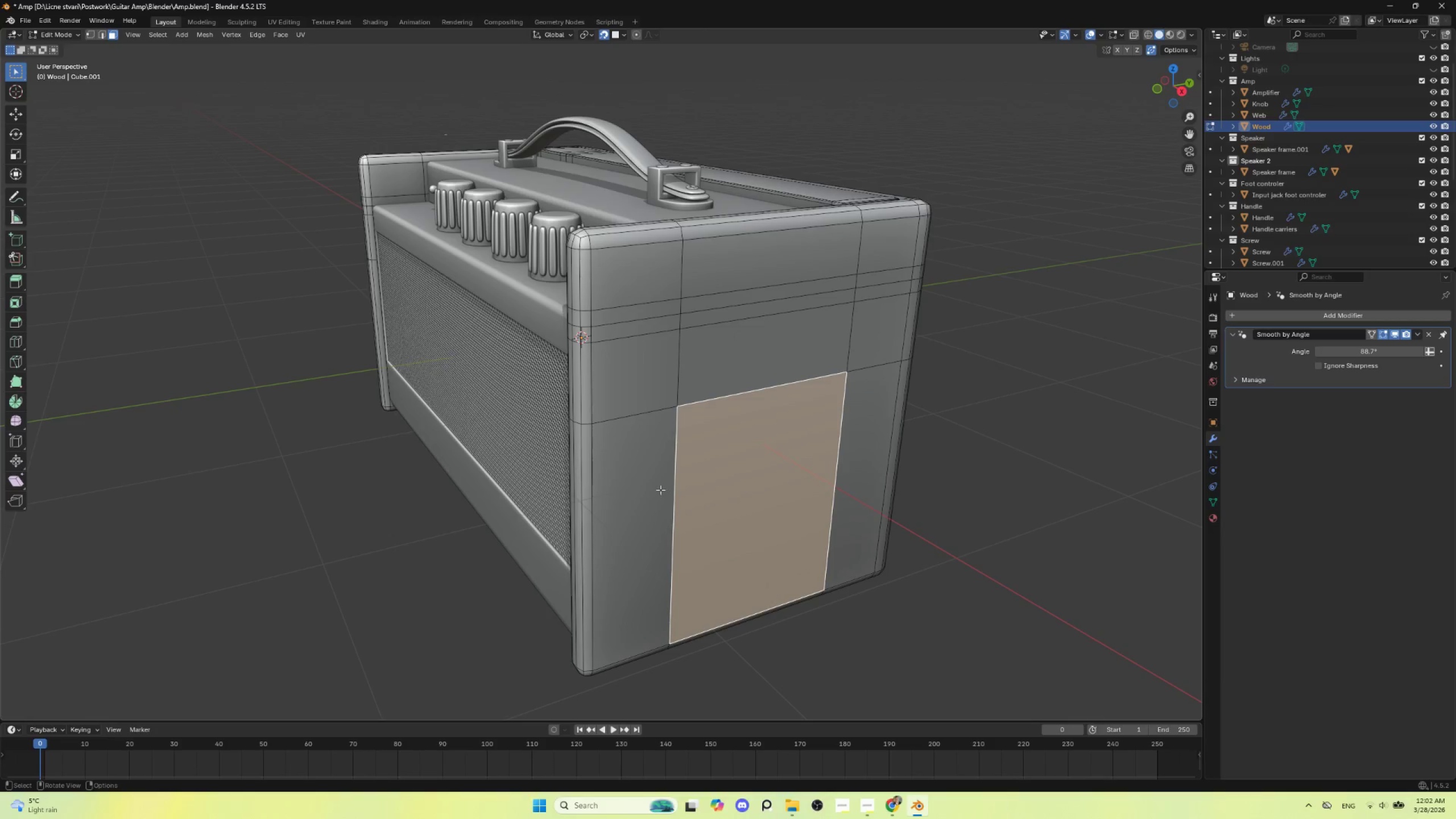 
hold_key(key=ShiftLeft, duration=0.83)
left_click([660, 490])
 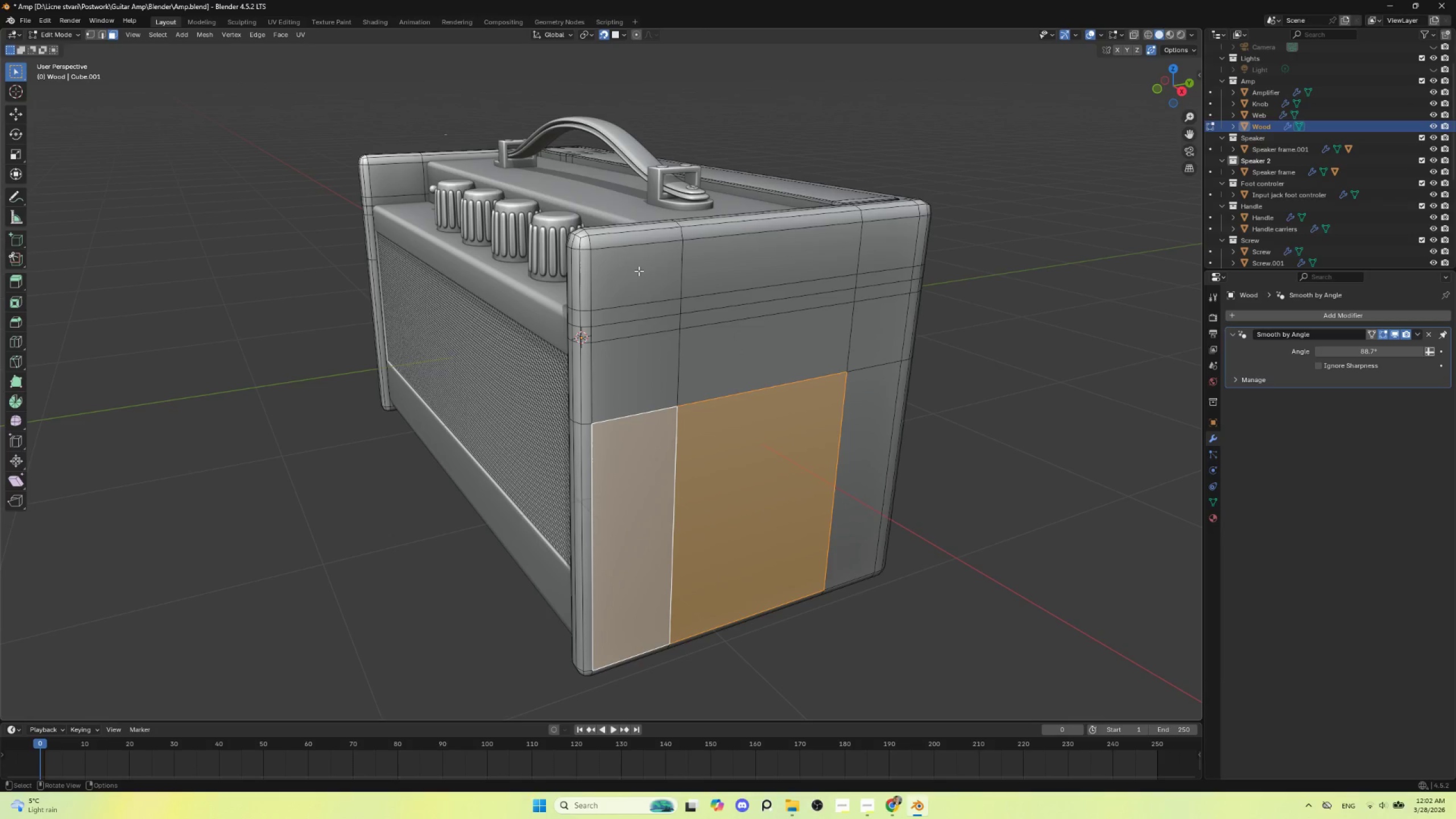 
left_click_drag(start_coordinate=[637, 269], to_coordinate=[871, 535])
 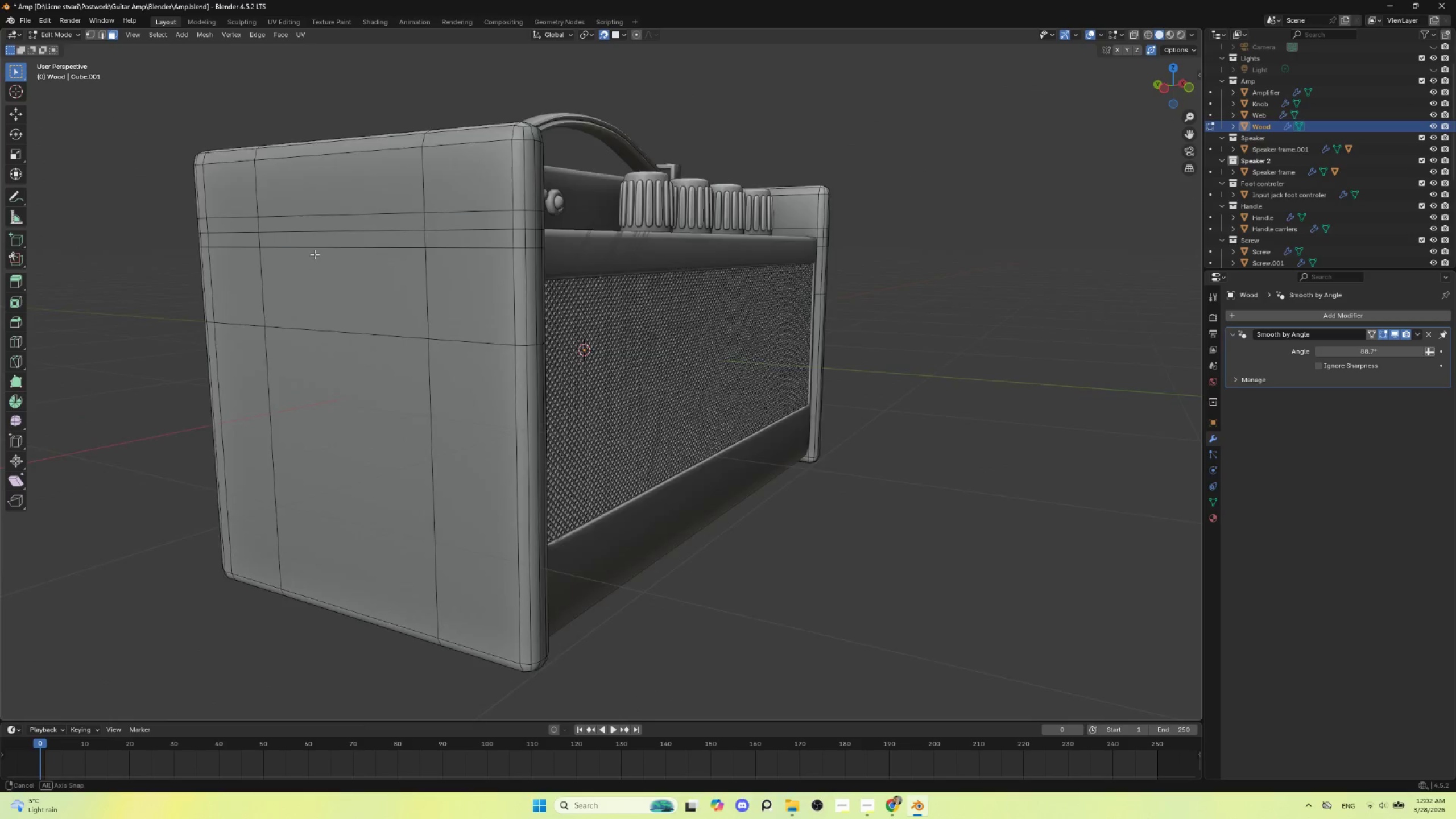 
hold_key(key=ShiftLeft, duration=1.5)
left_click_drag(start_coordinate=[403, 200], to_coordinate=[790, 611])
 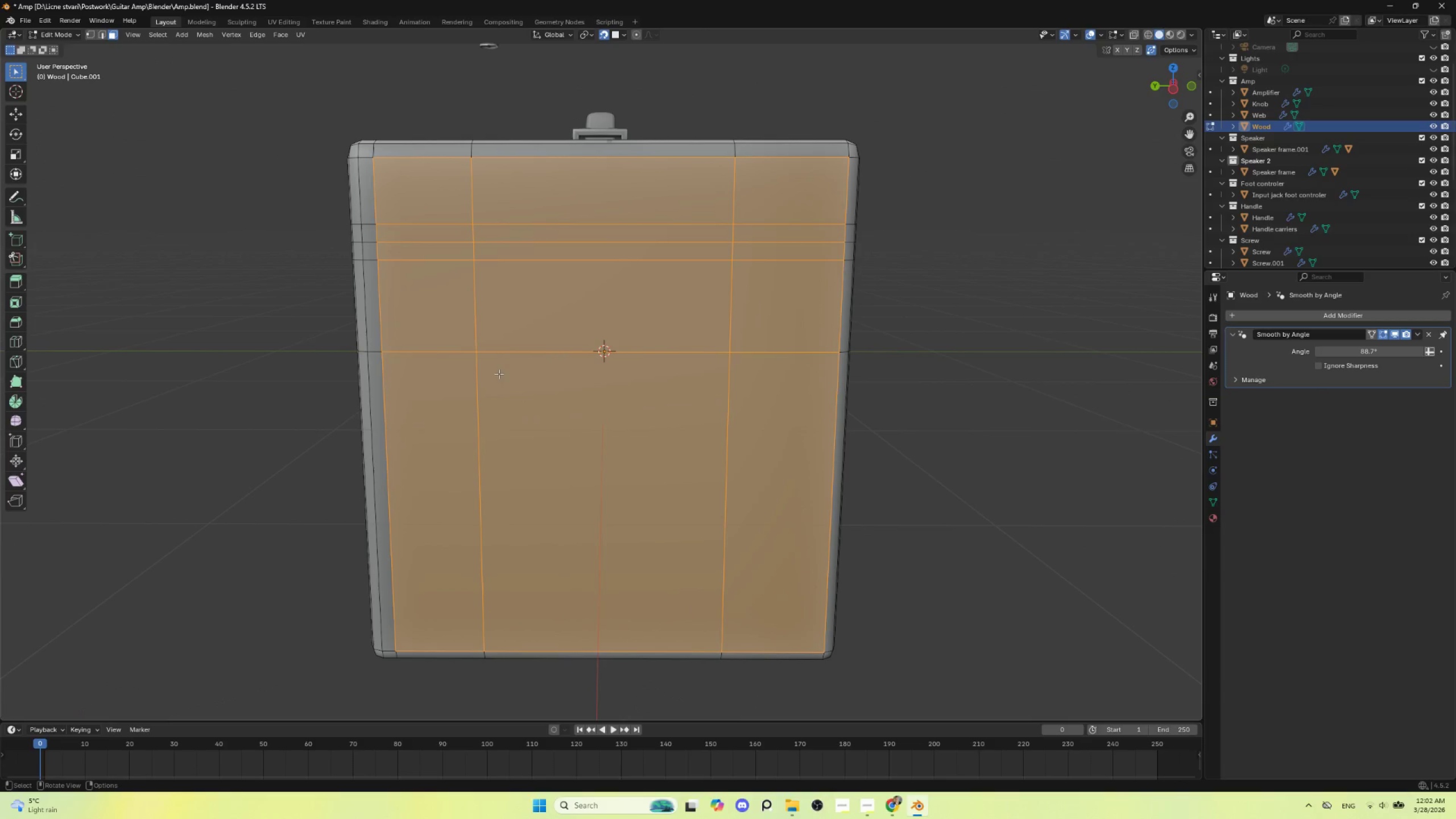 
hold_key(key=ShiftLeft, duration=0.44)
 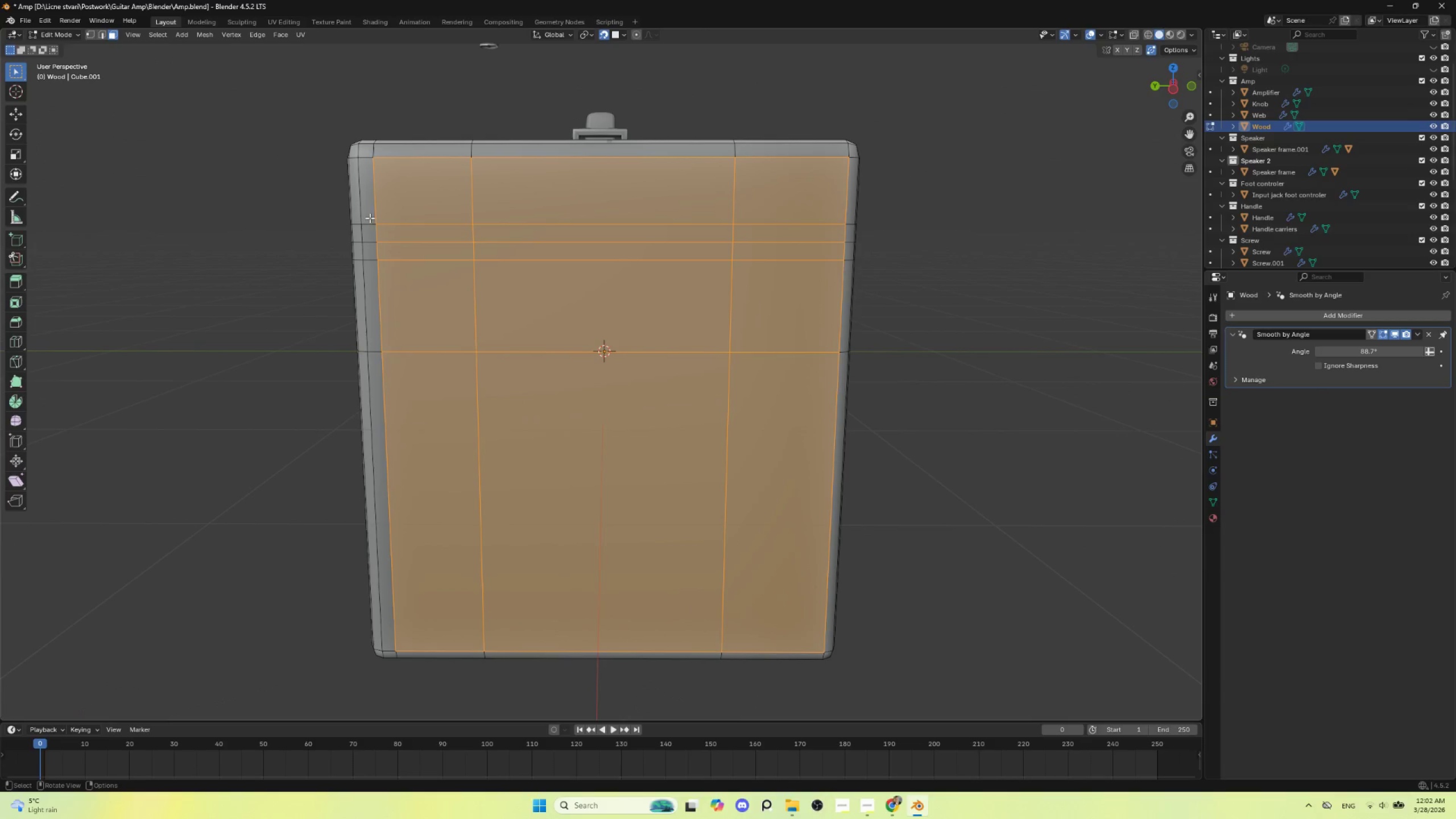 
hold_key(key=ShiftLeft, duration=1.53)
left_click_drag(start_coordinate=[363, 194], to_coordinate=[470, 250])
 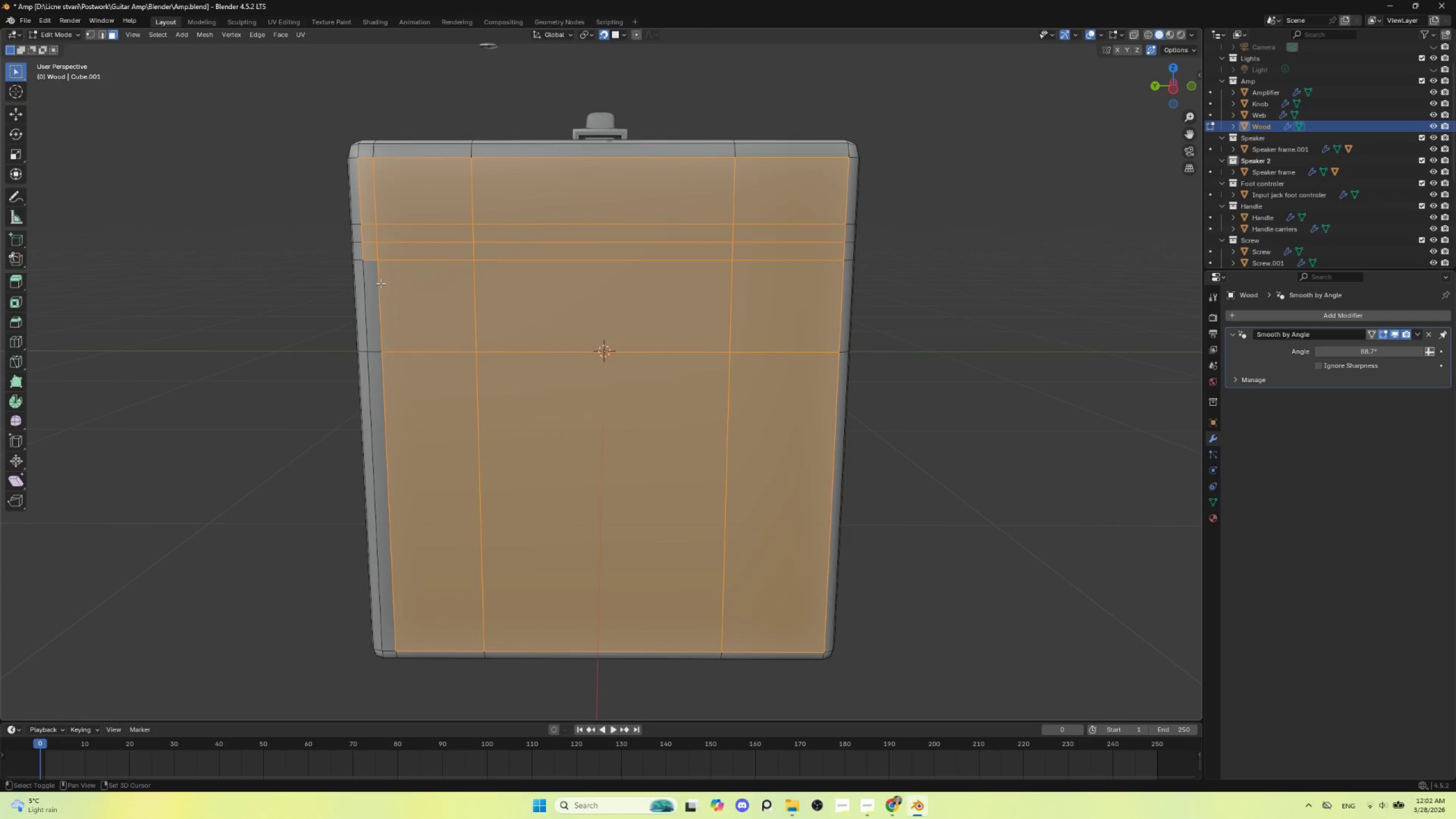 
hold_key(key=ShiftLeft, duration=1.52)
 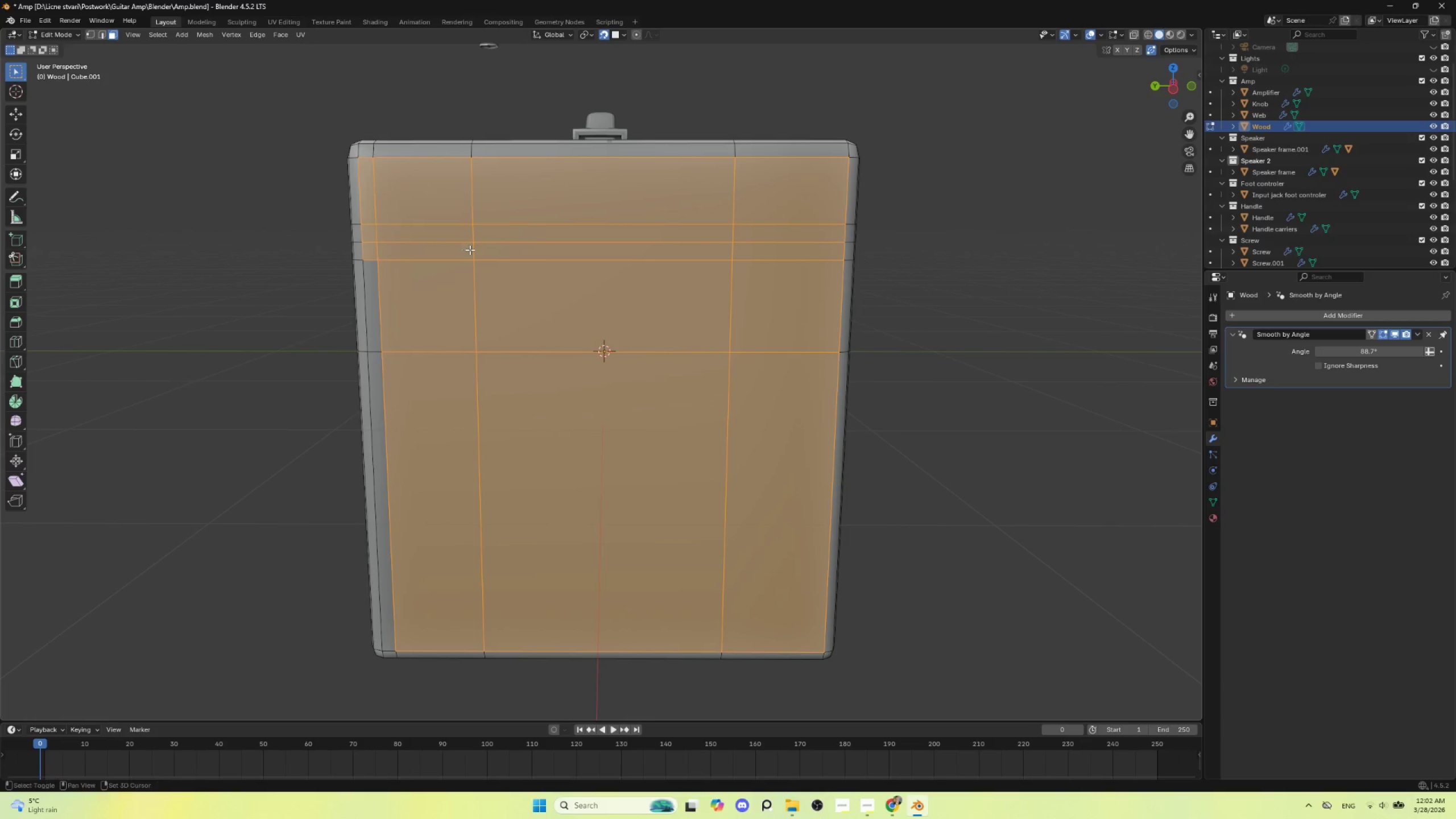 
hold_key(key=ShiftLeft, duration=1.52)
left_click_drag(start_coordinate=[377, 284], to_coordinate=[448, 417])
 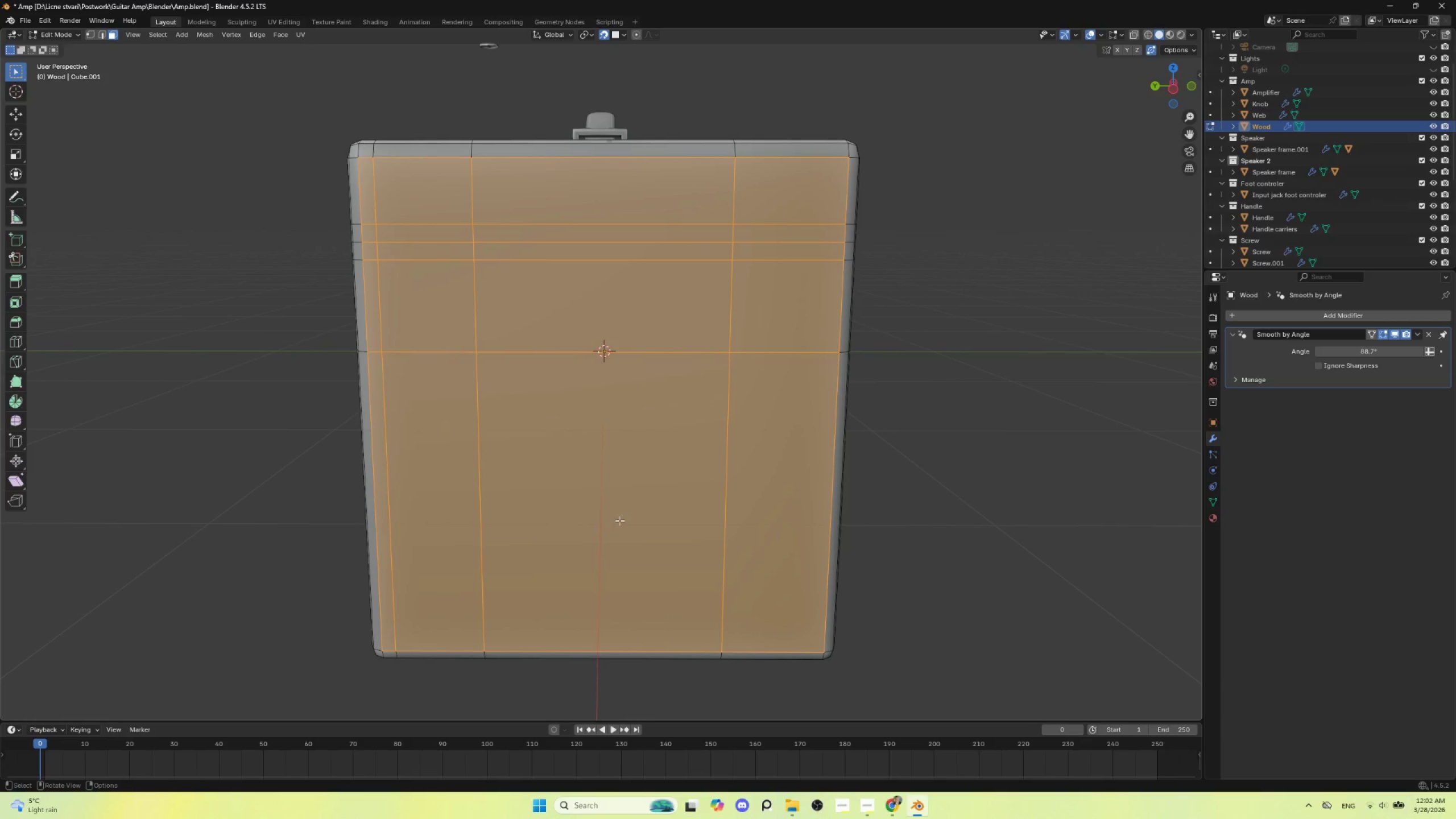 
hold_key(key=ShiftLeft, duration=0.86)
 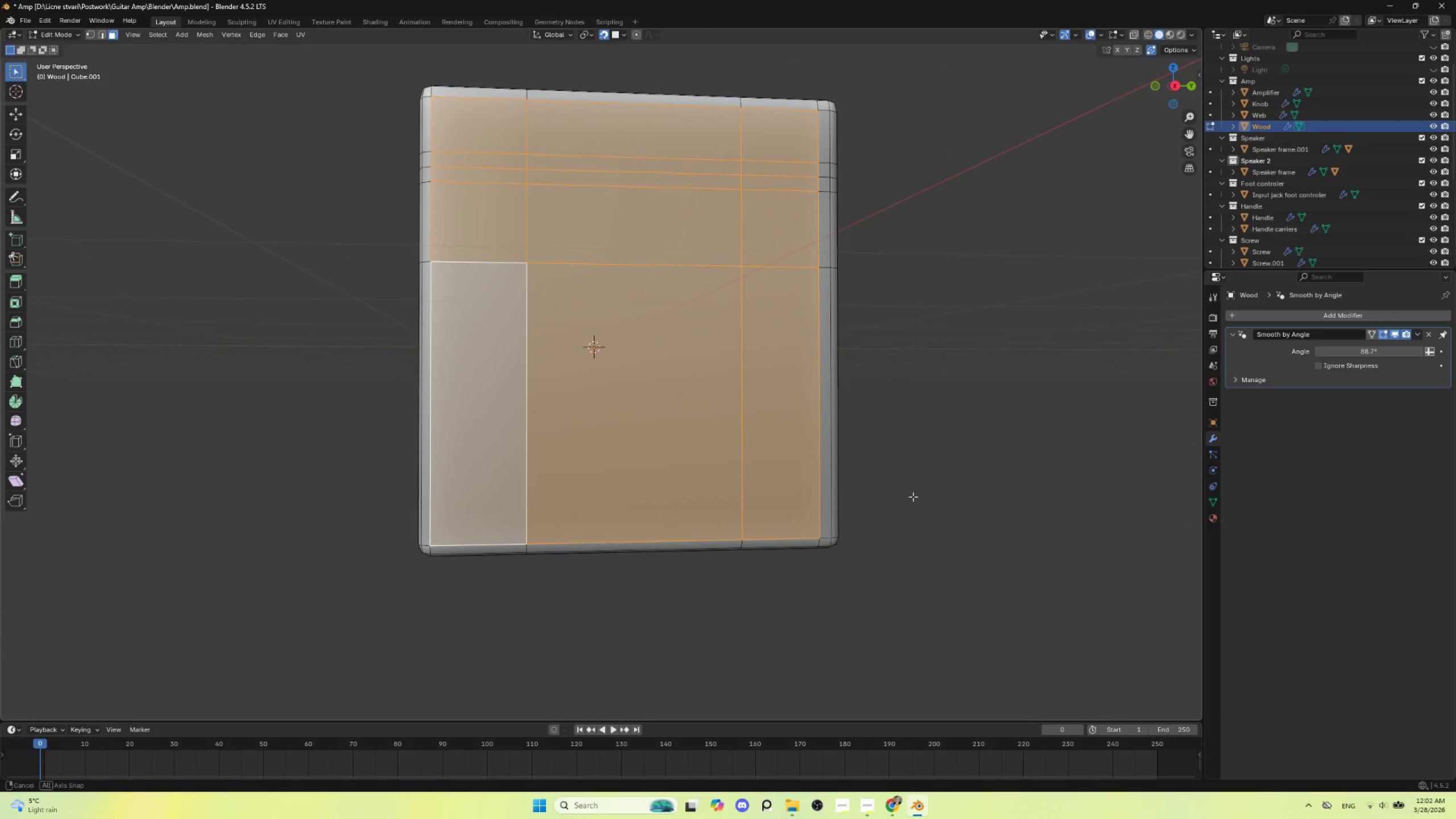 
hold_key(key=ShiftLeft, duration=1.5)
left_click_drag(start_coordinate=[760, 119], to_coordinate=[780, 215])
 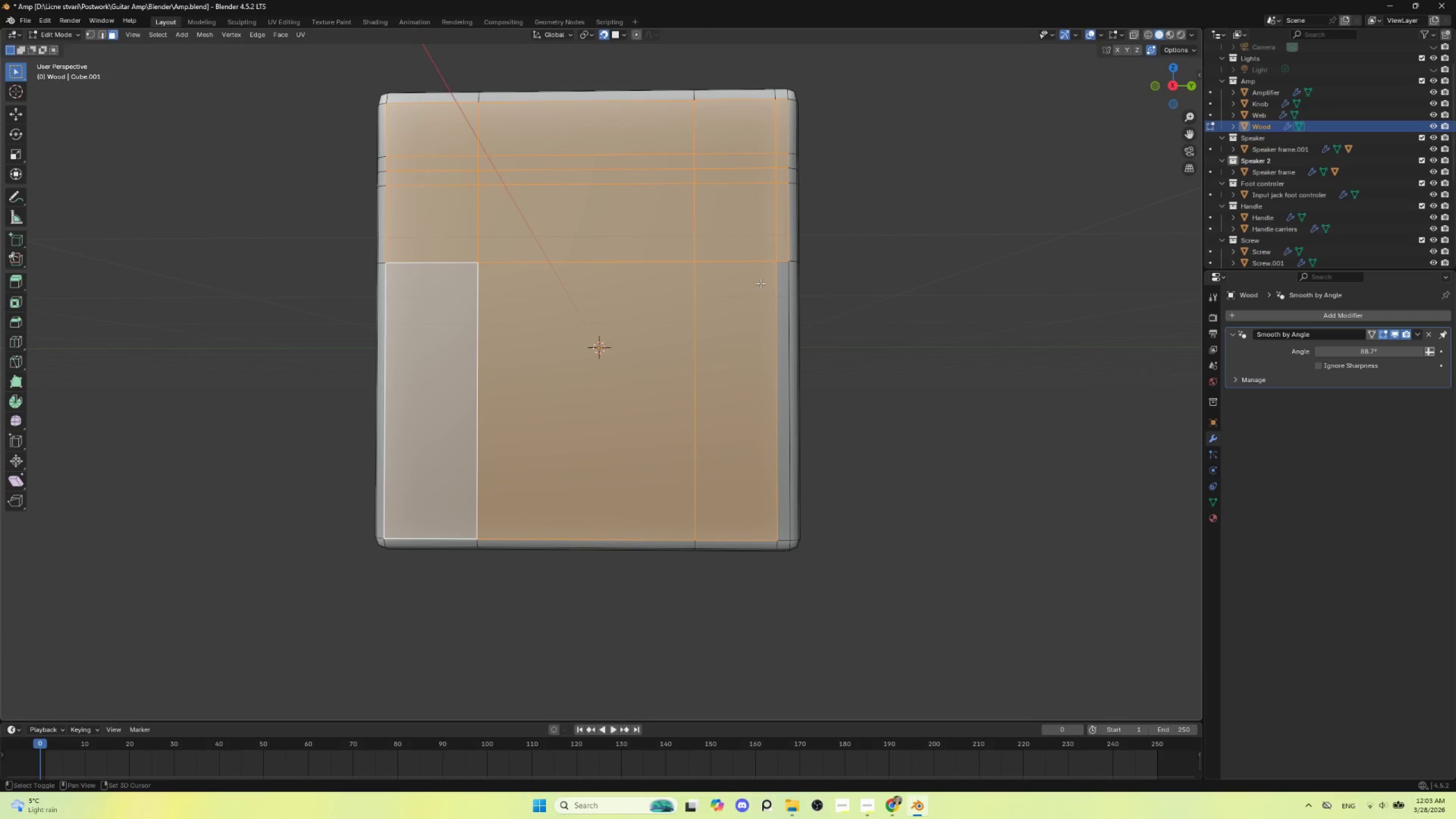 
hold_key(key=ShiftLeft, duration=1.5)
left_click_drag(start_coordinate=[762, 278], to_coordinate=[781, 348])
 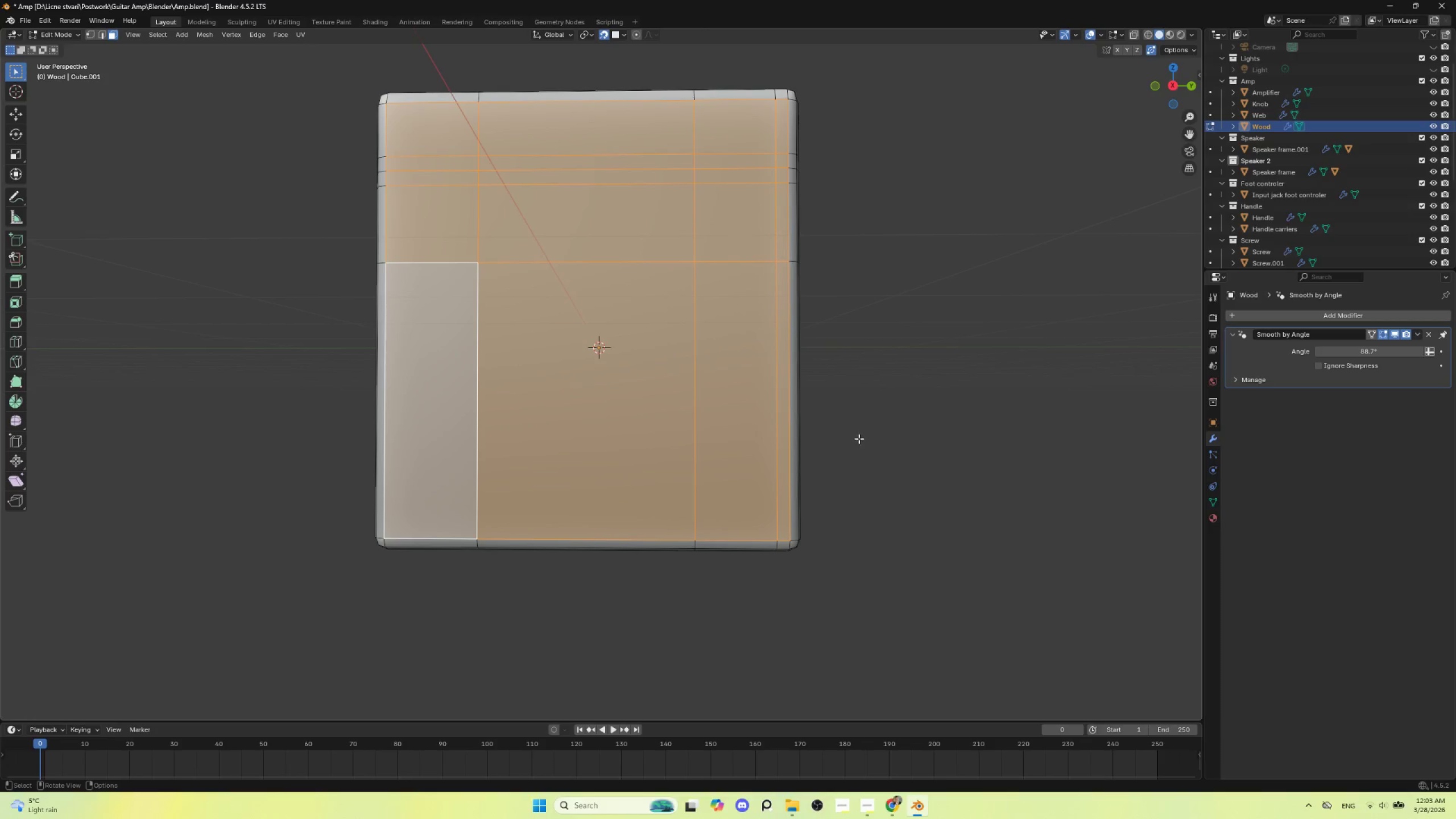 
hold_key(key=ShiftLeft, duration=0.55)
 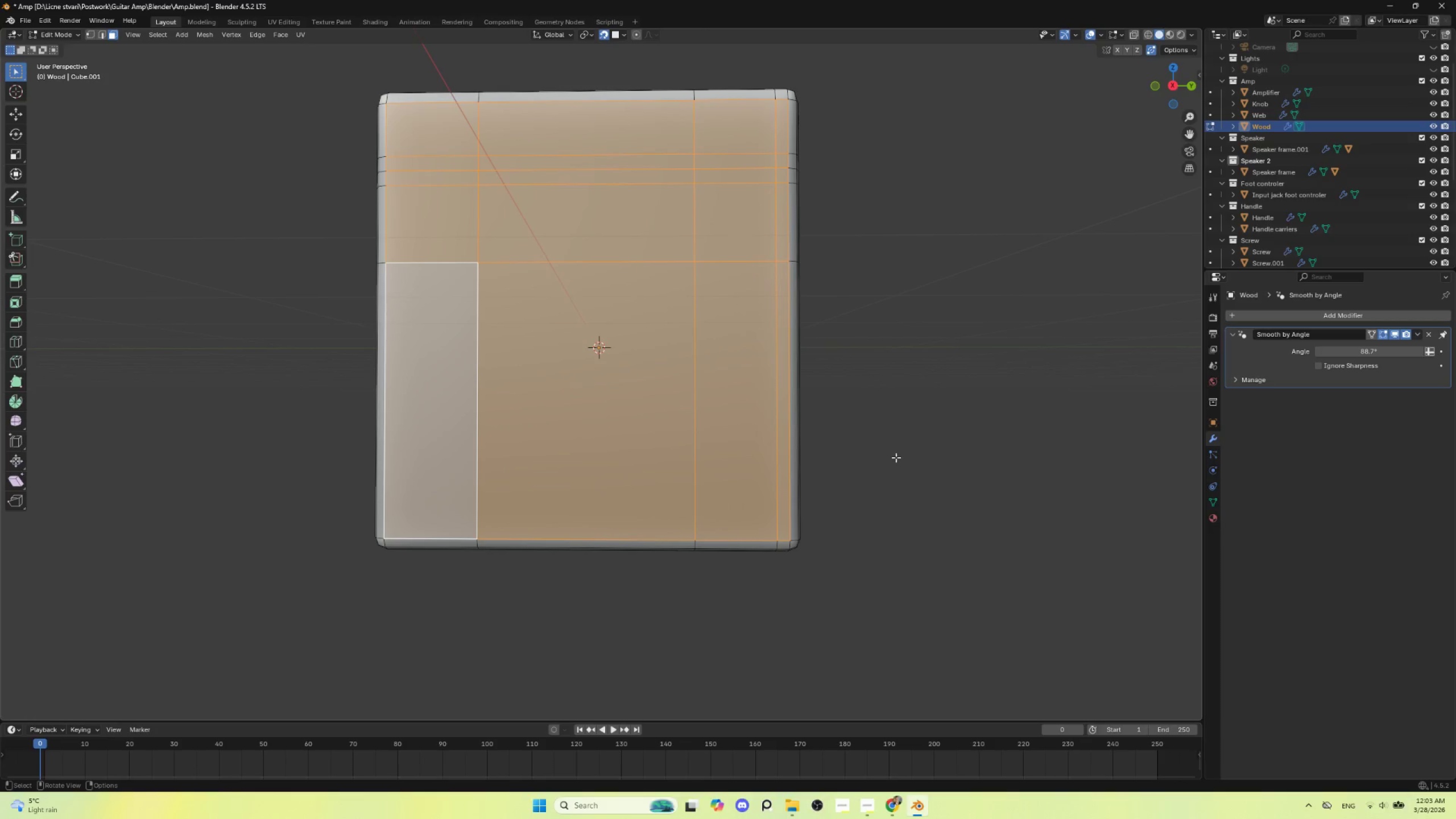 
hold_key(key=ShiftLeft, duration=22.41)
 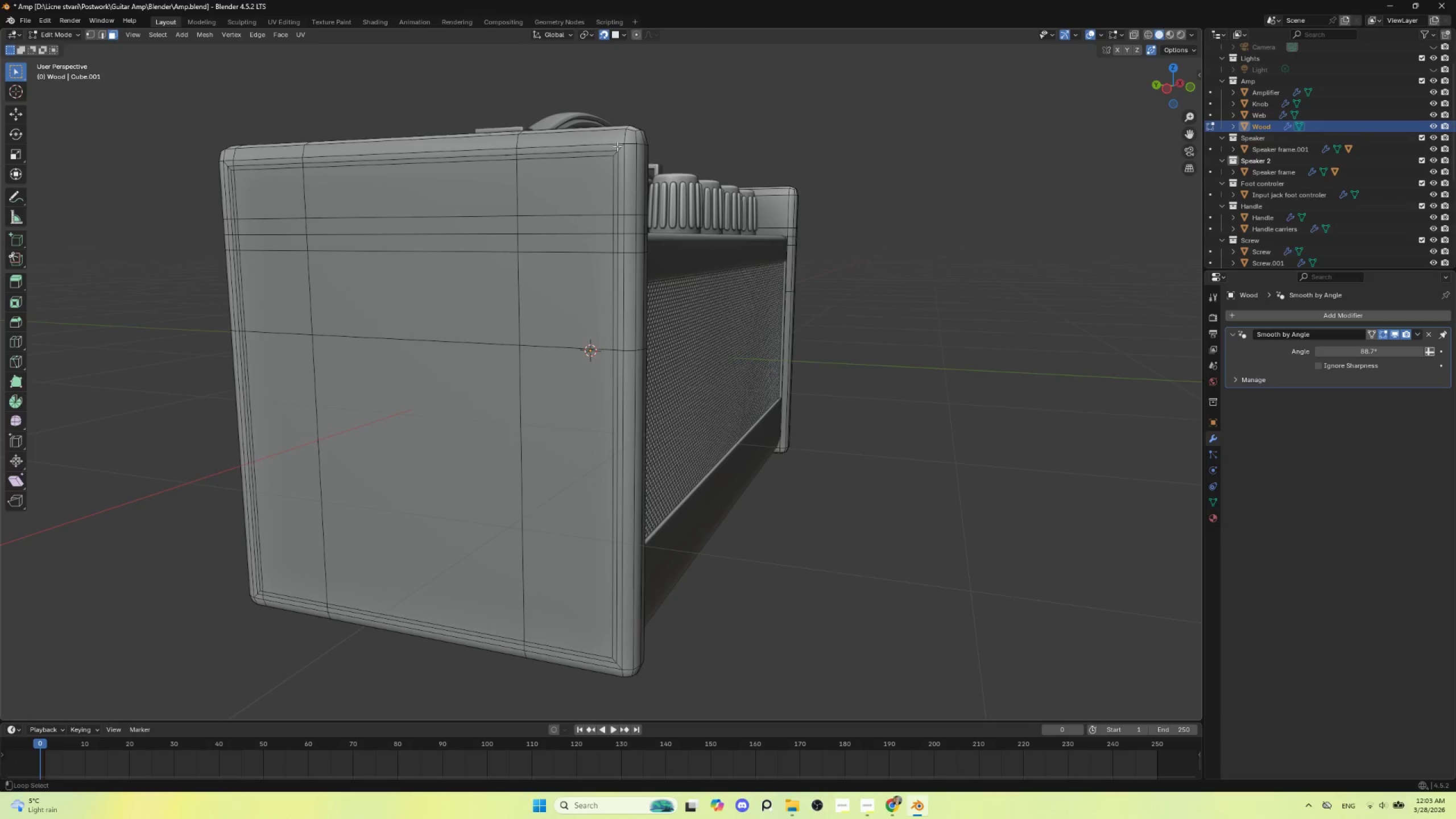 
key(I)
 